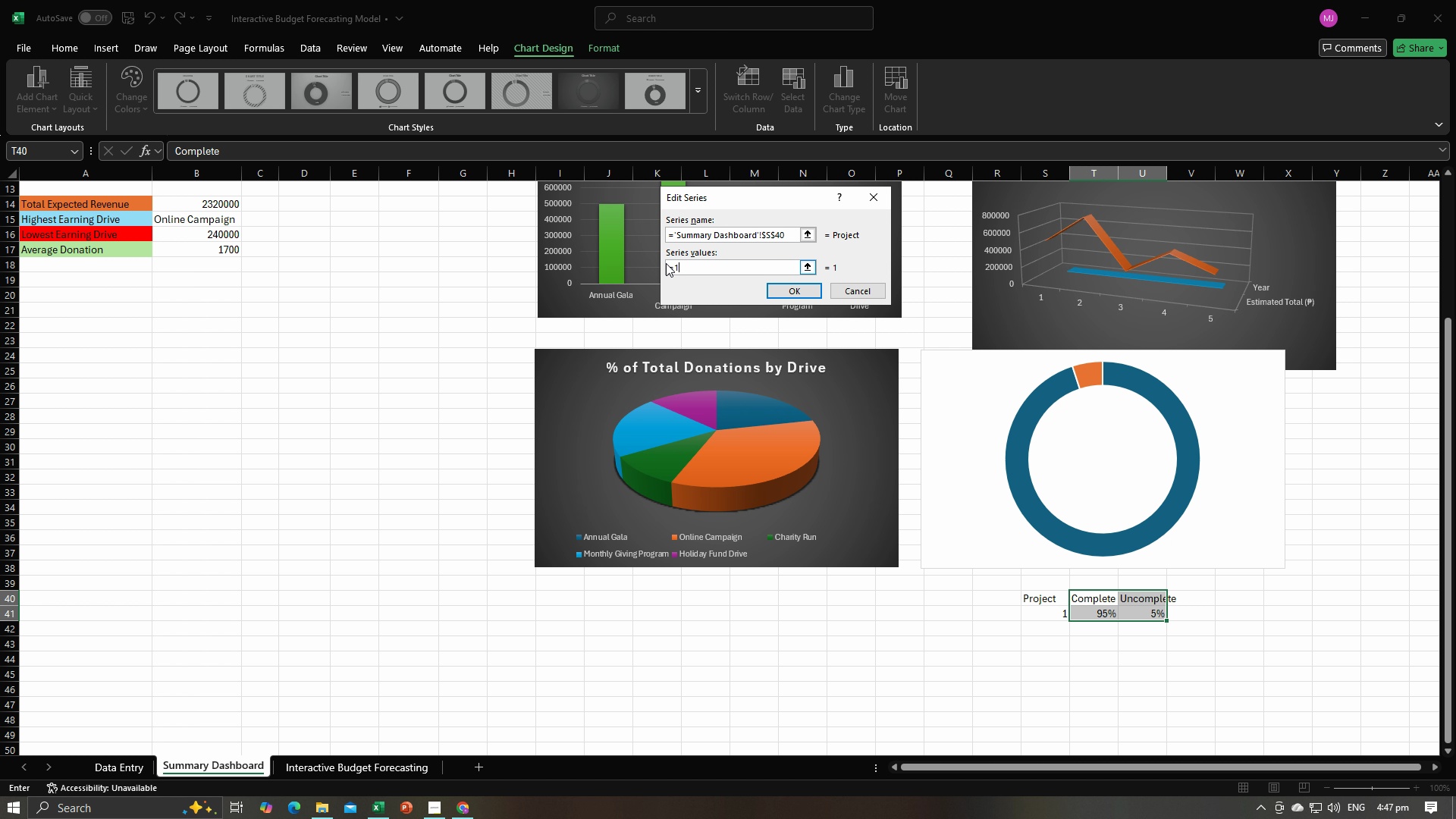 
key(Backspace)
 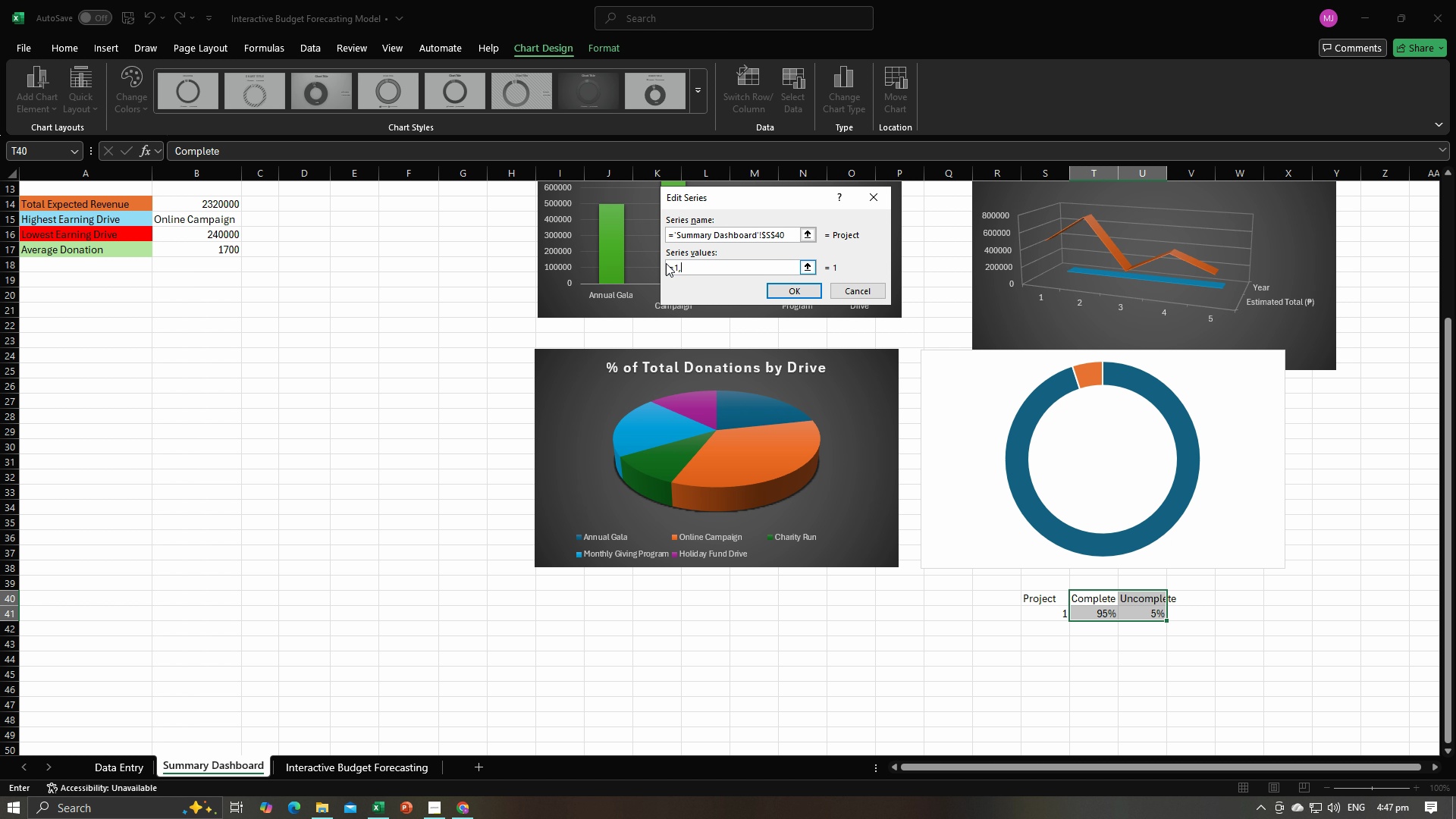 
key(Comma)
 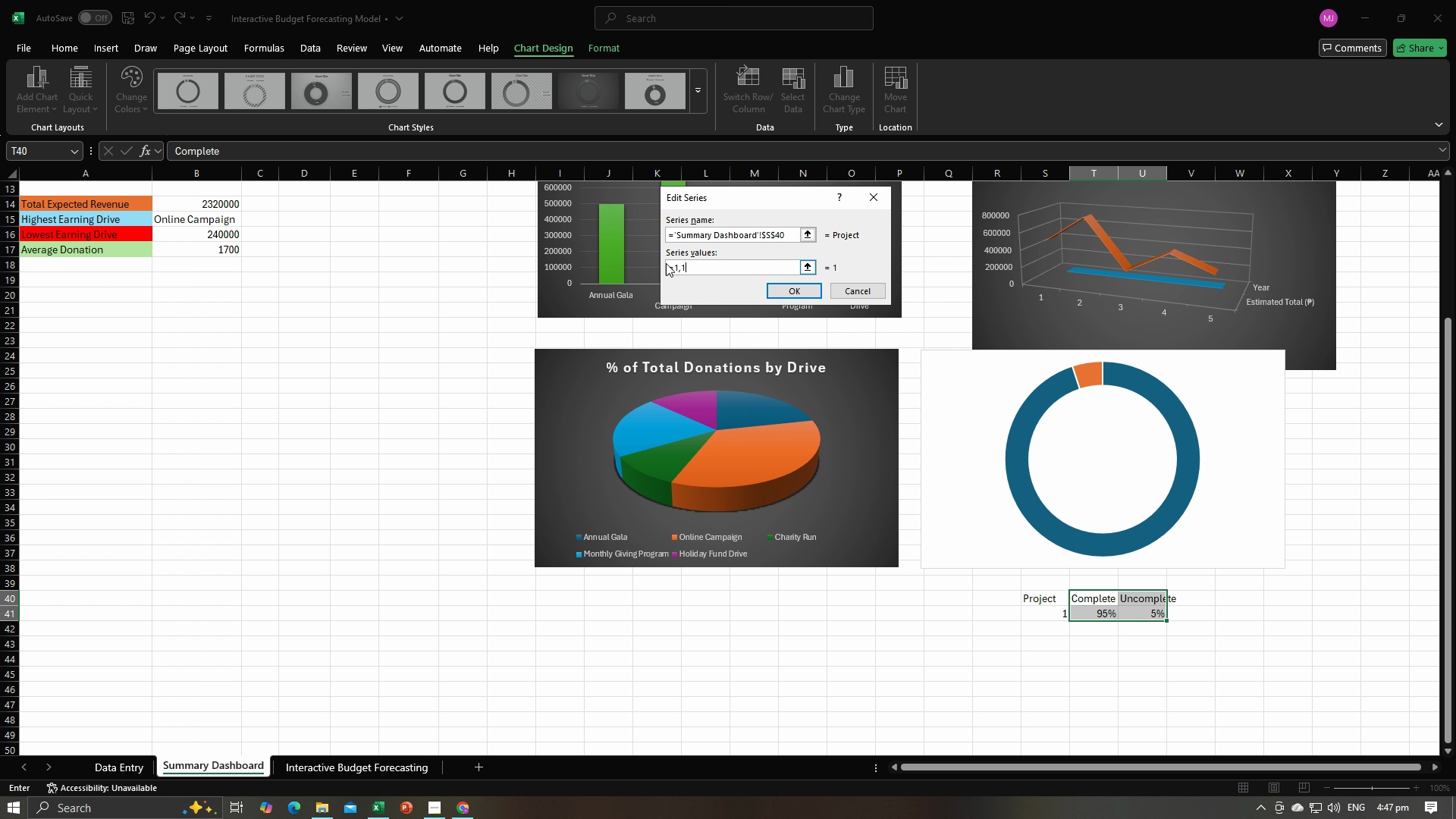 
key(1)
 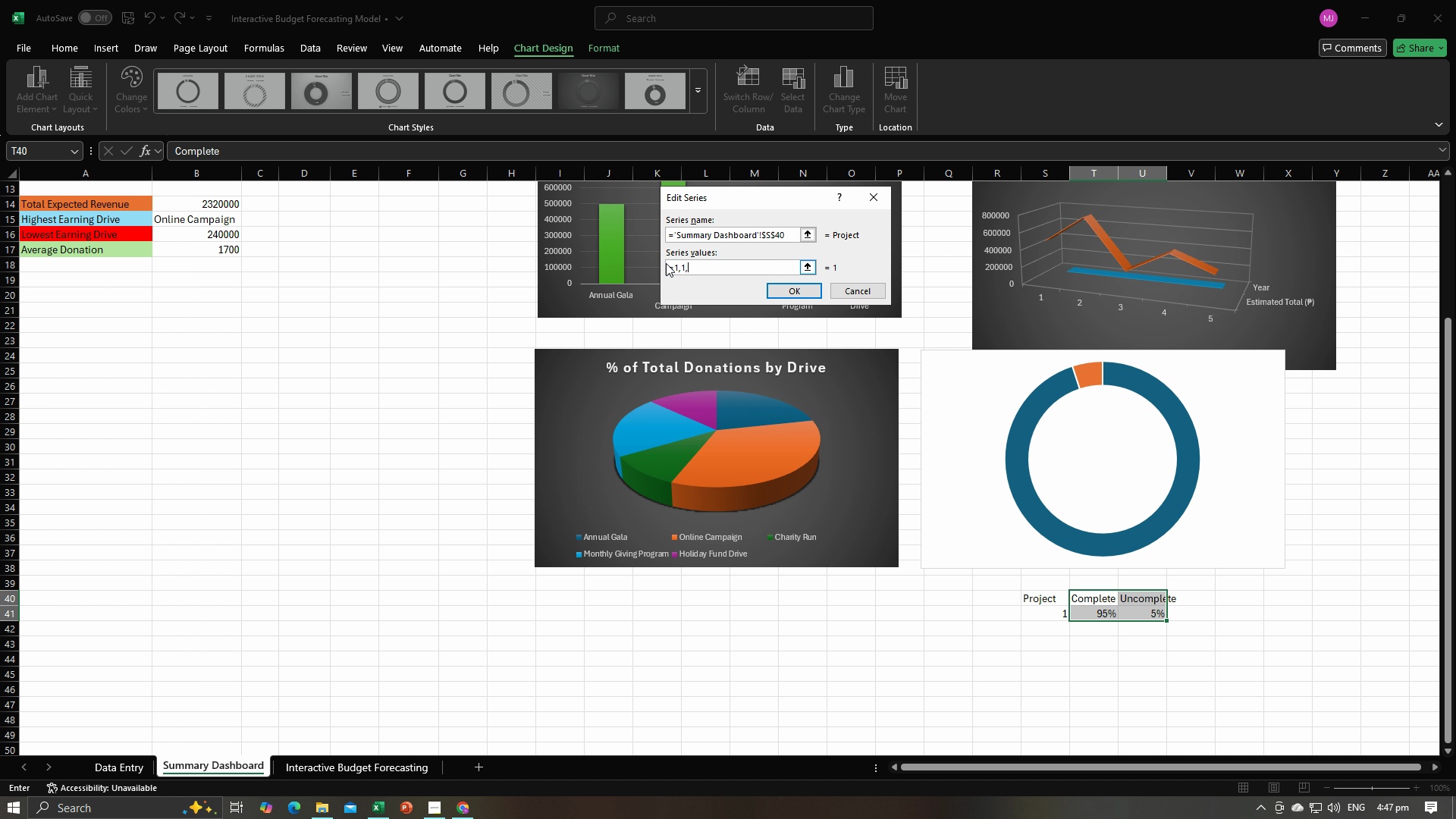 
key(Comma)
 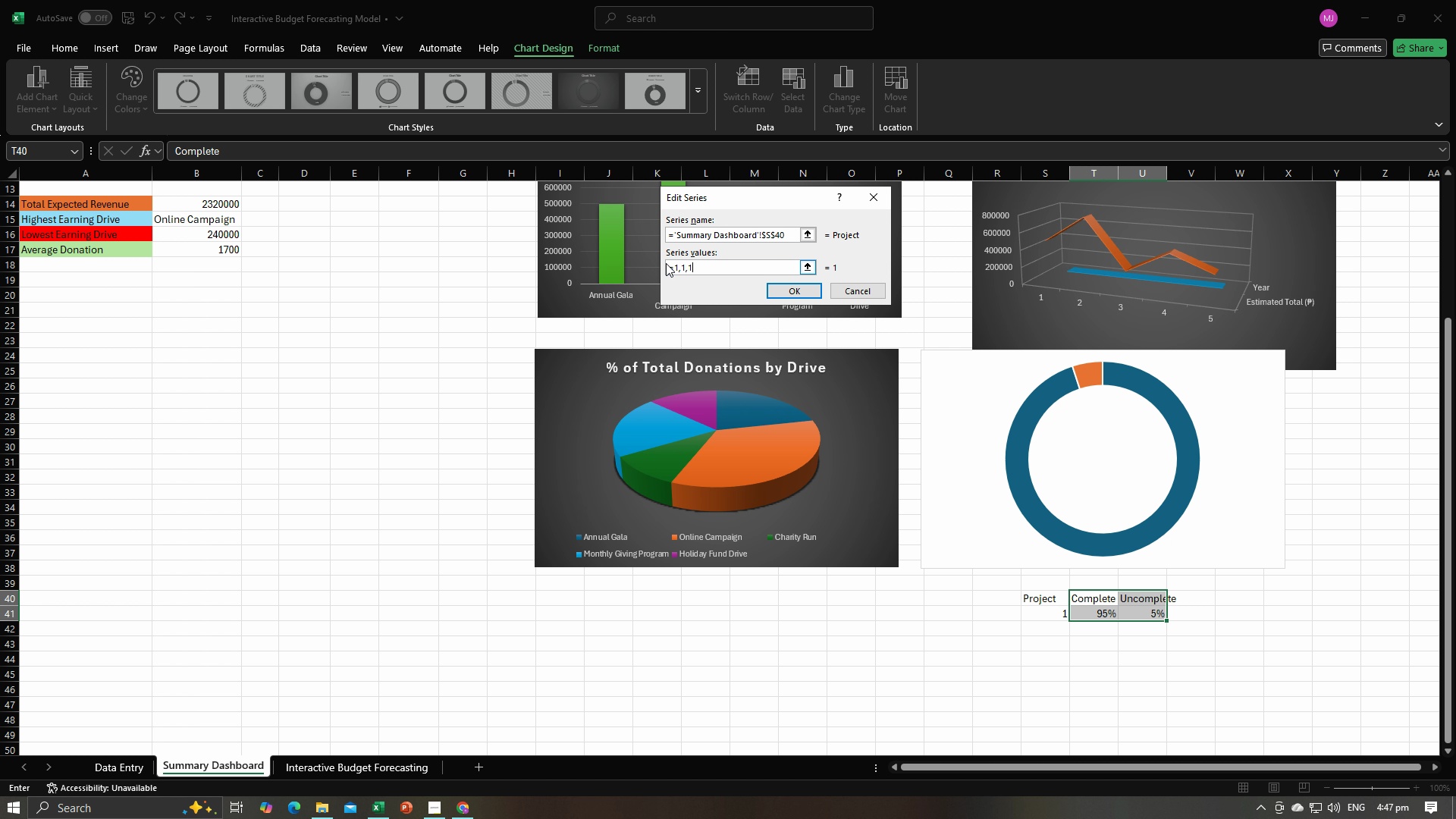 
key(1)
 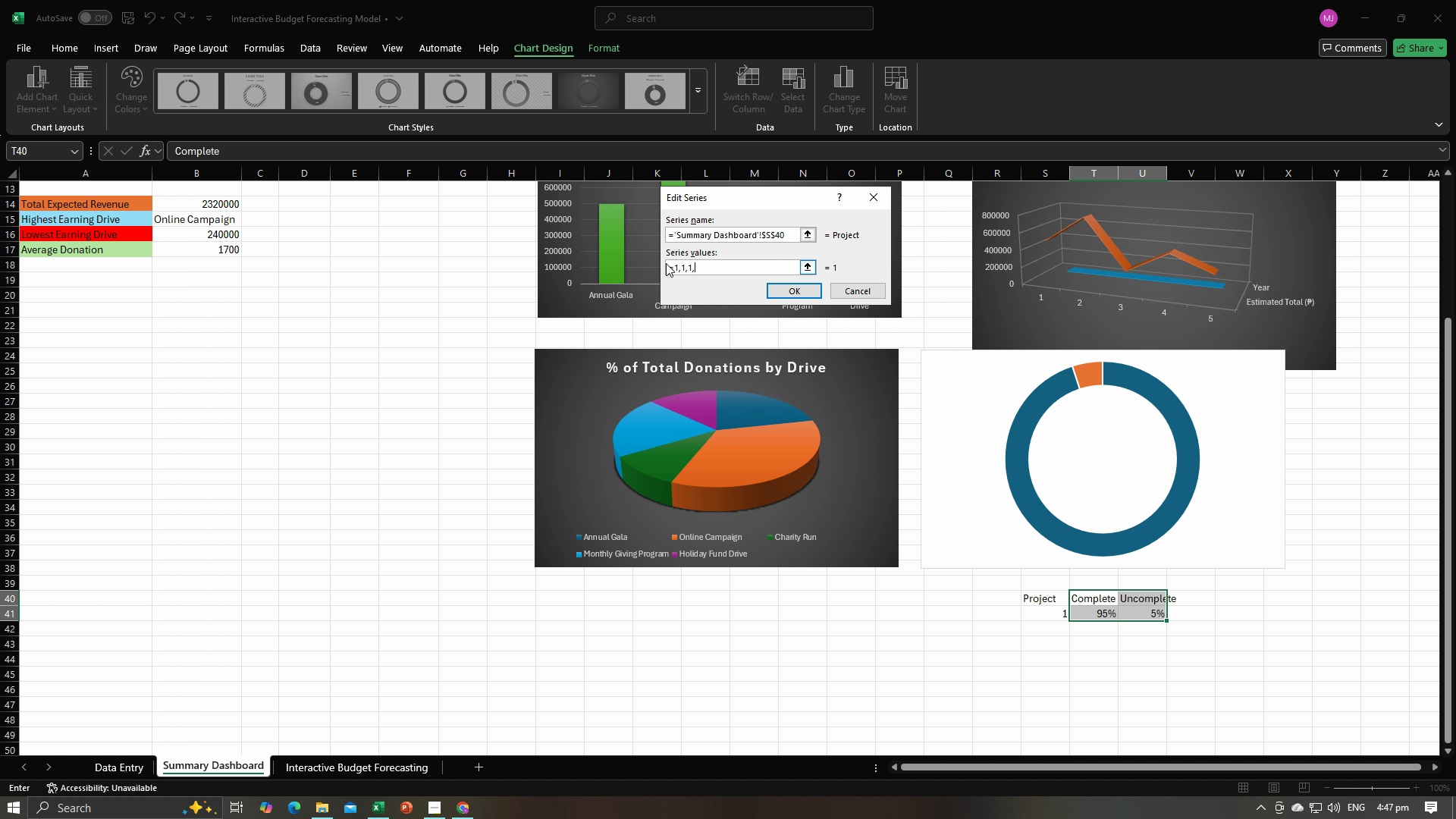 
key(Comma)
 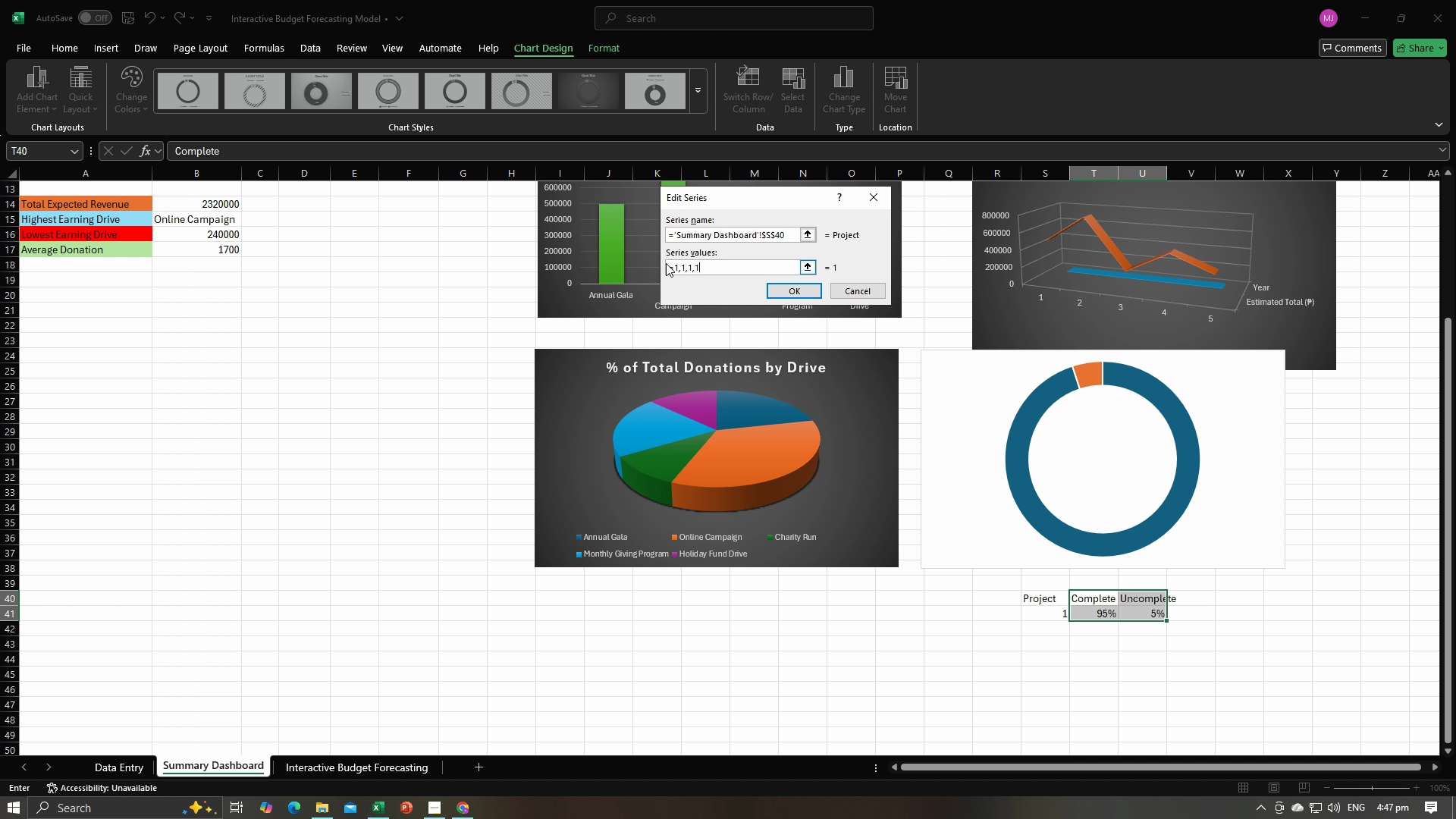 
key(1)
 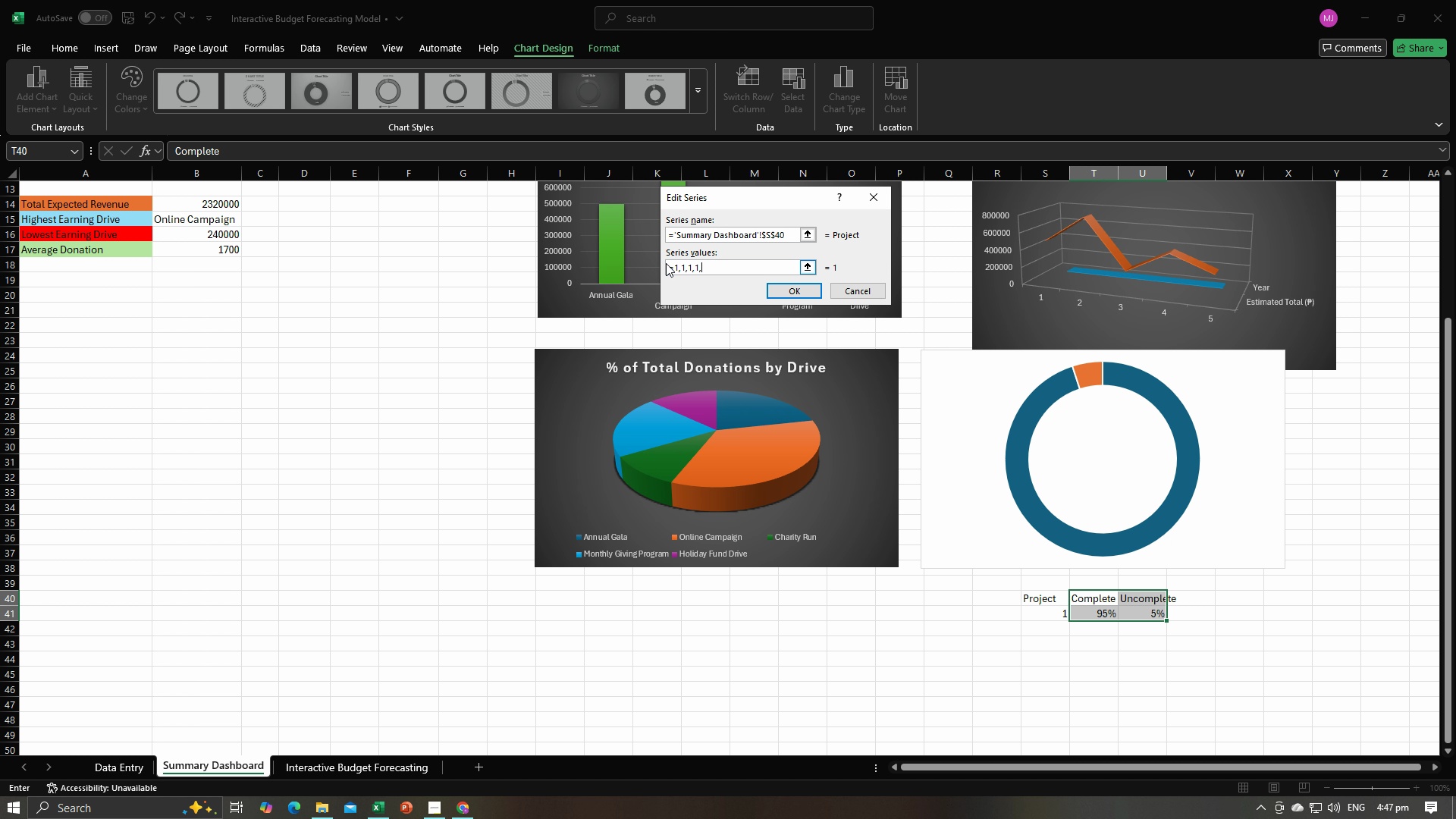 
key(Comma)
 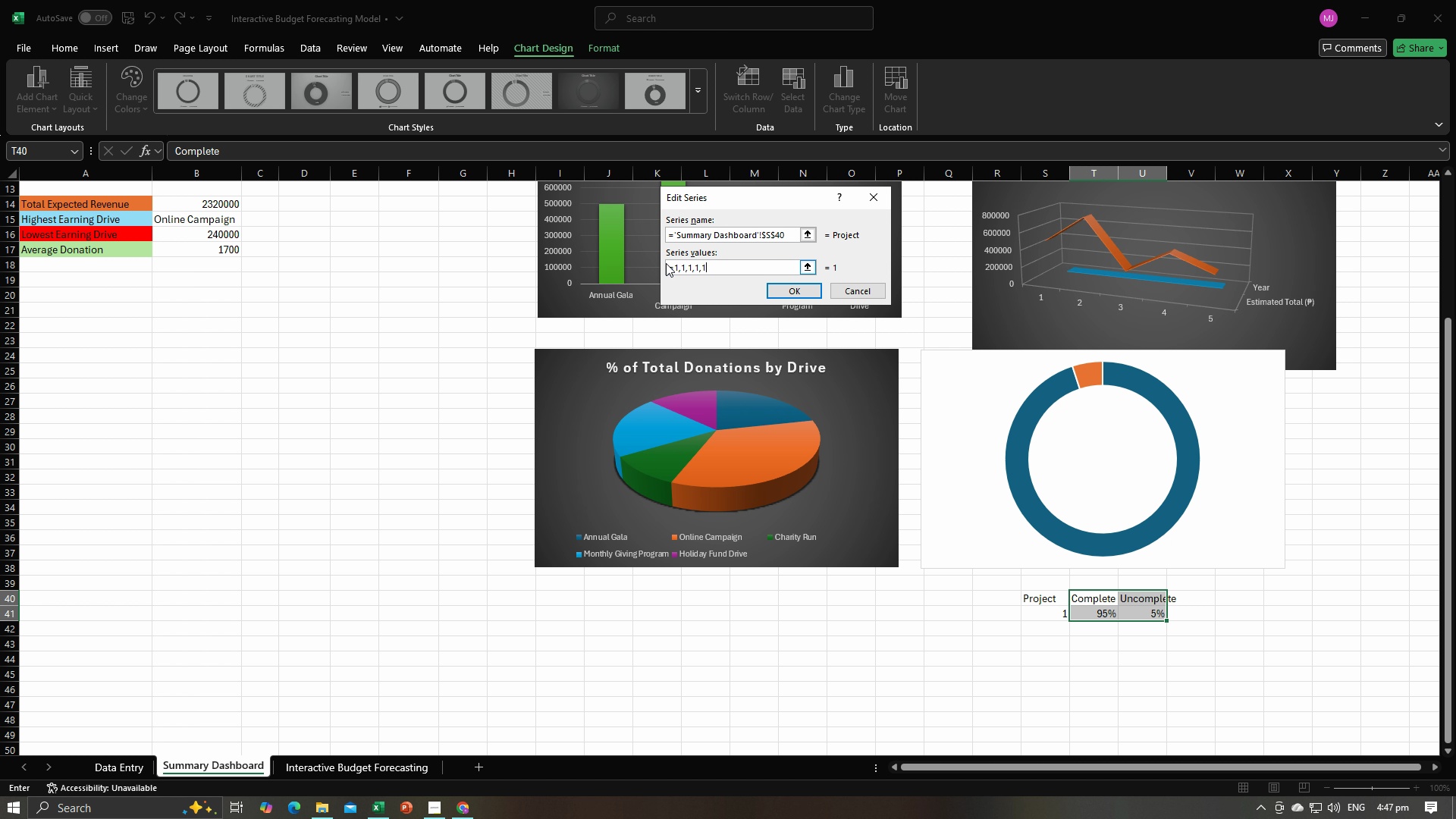 
key(1)
 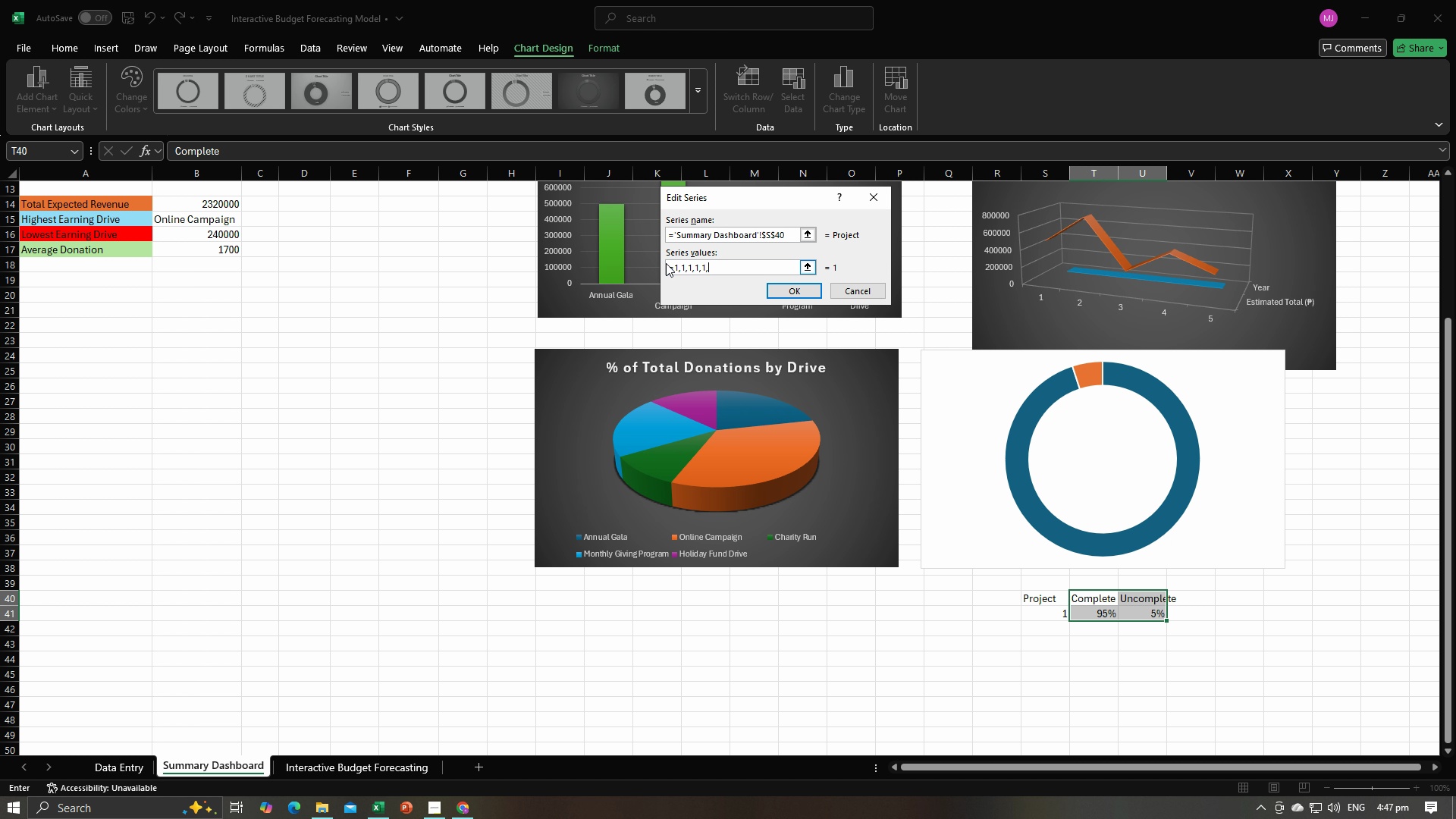 
key(Comma)
 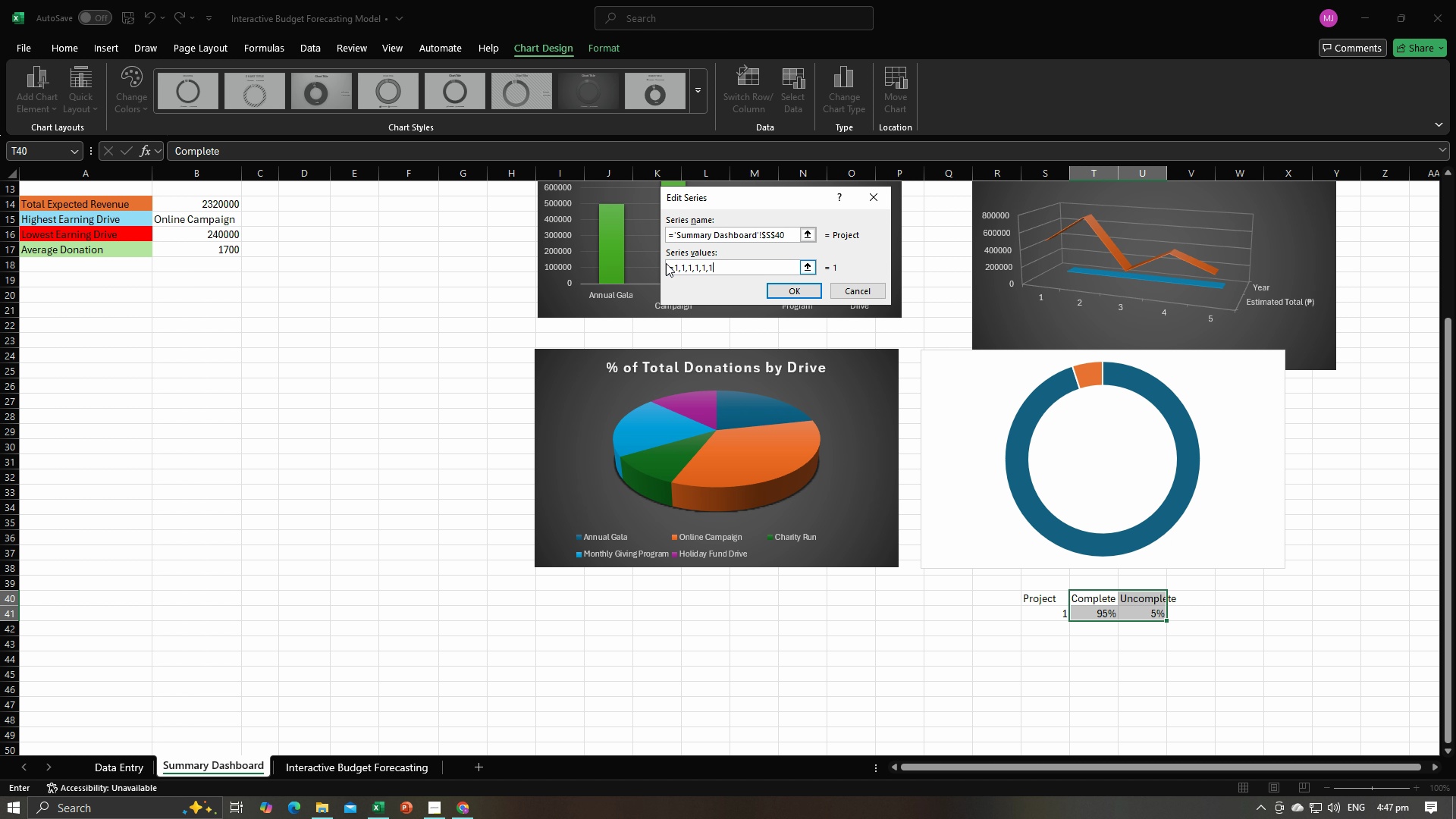 
key(1)
 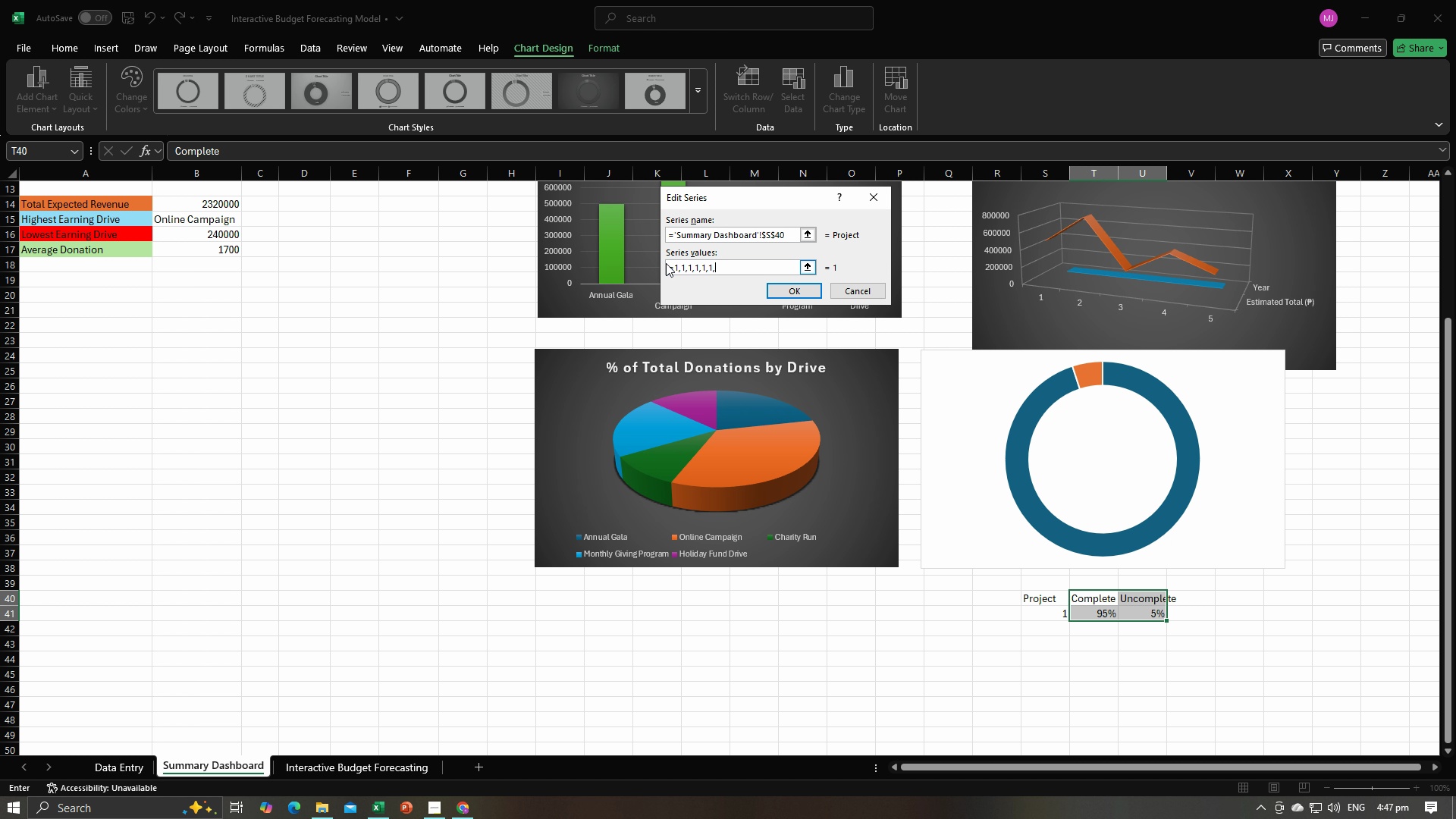 
key(Comma)
 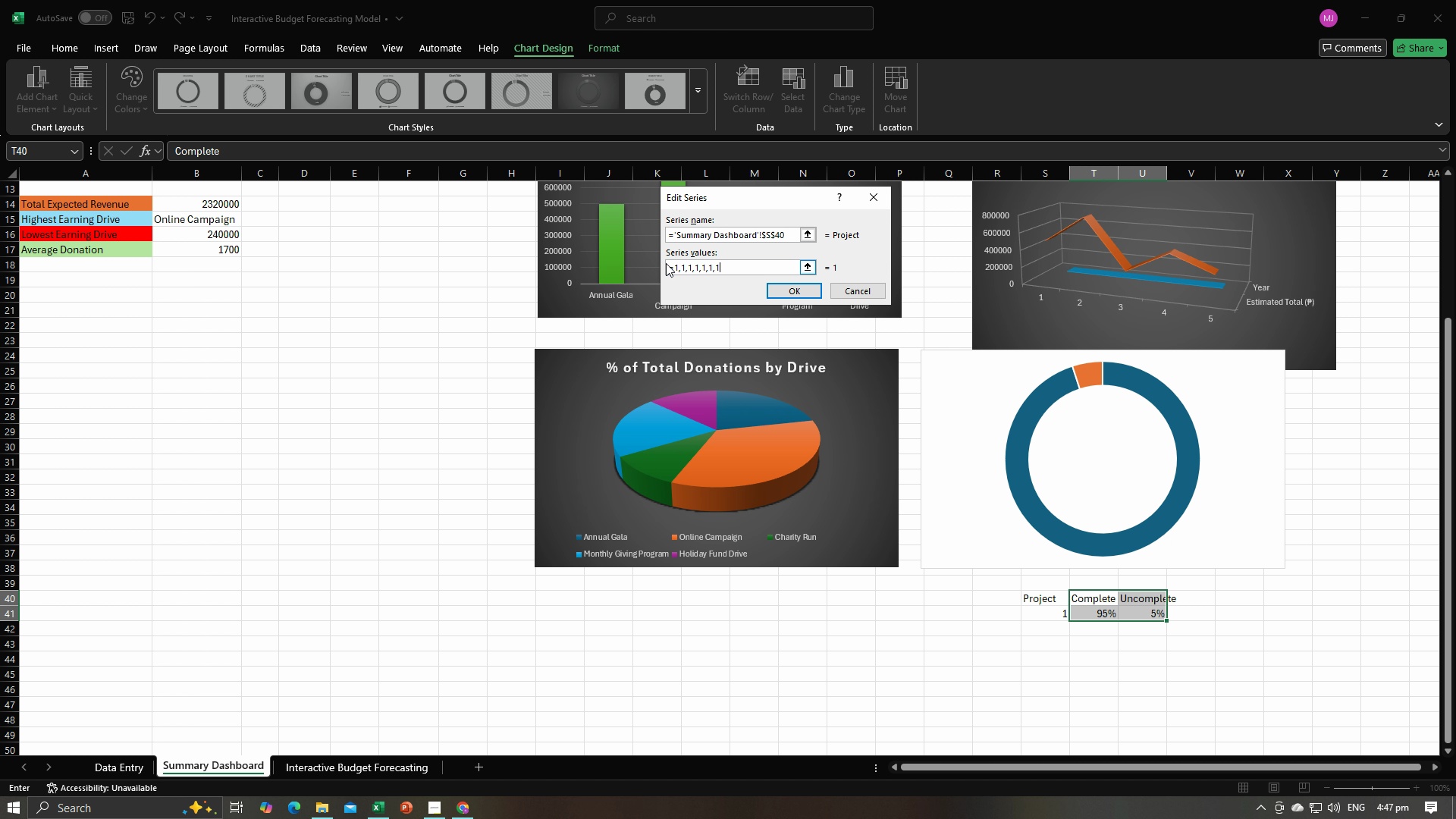 
key(1)
 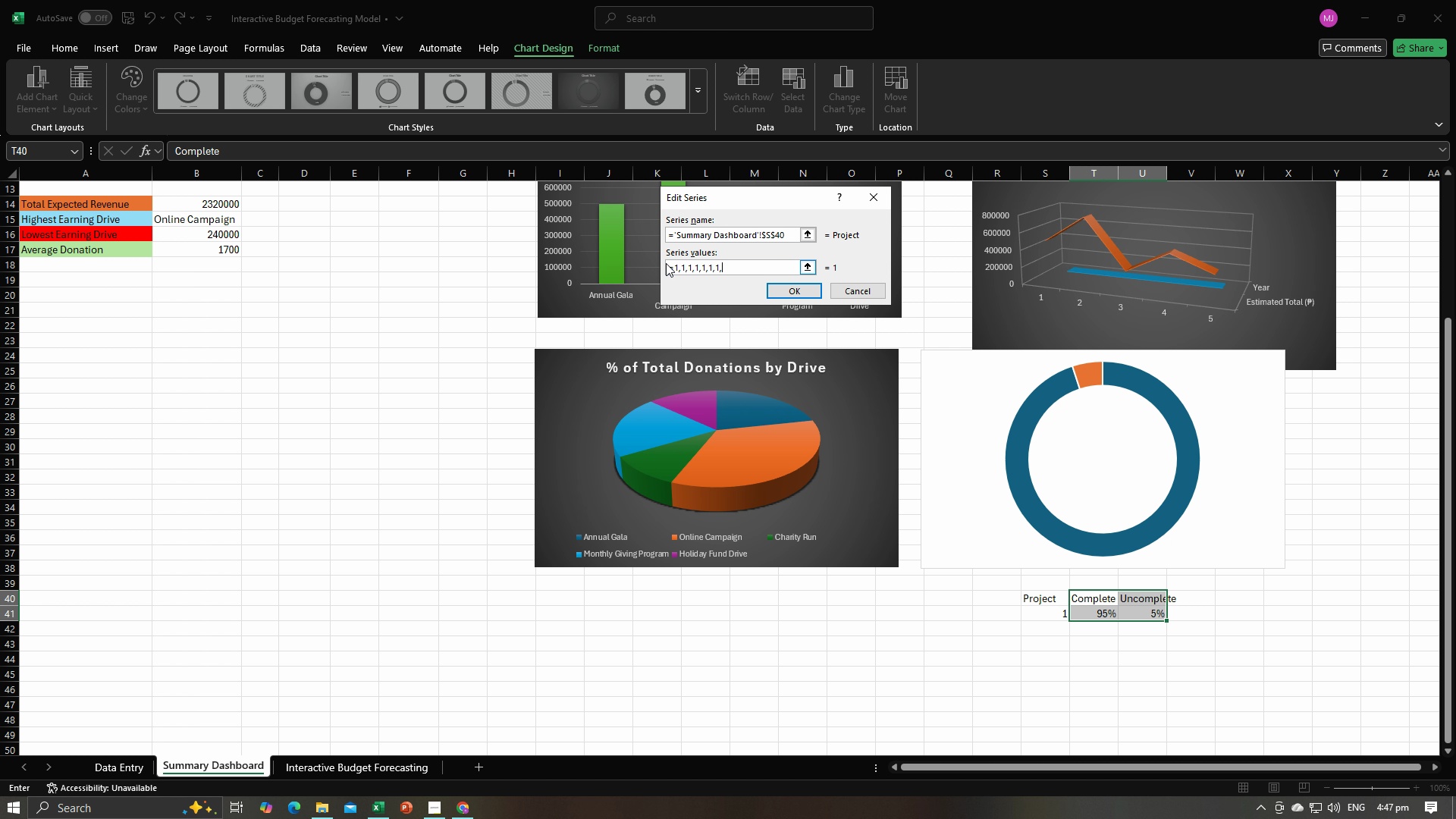 
key(Comma)
 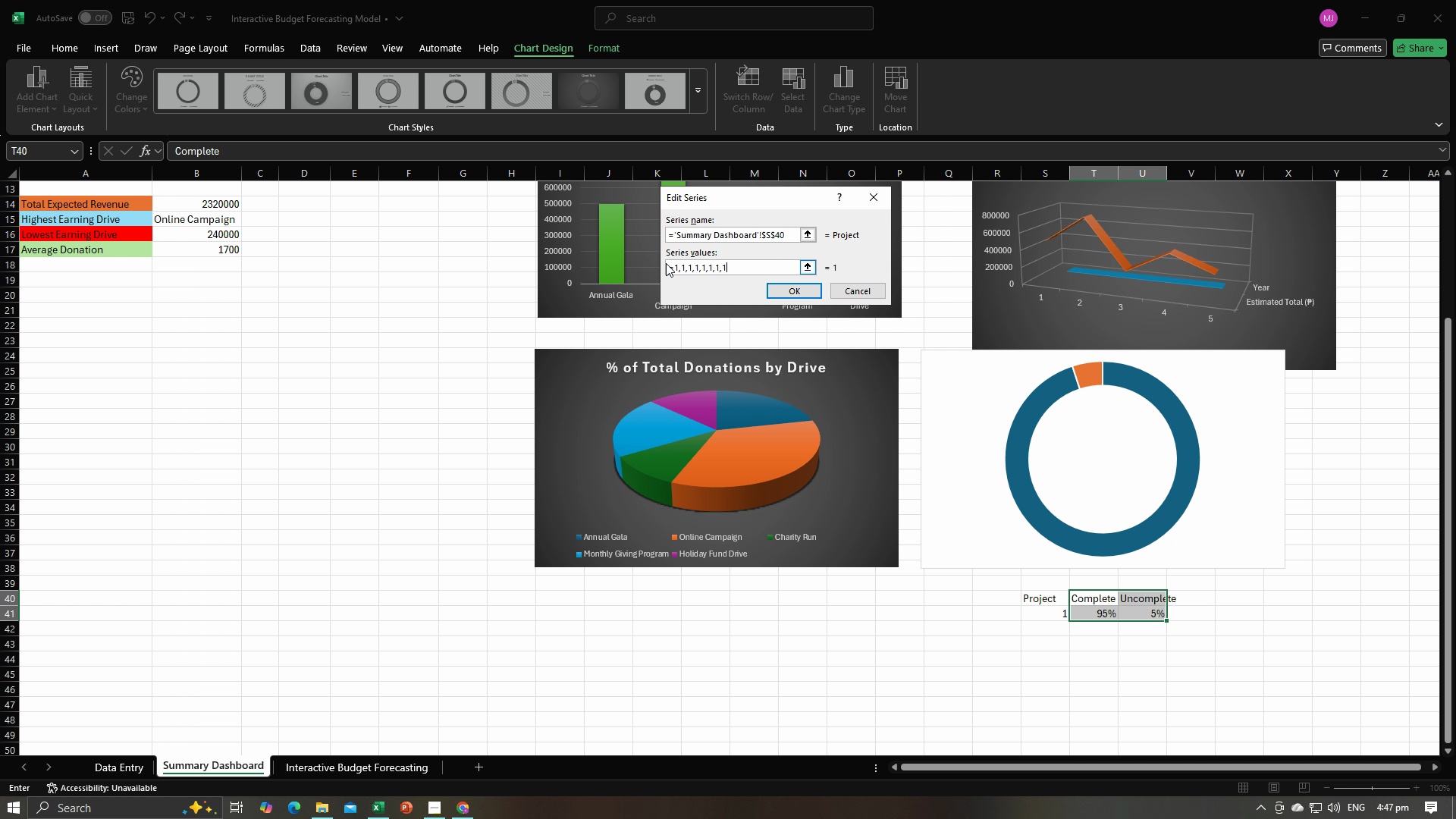 
key(1)
 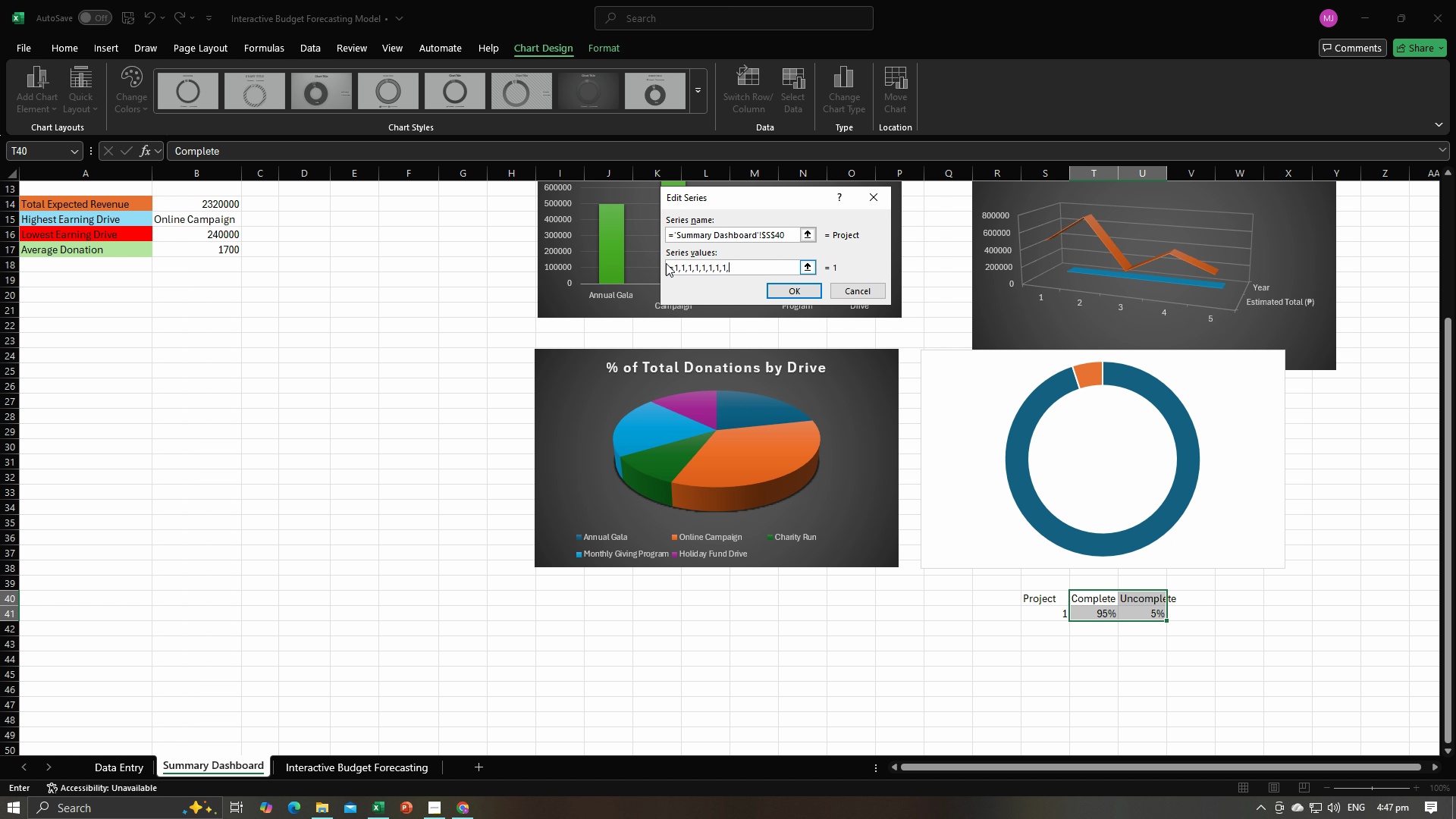 
key(Comma)
 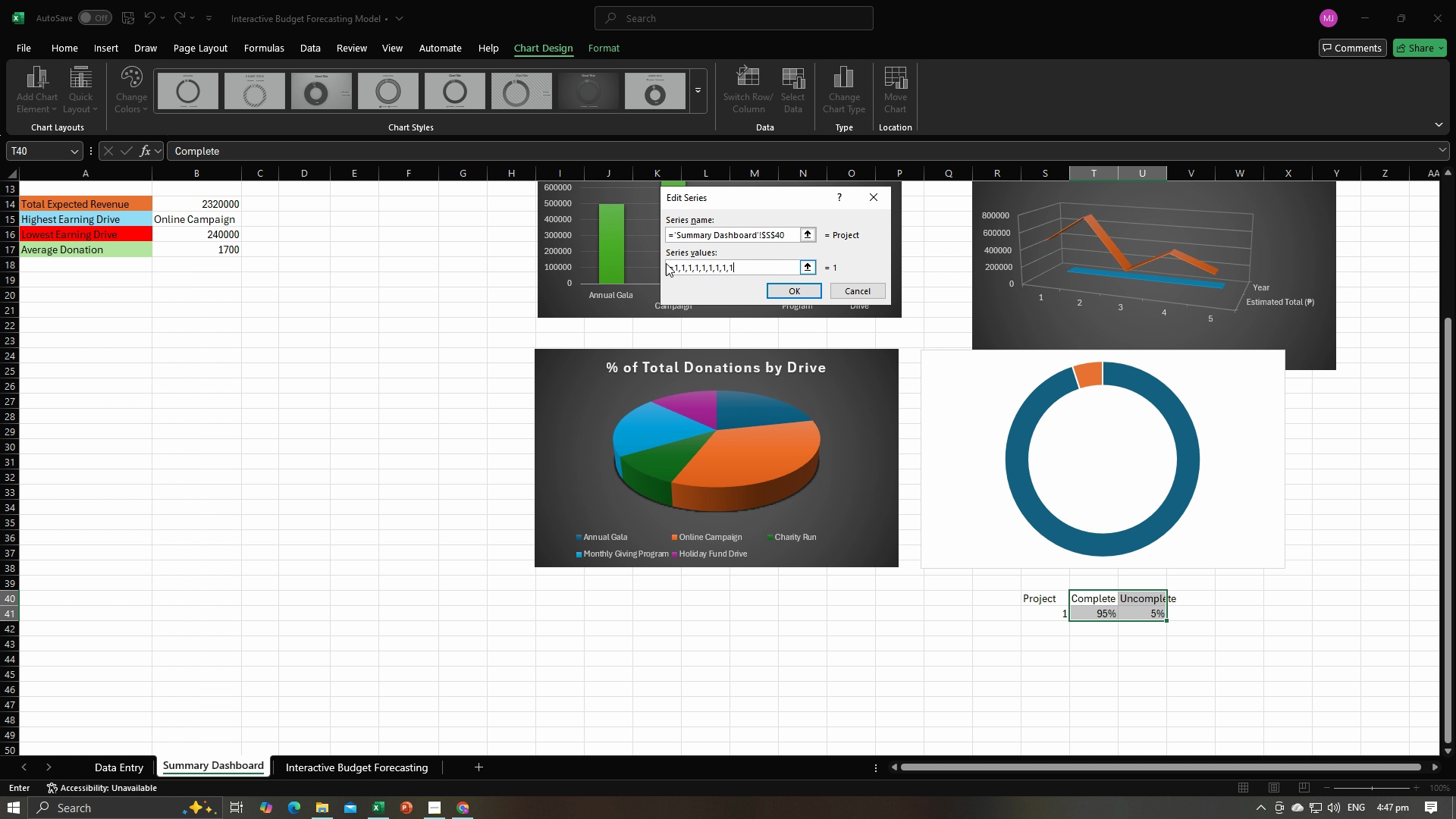 
key(1)
 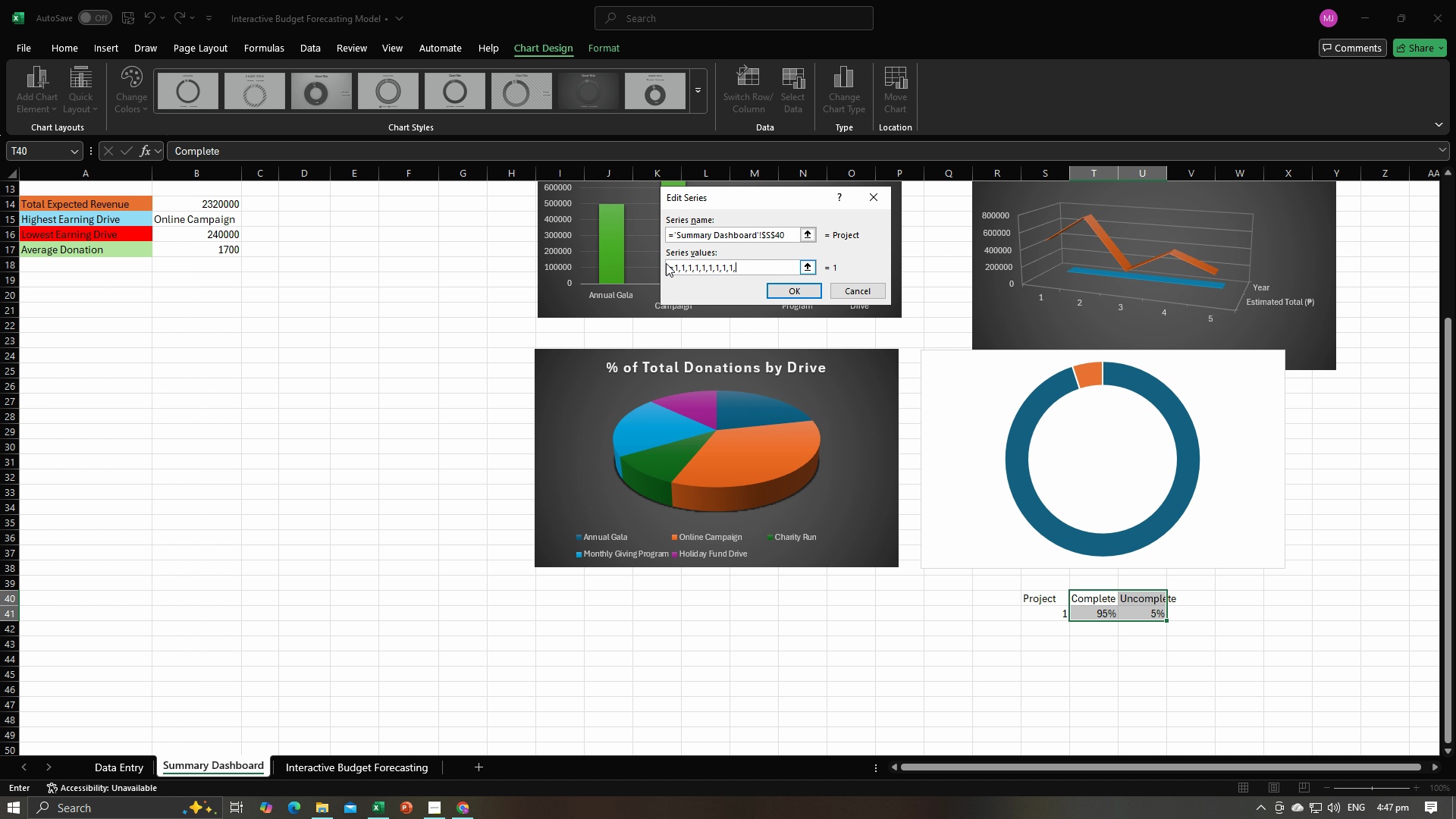 
key(Comma)
 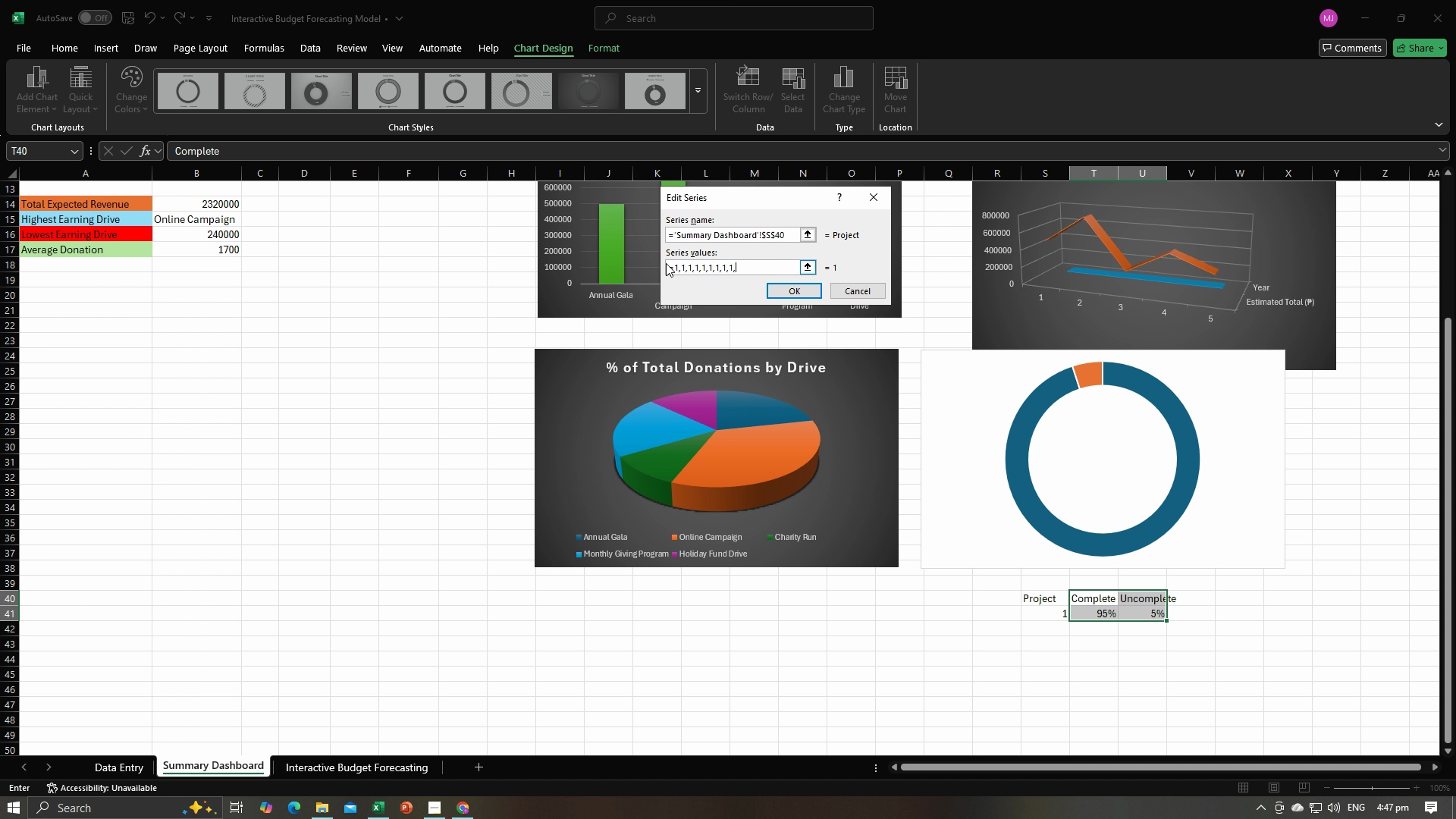 
key(1)
 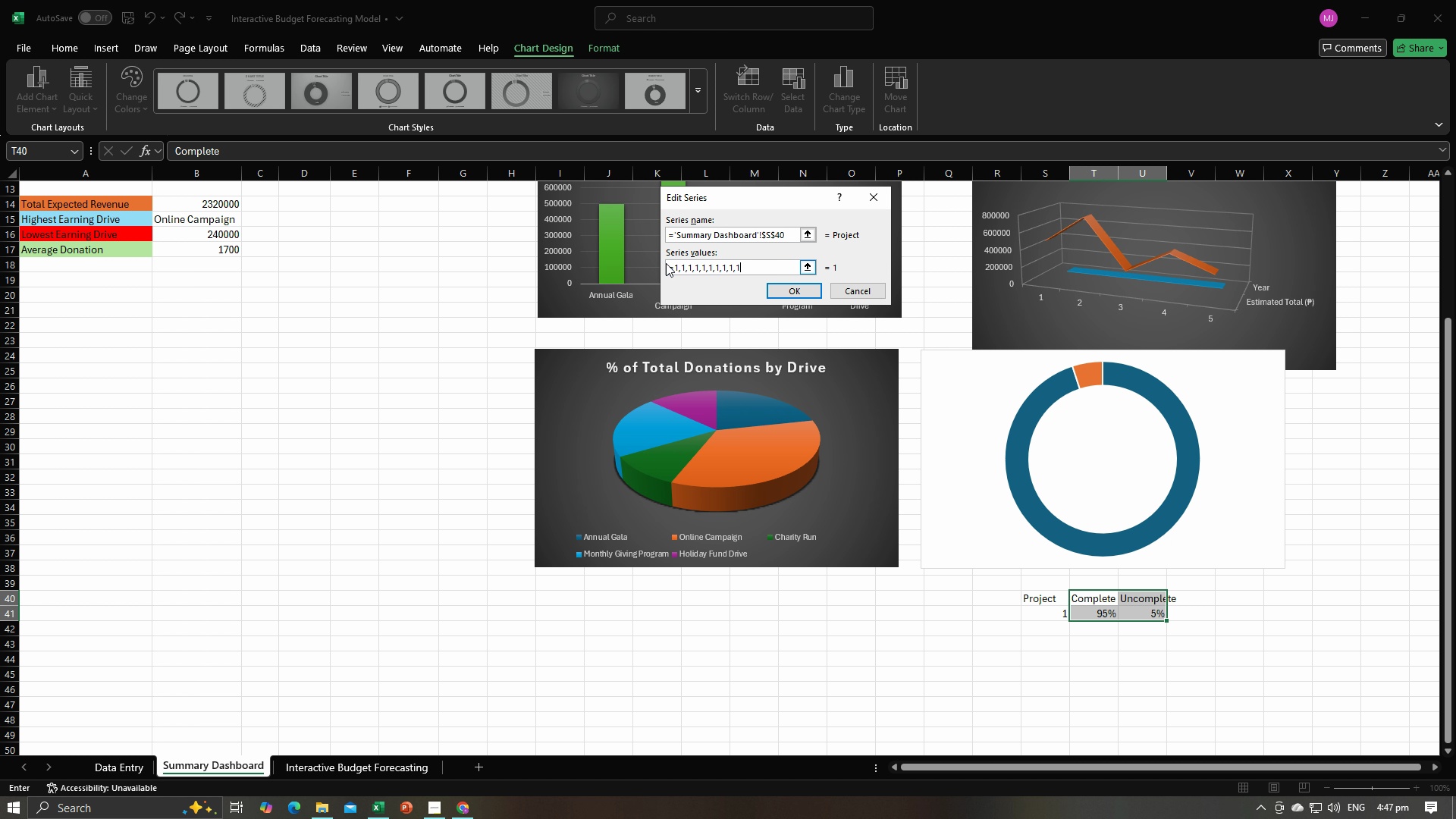 
key(Comma)
 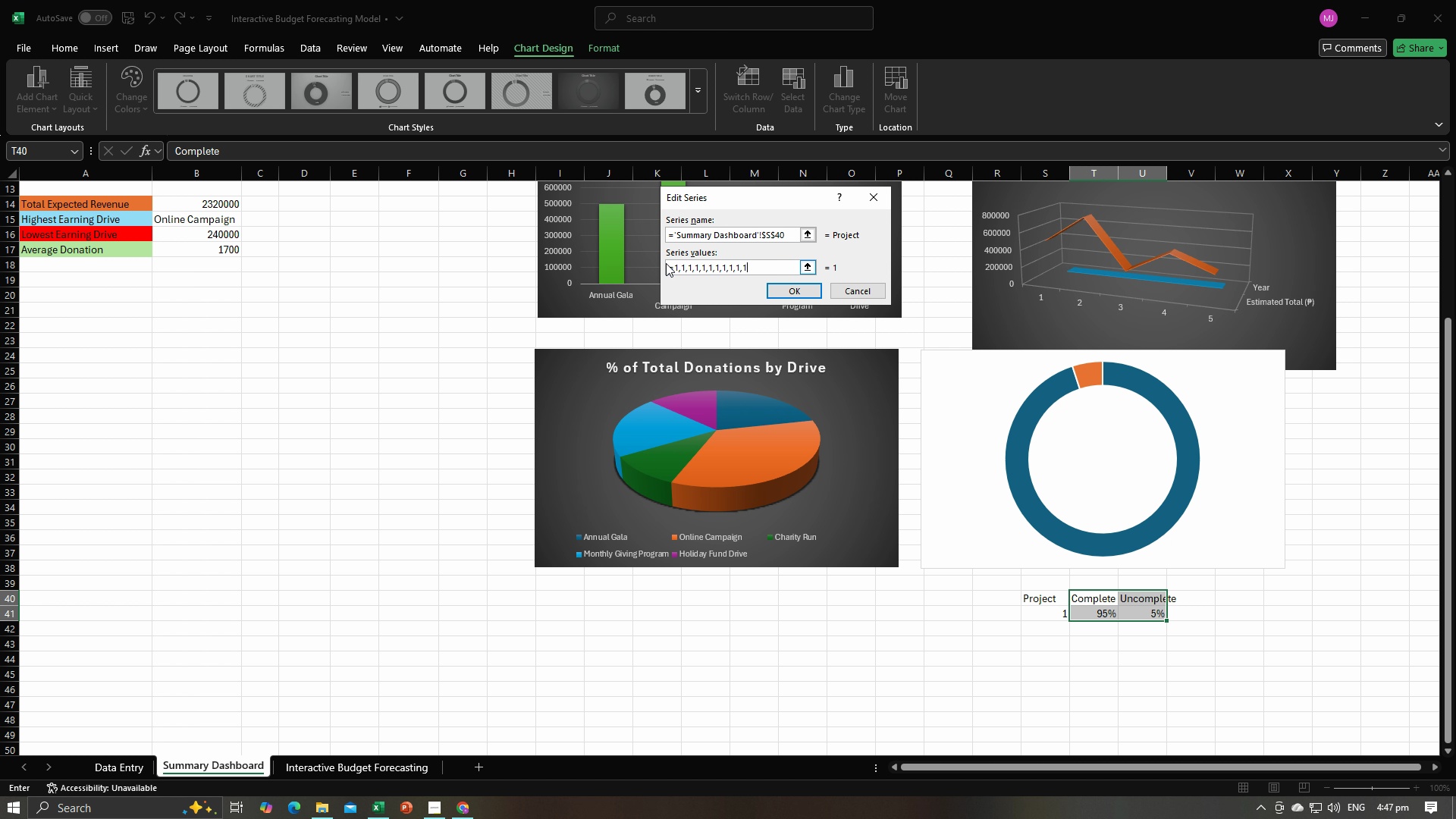 
key(1)
 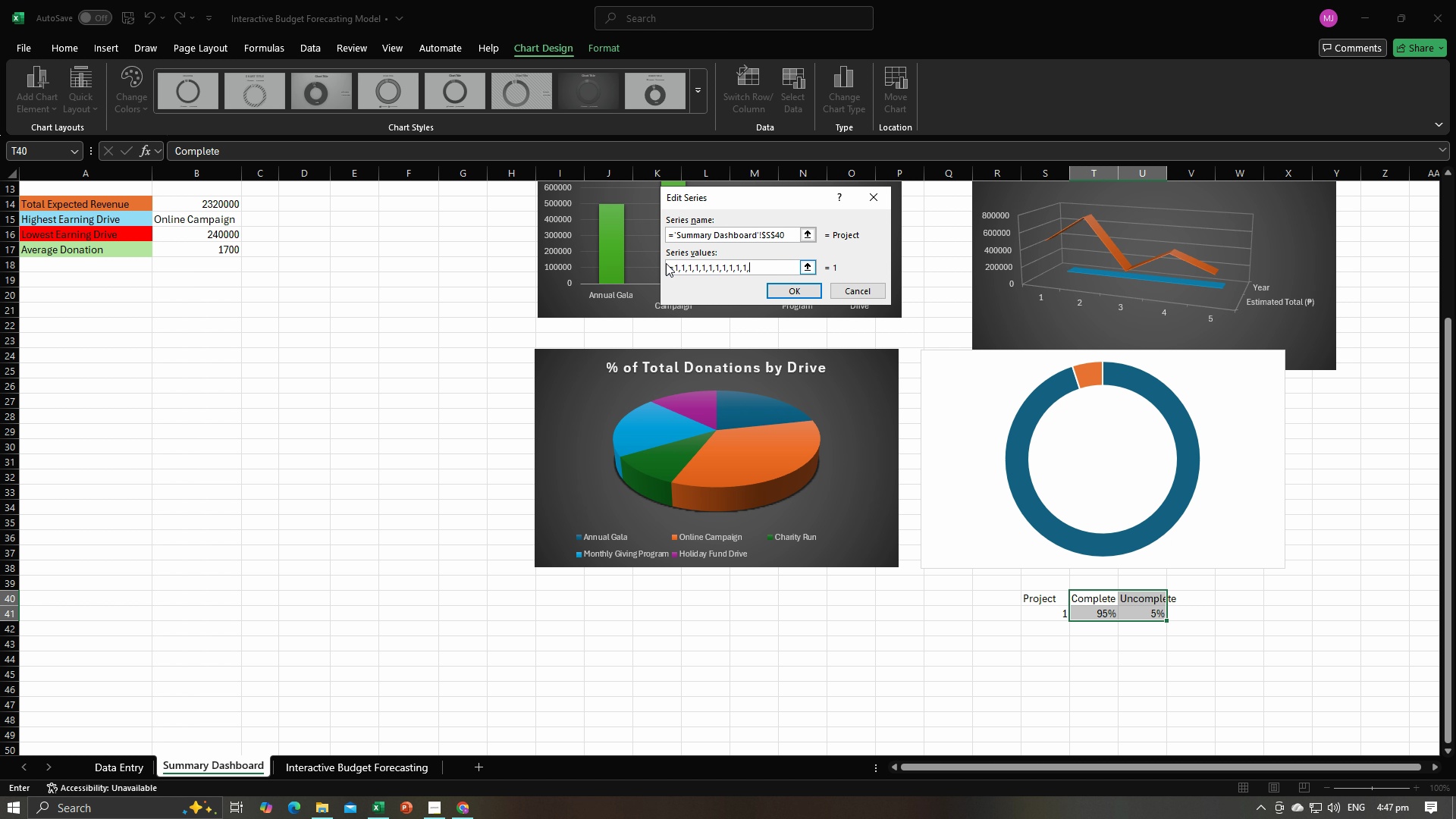 
key(Comma)
 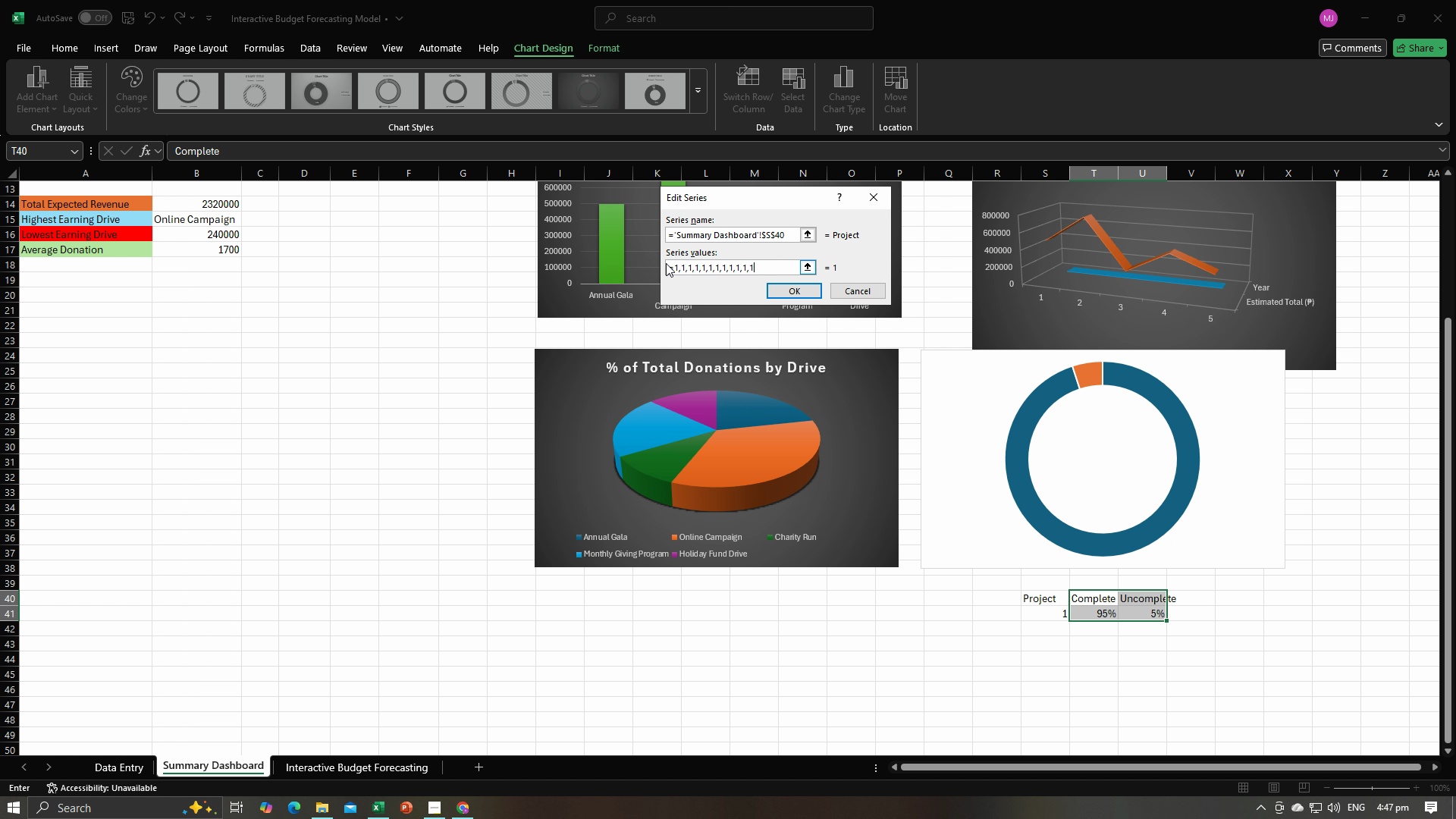 
key(1)
 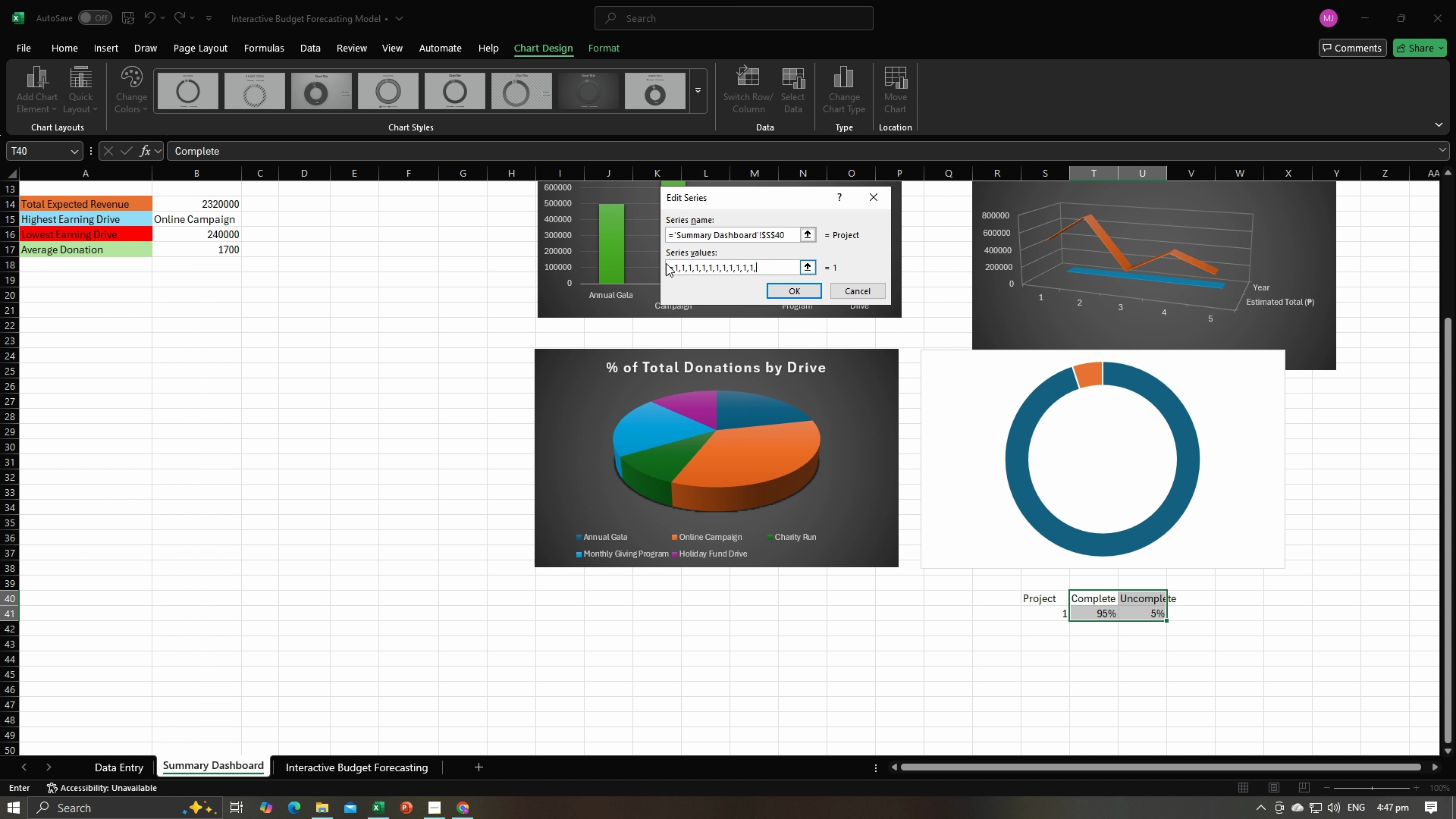 
key(Comma)
 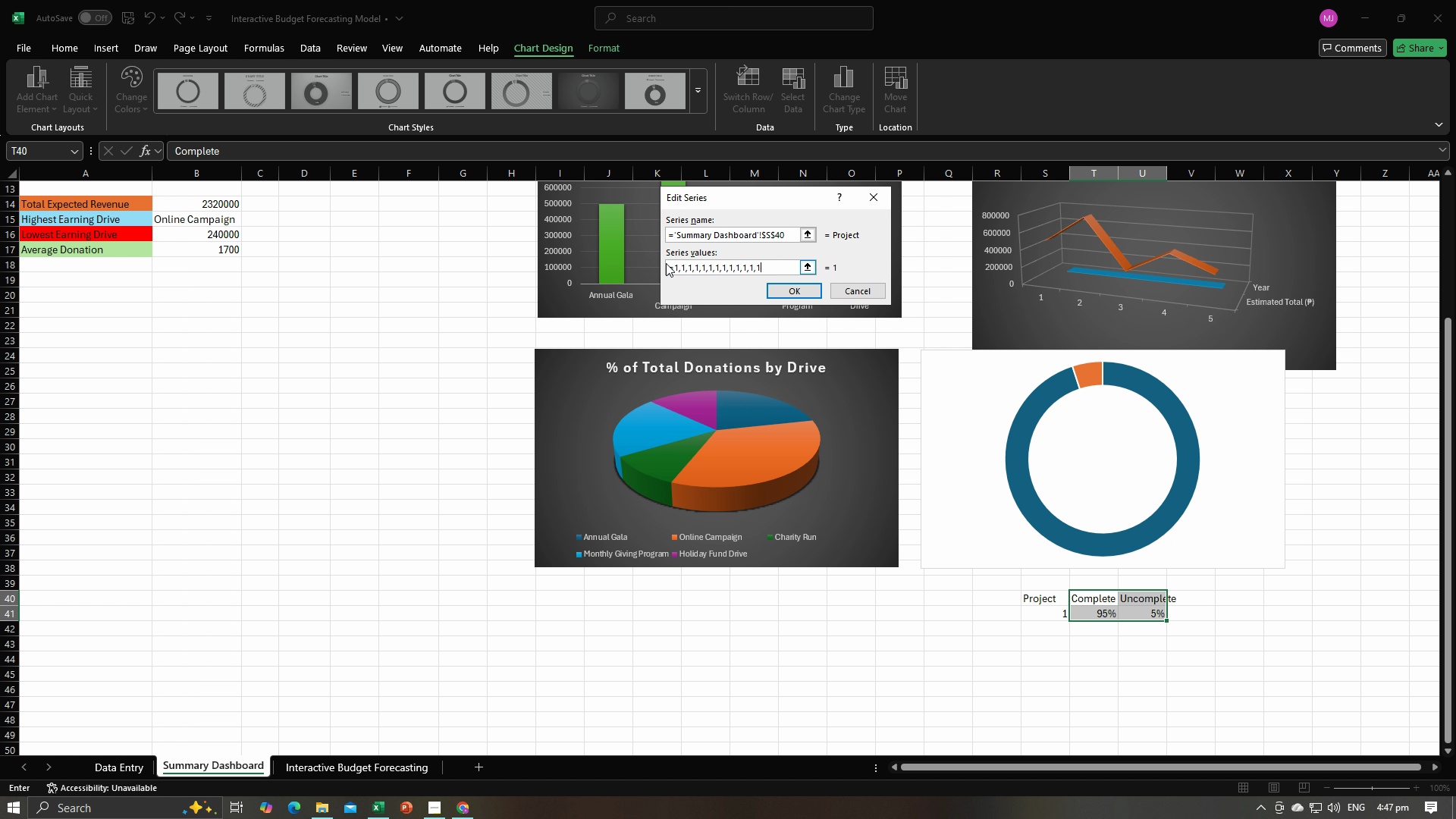 
key(1)
 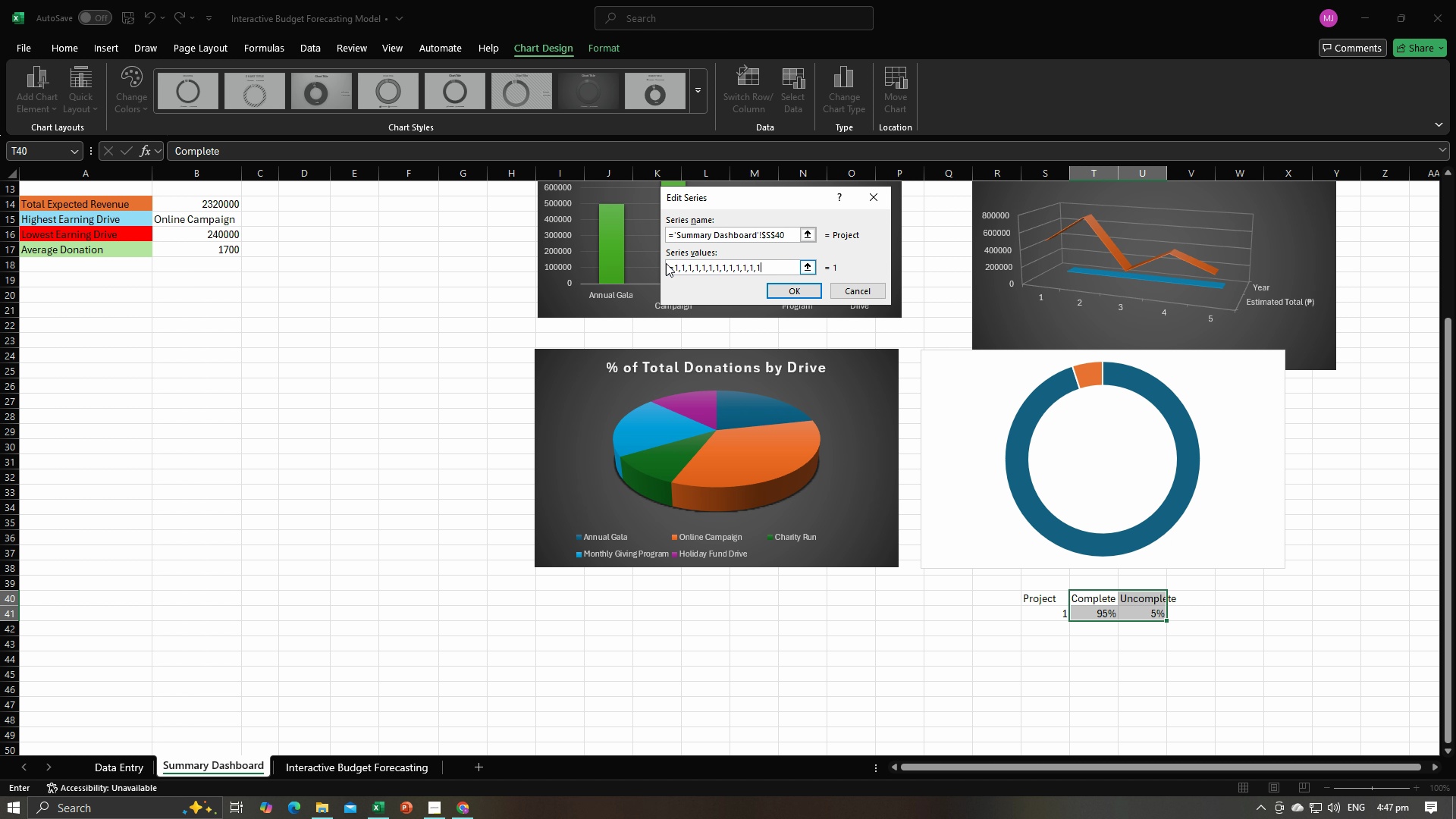 
key(Comma)
 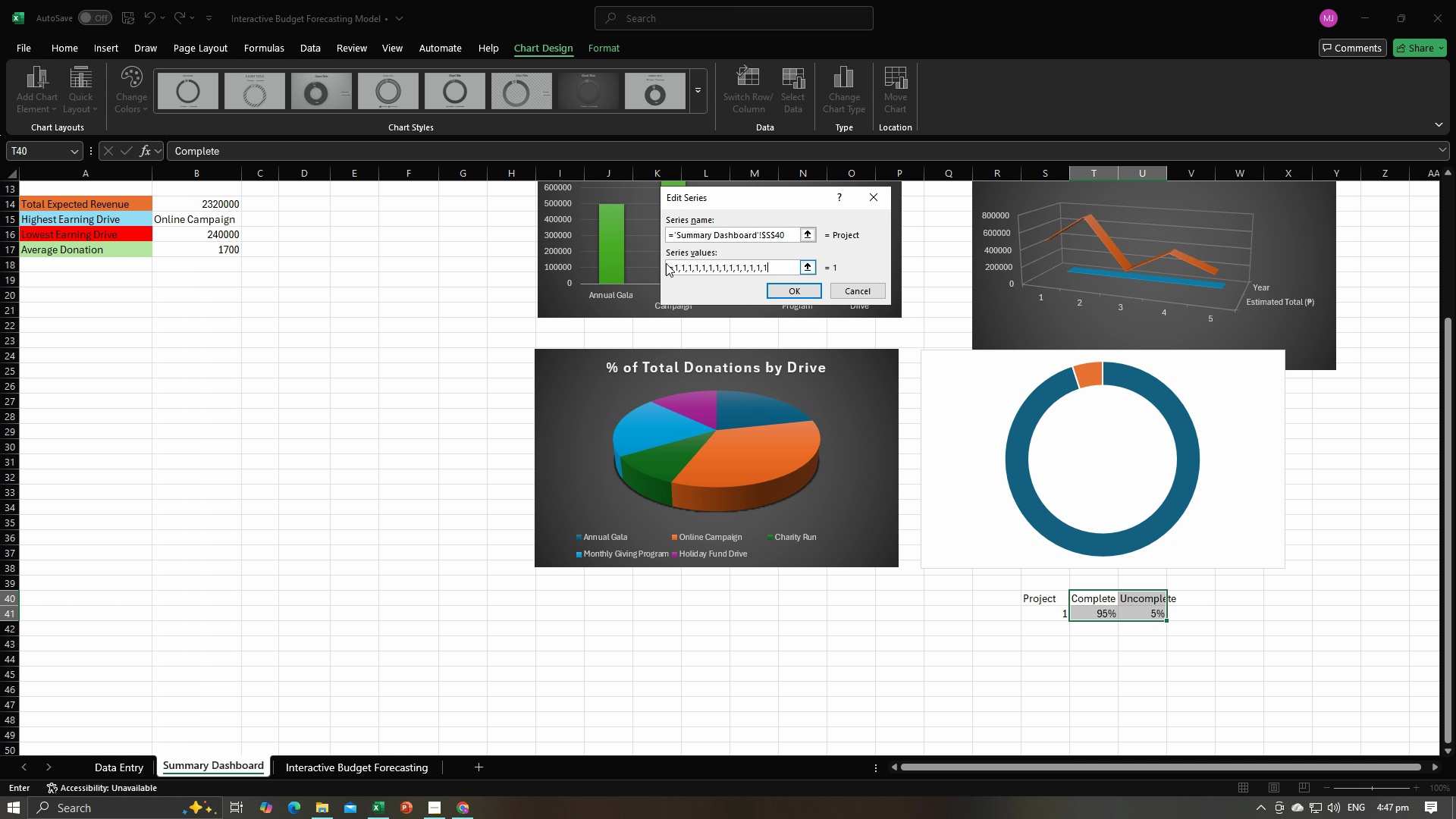 
key(1)
 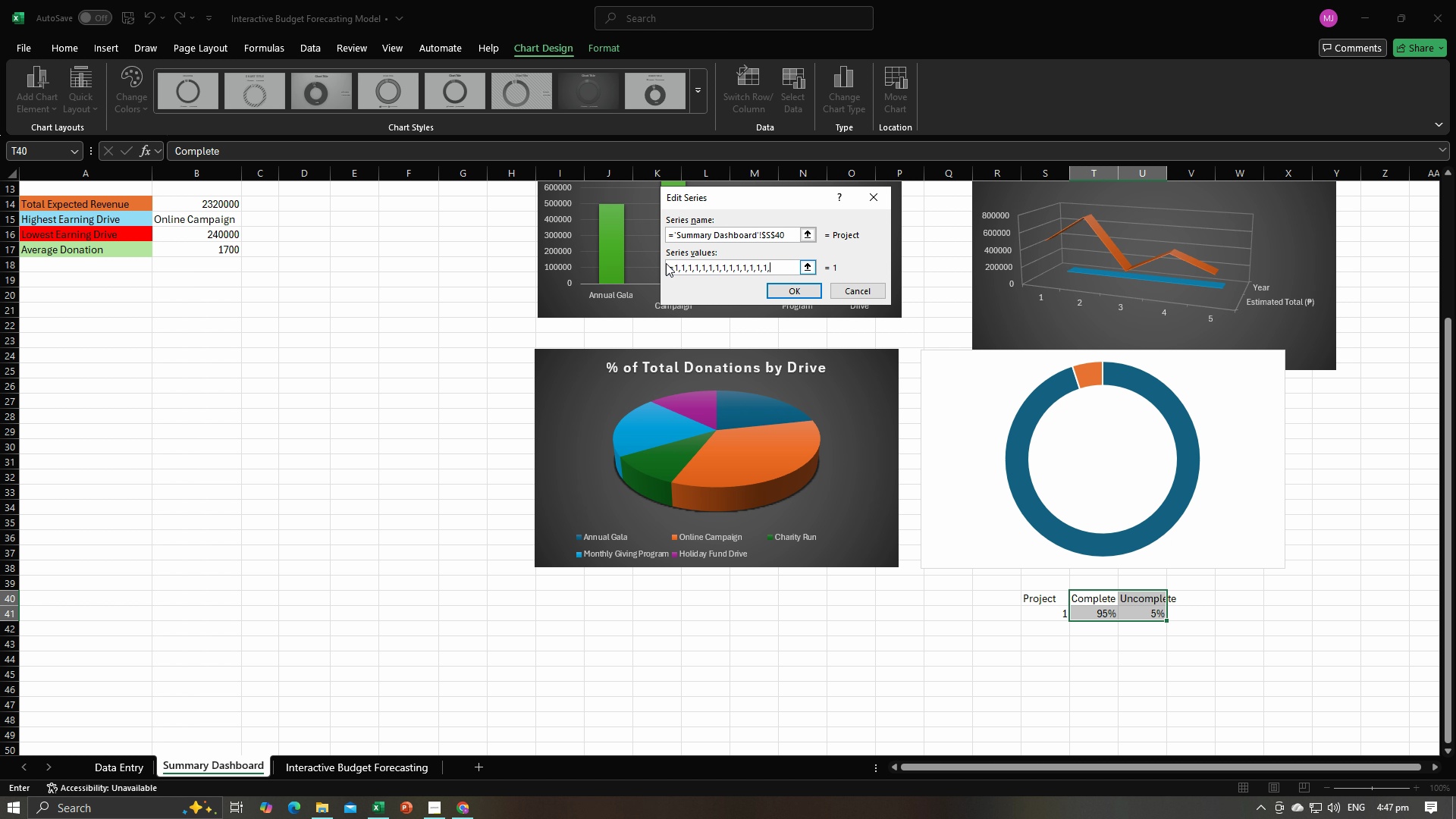 
key(Comma)
 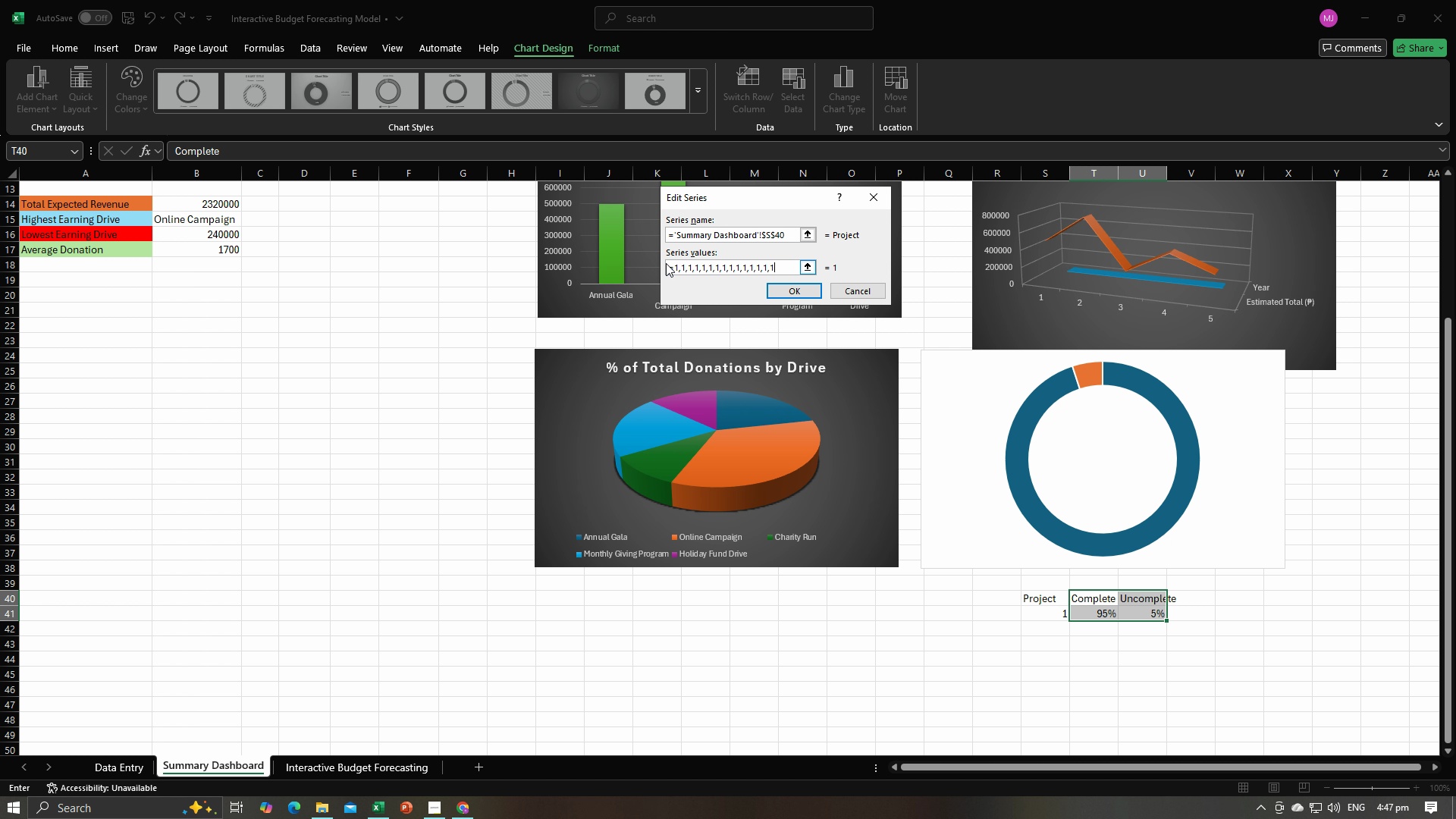 
key(1)
 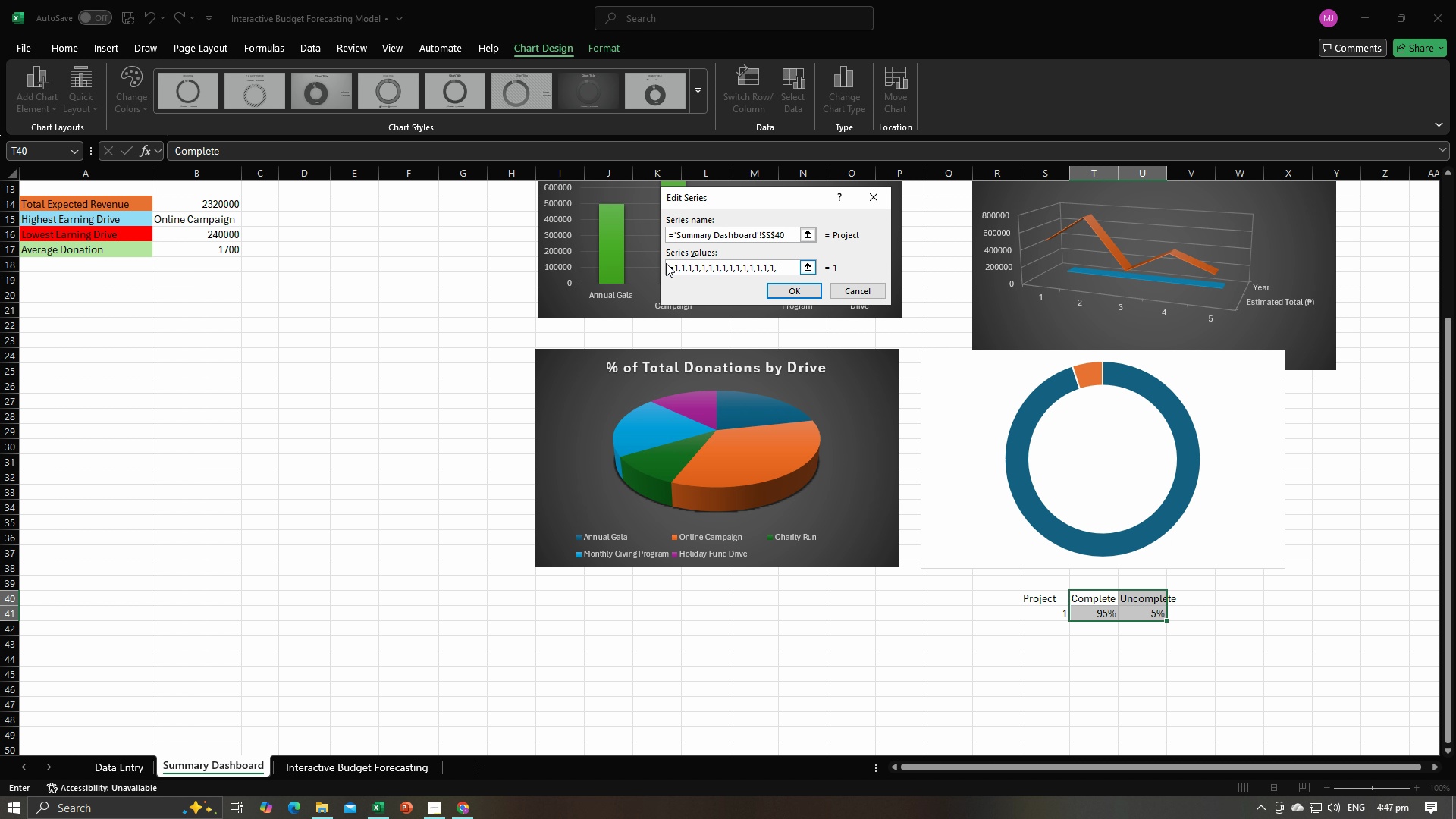 
key(Comma)
 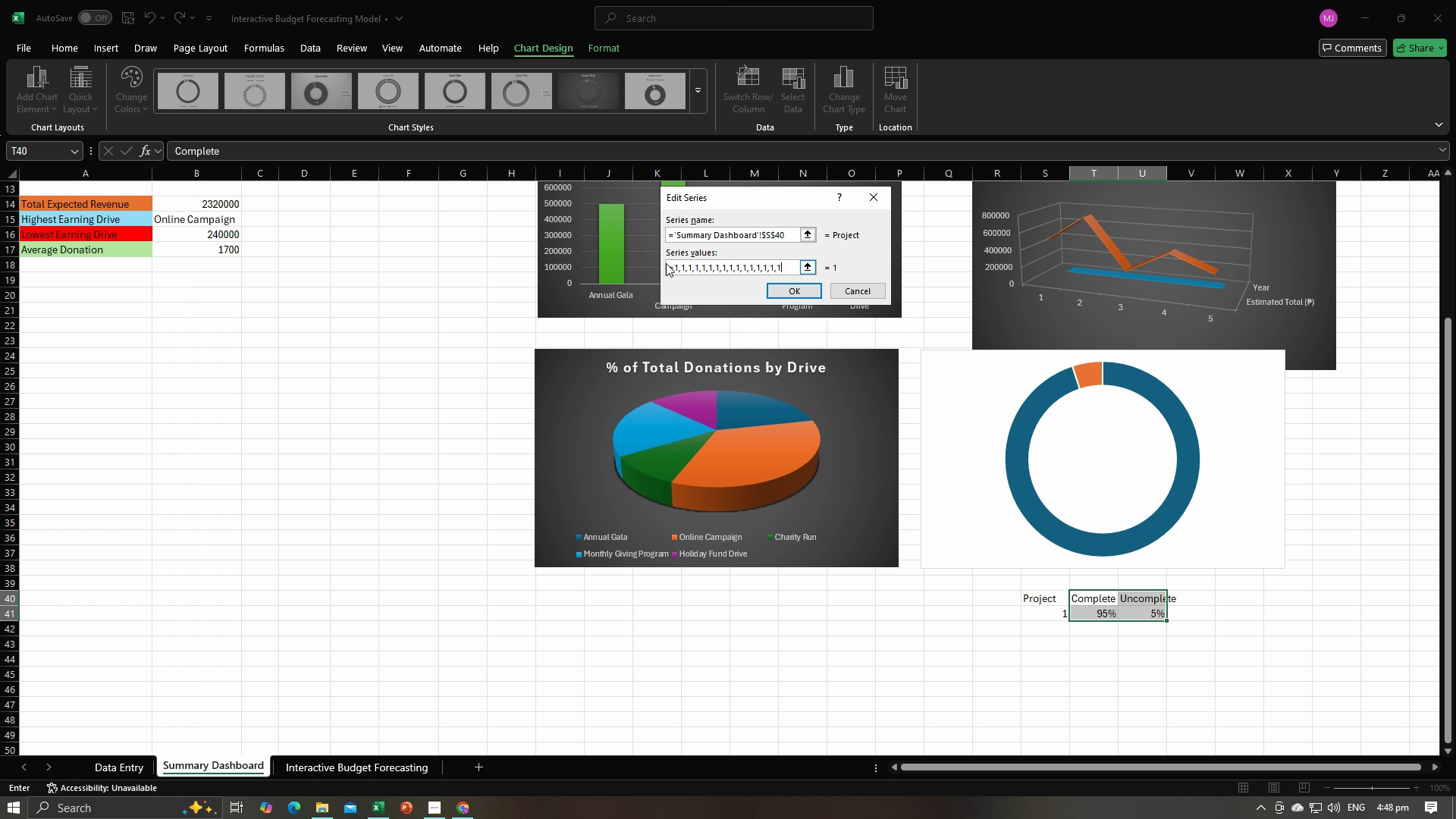 
key(1)
 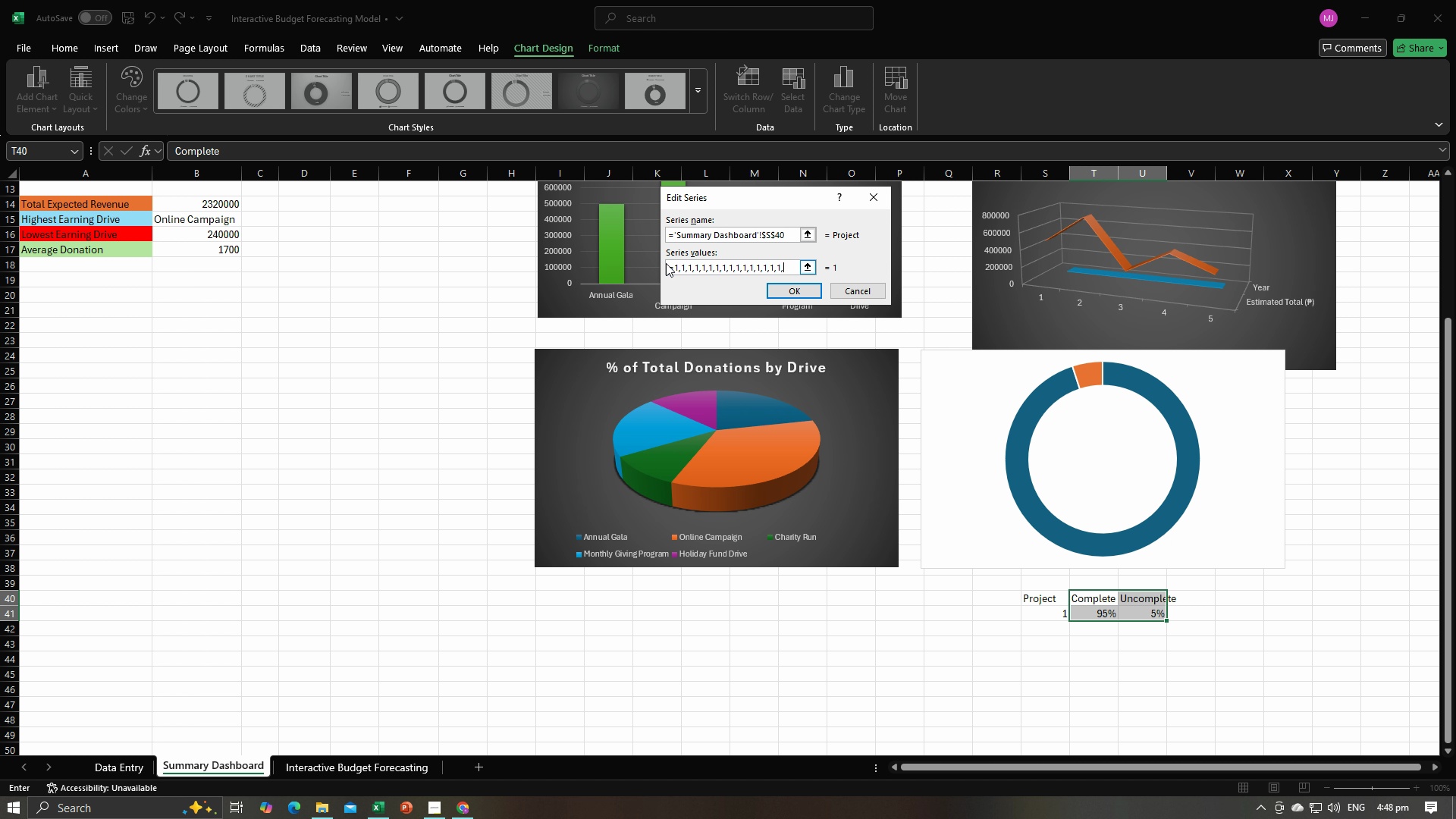 
key(Comma)
 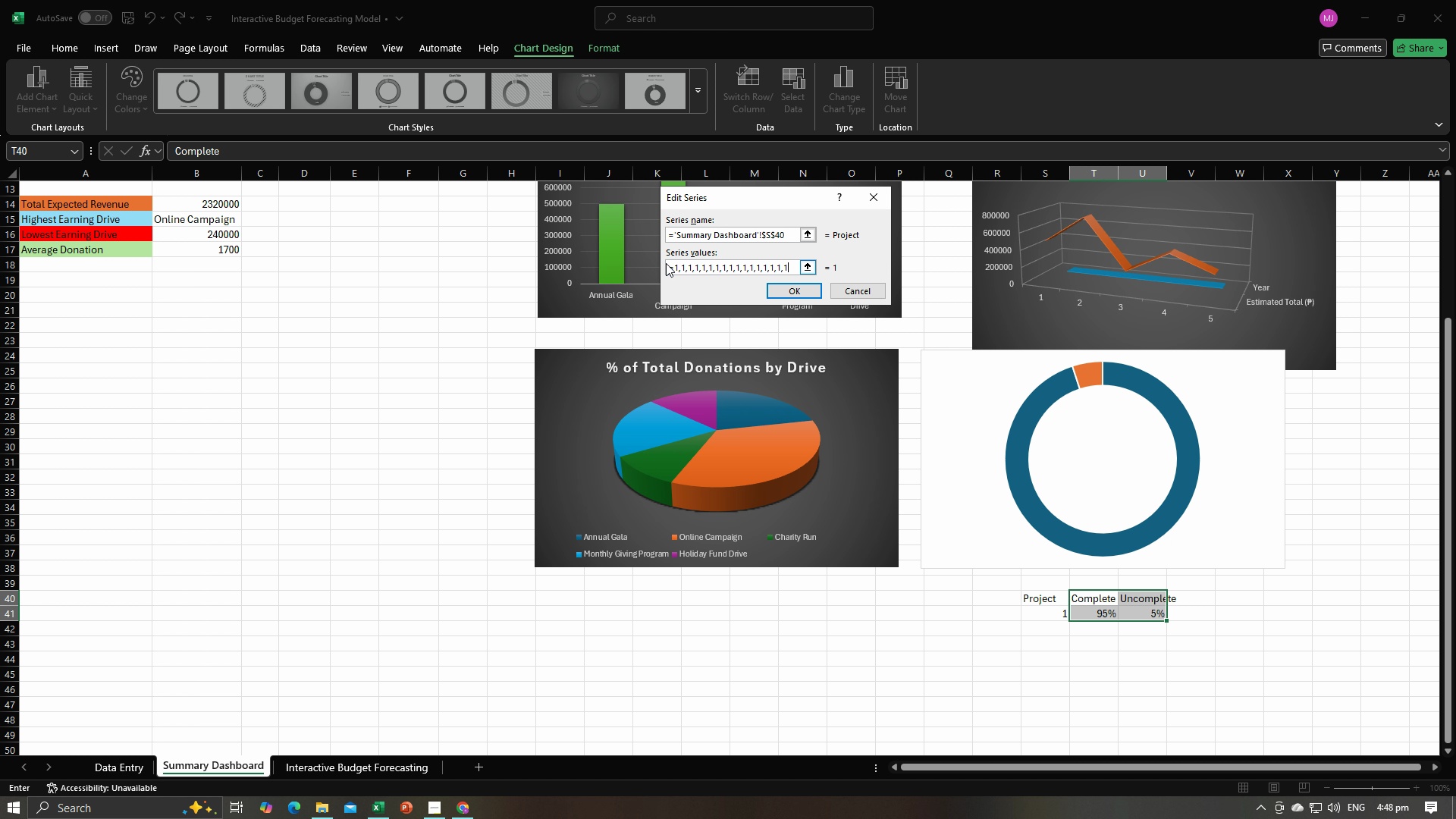 
key(1)
 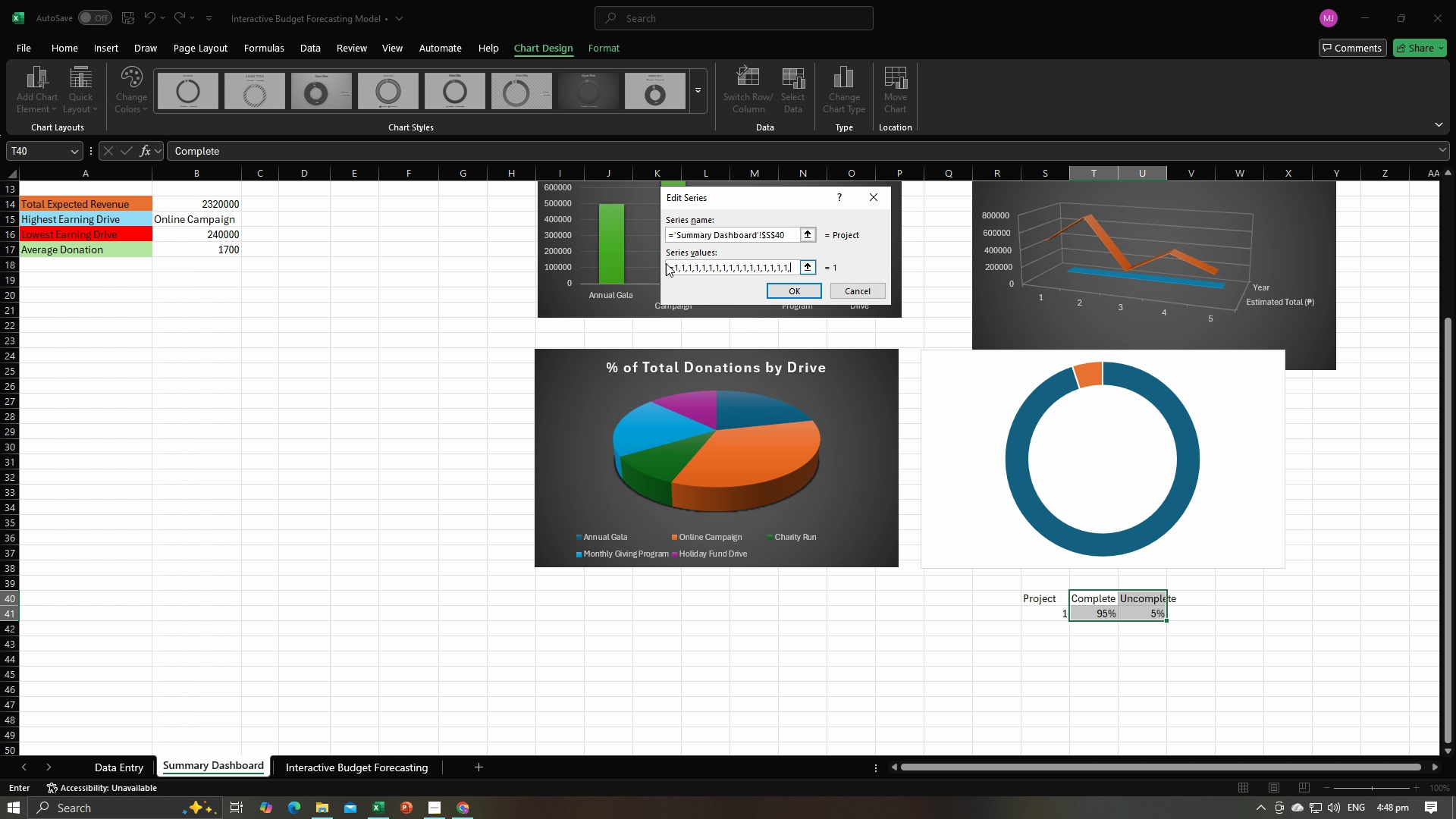 
key(Comma)
 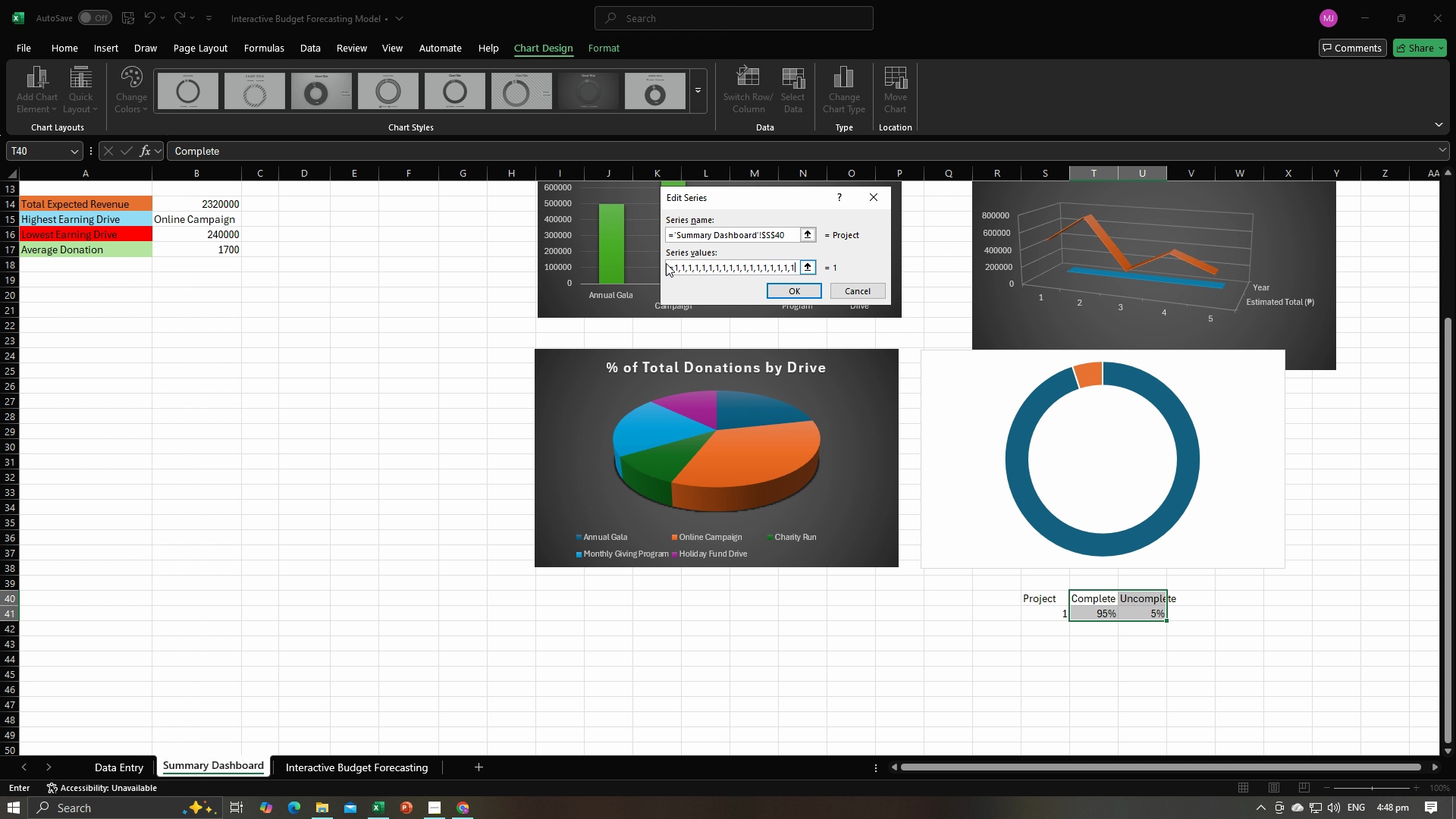 
key(1)
 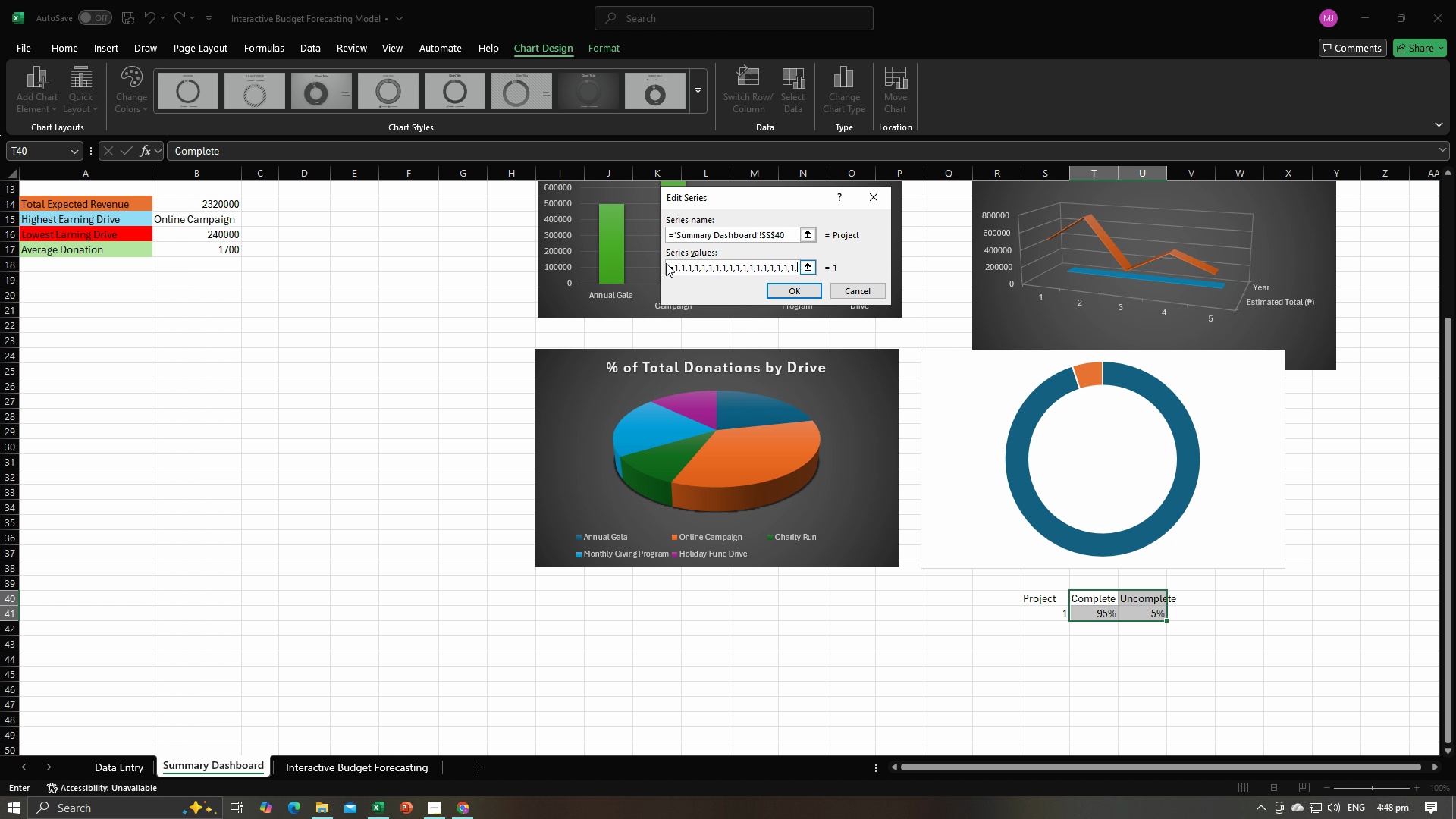 
key(Comma)
 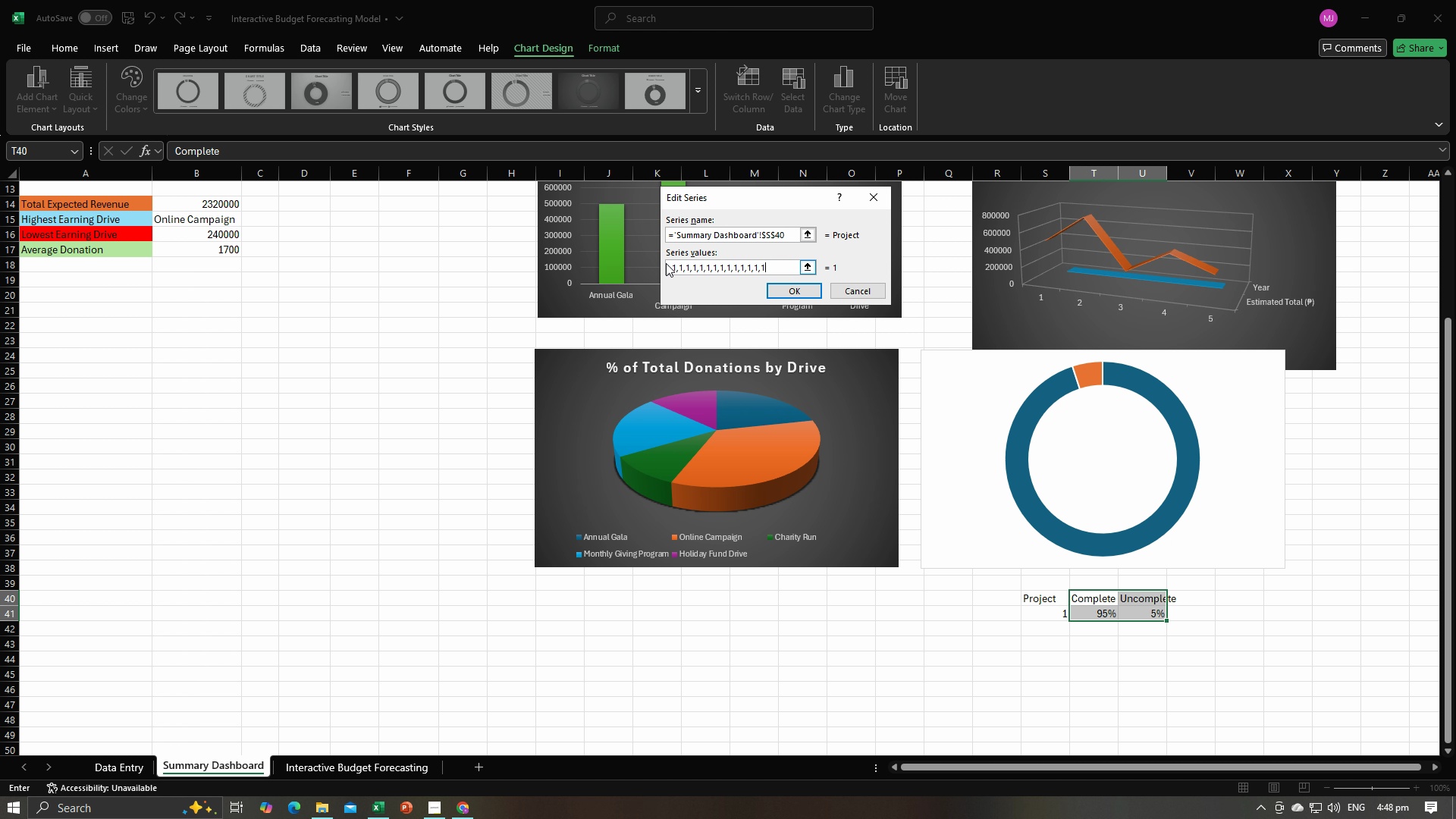 
key(1)
 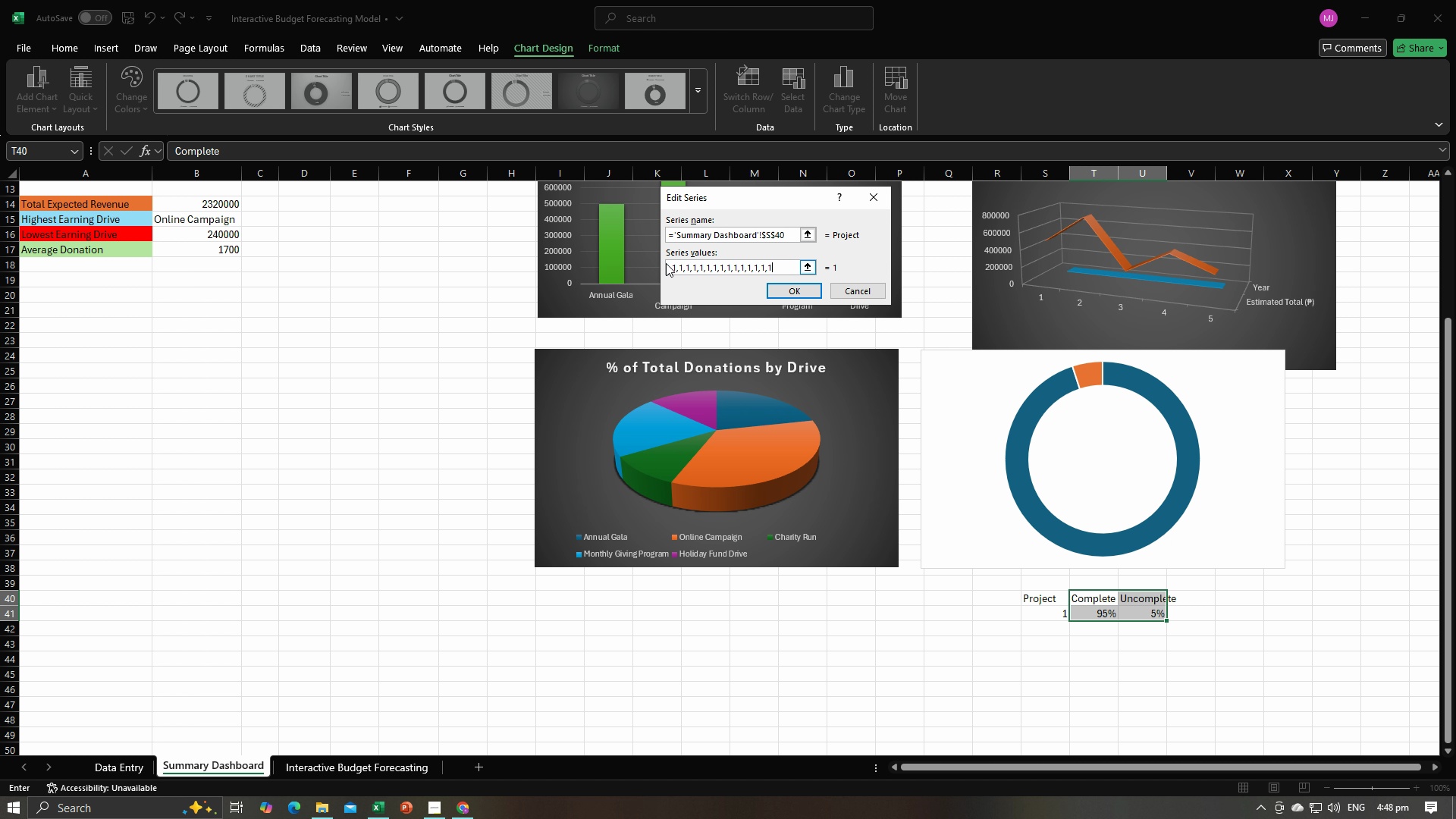 
key(Comma)
 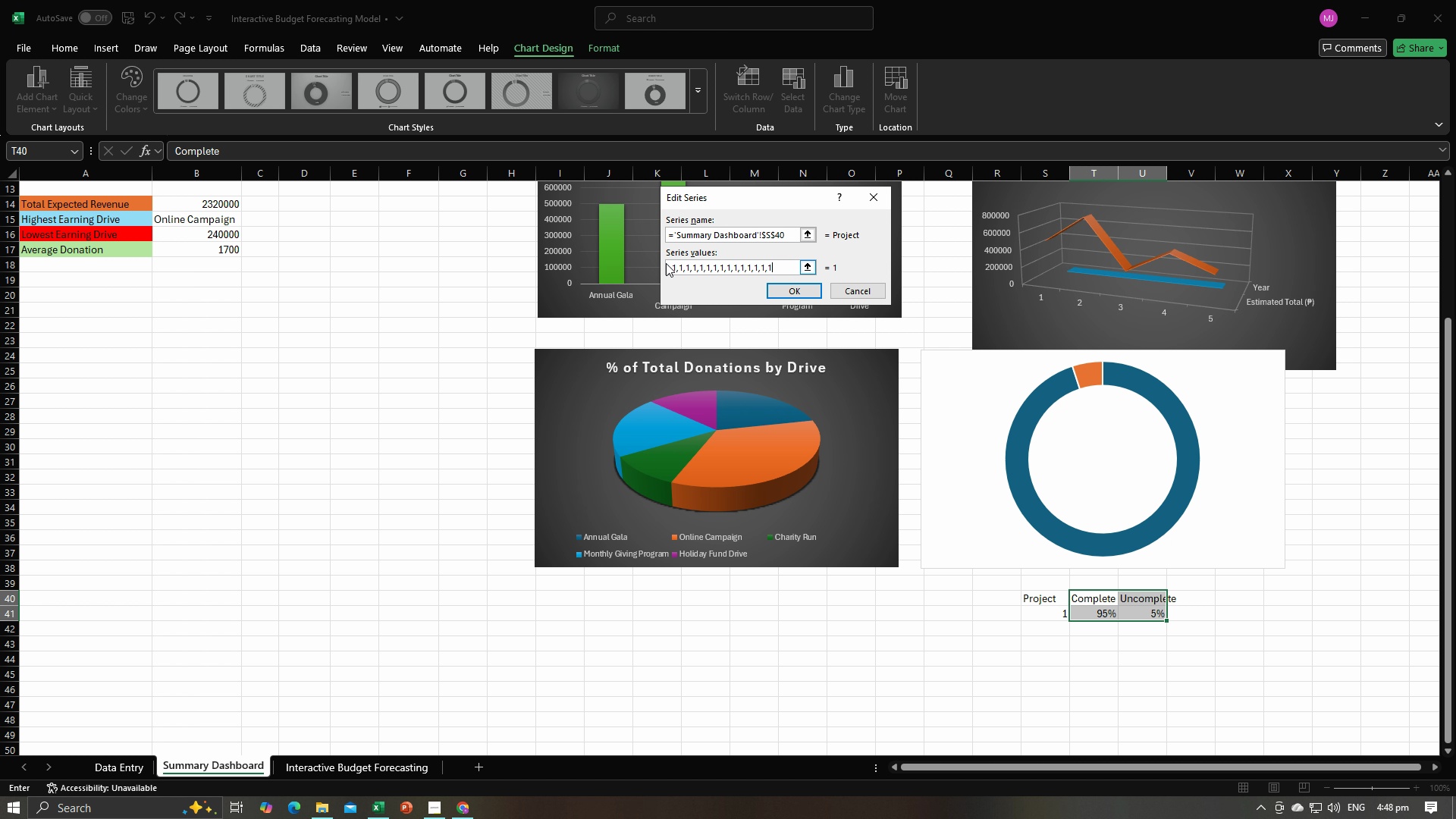 
key(1)
 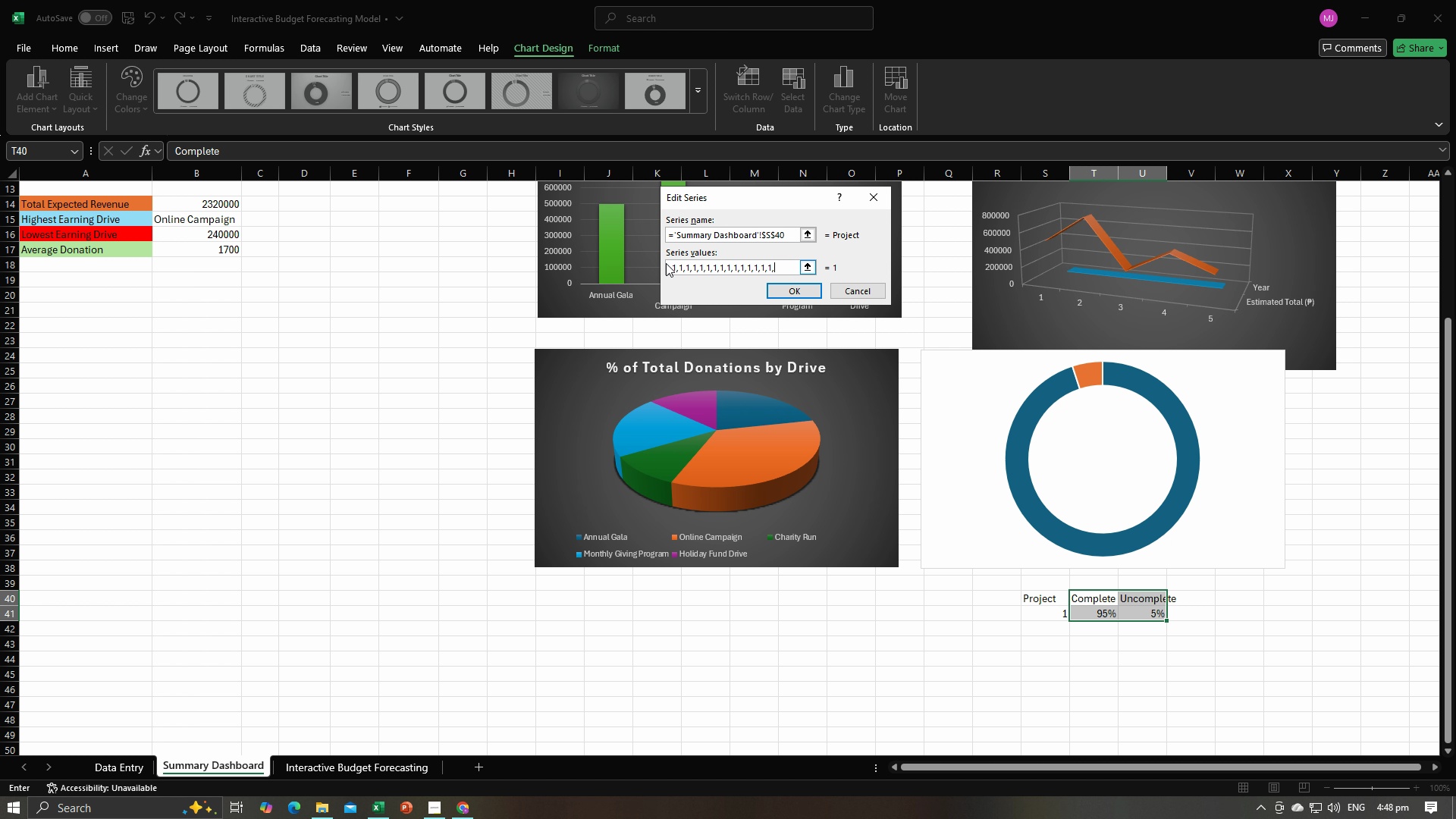 
key(Comma)
 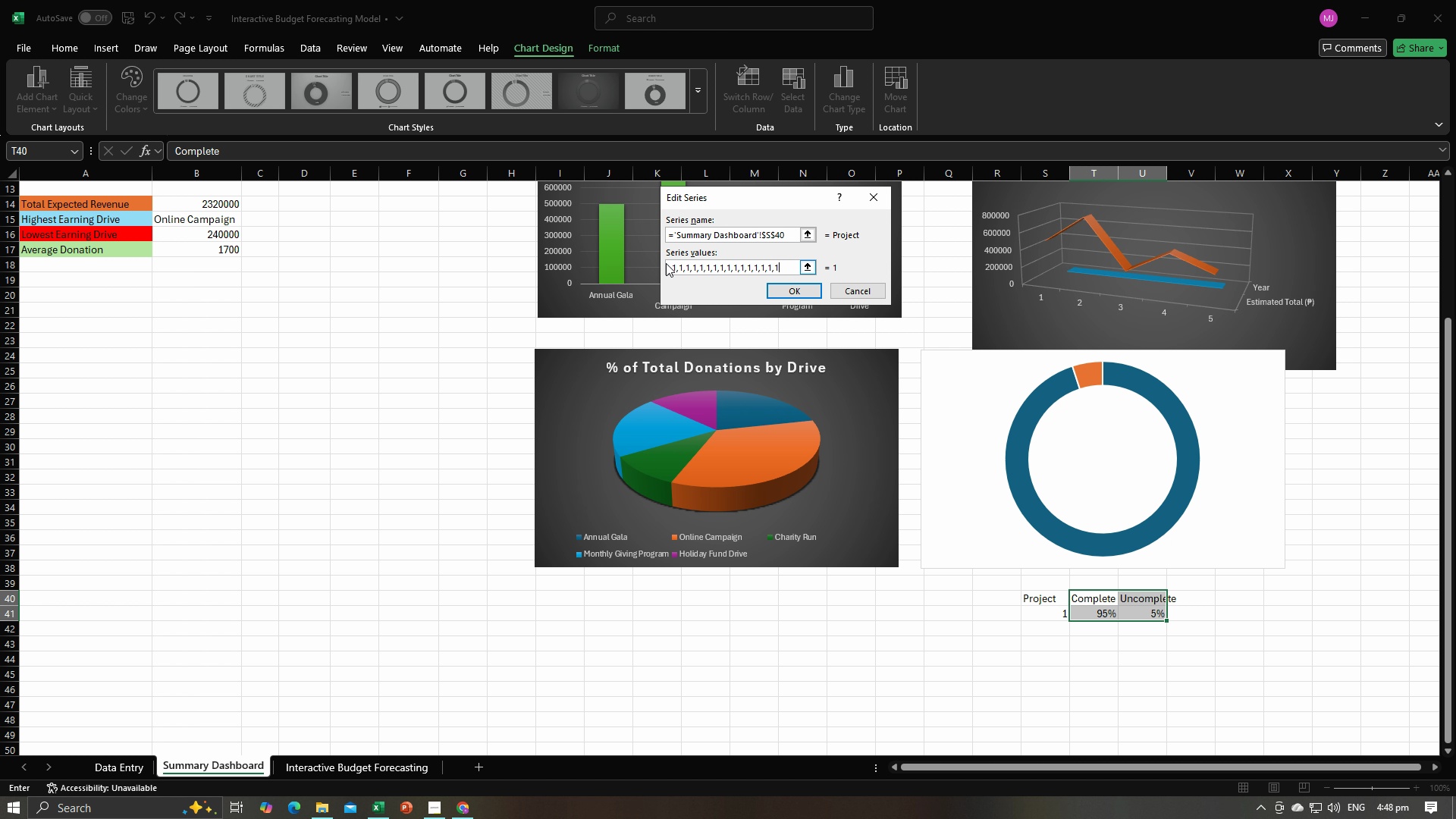 
key(1)
 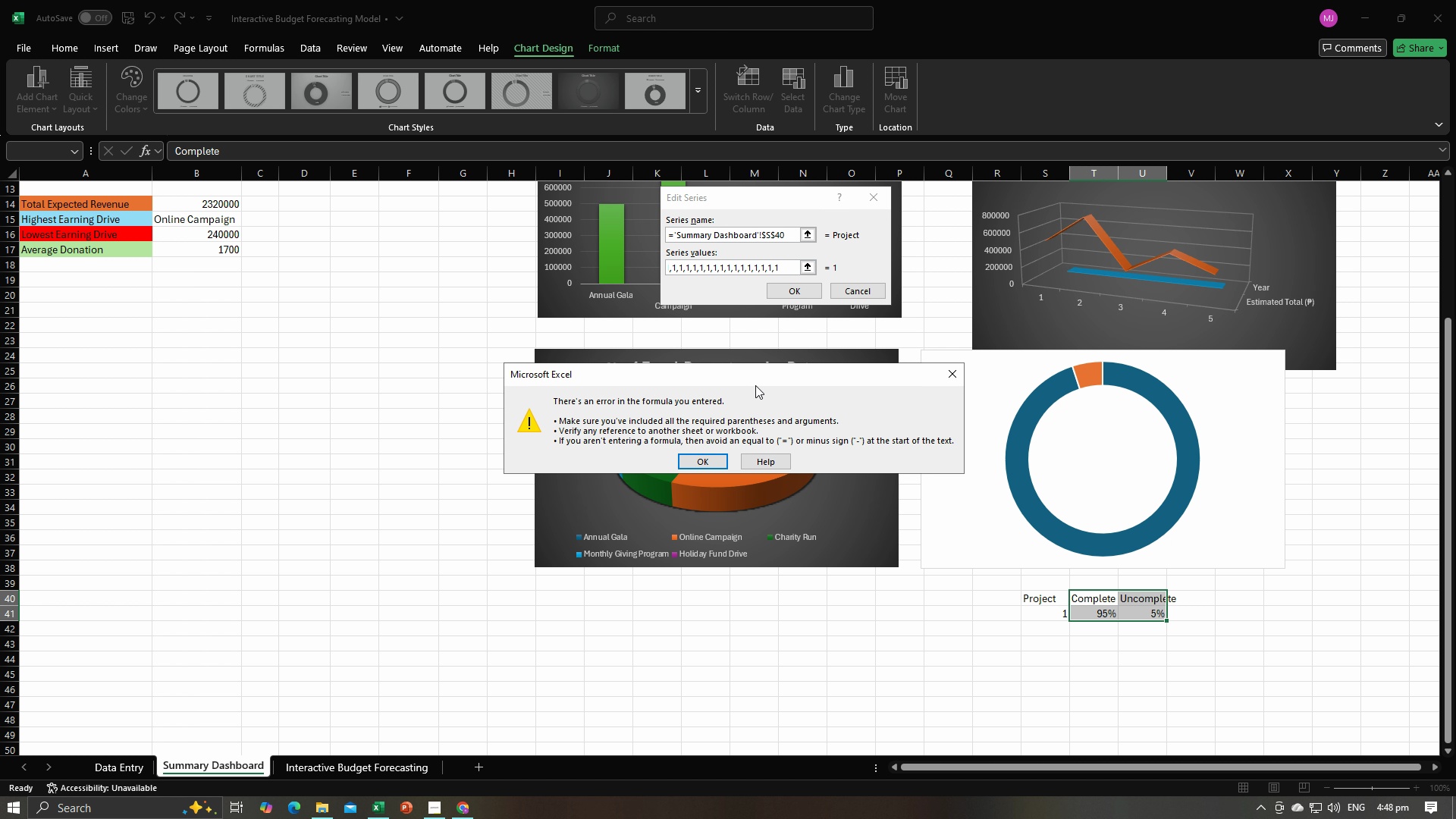 
left_click([720, 456])
 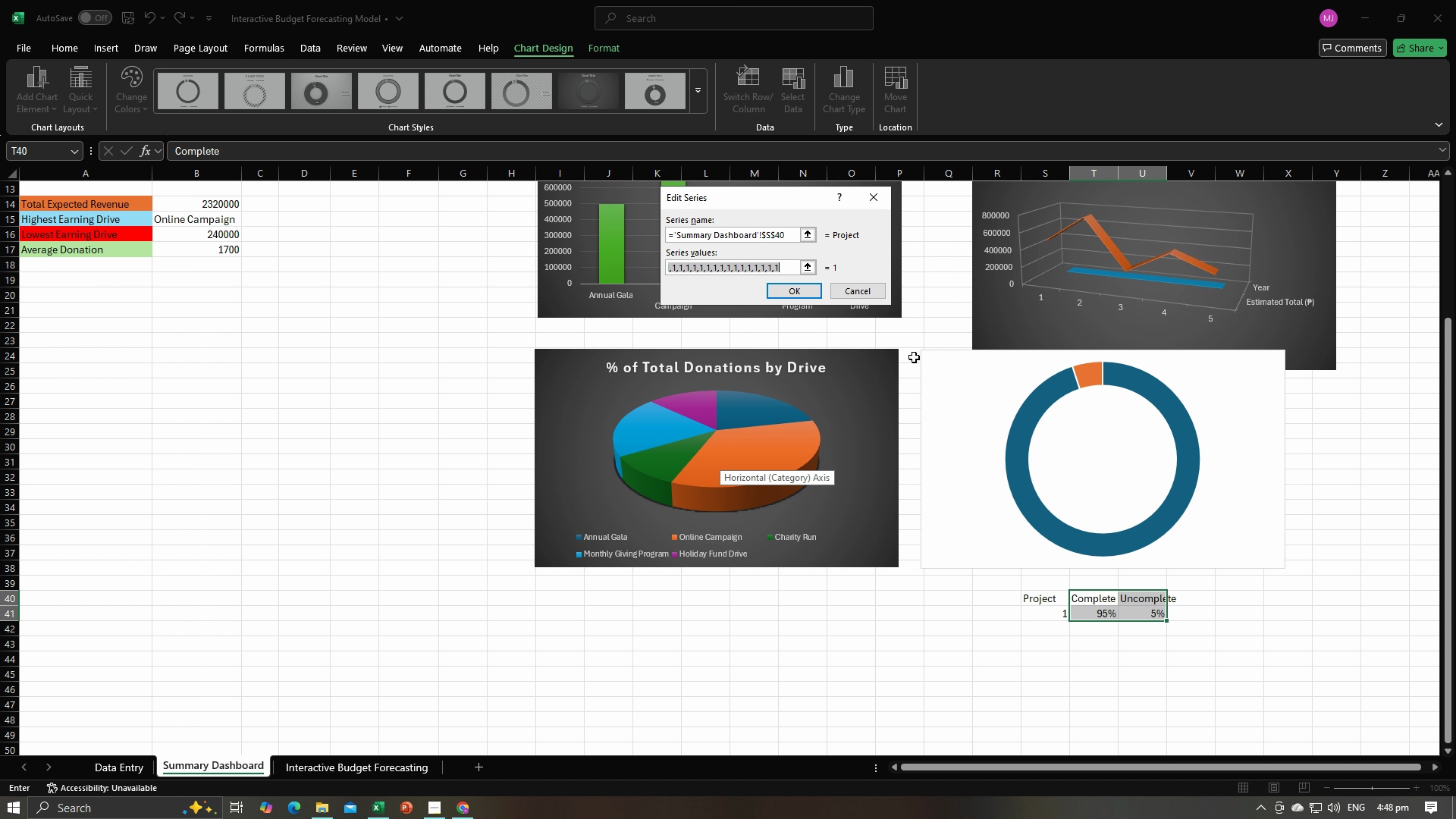 
left_click([799, 287])
 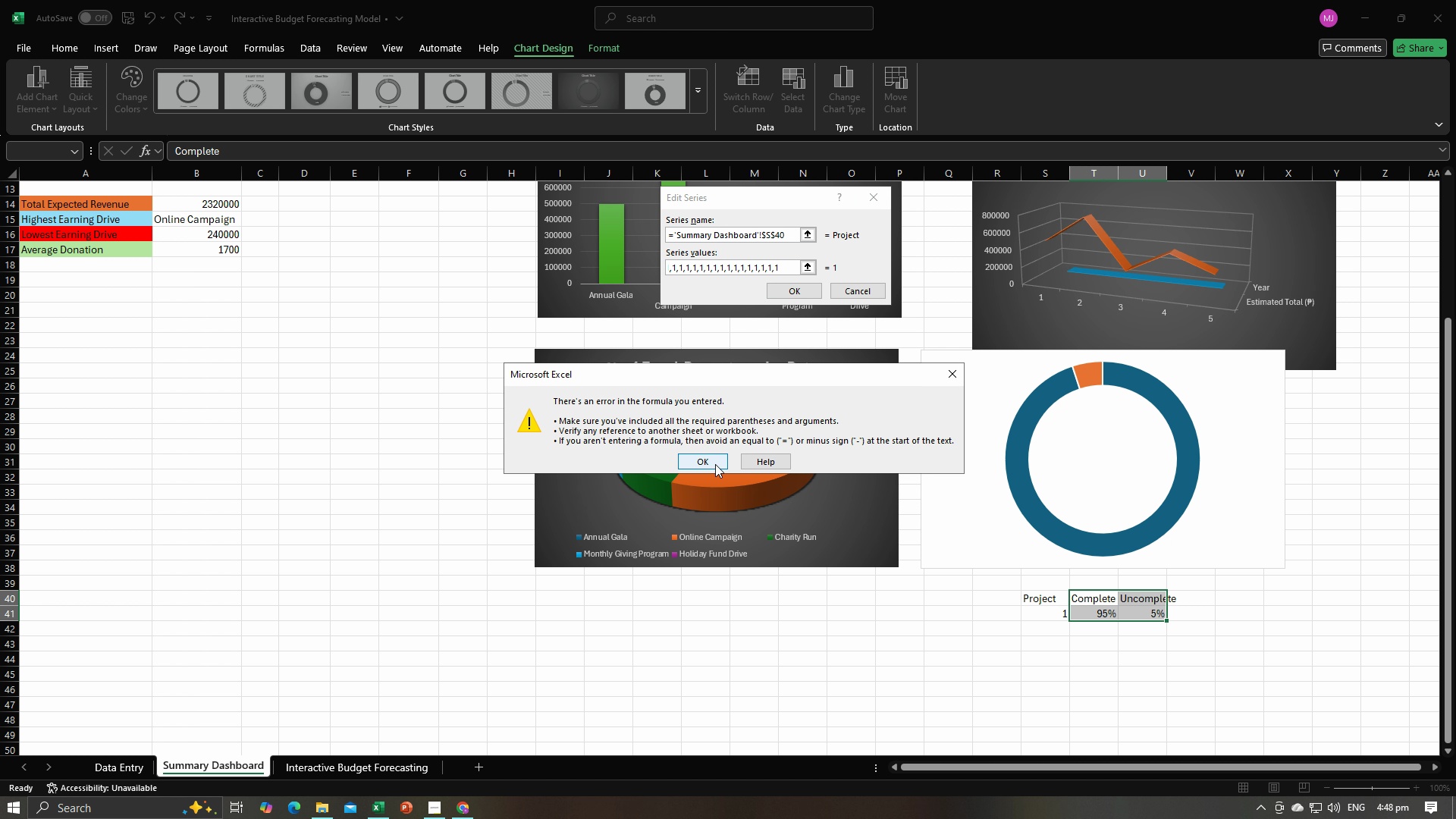 
left_click([715, 464])
 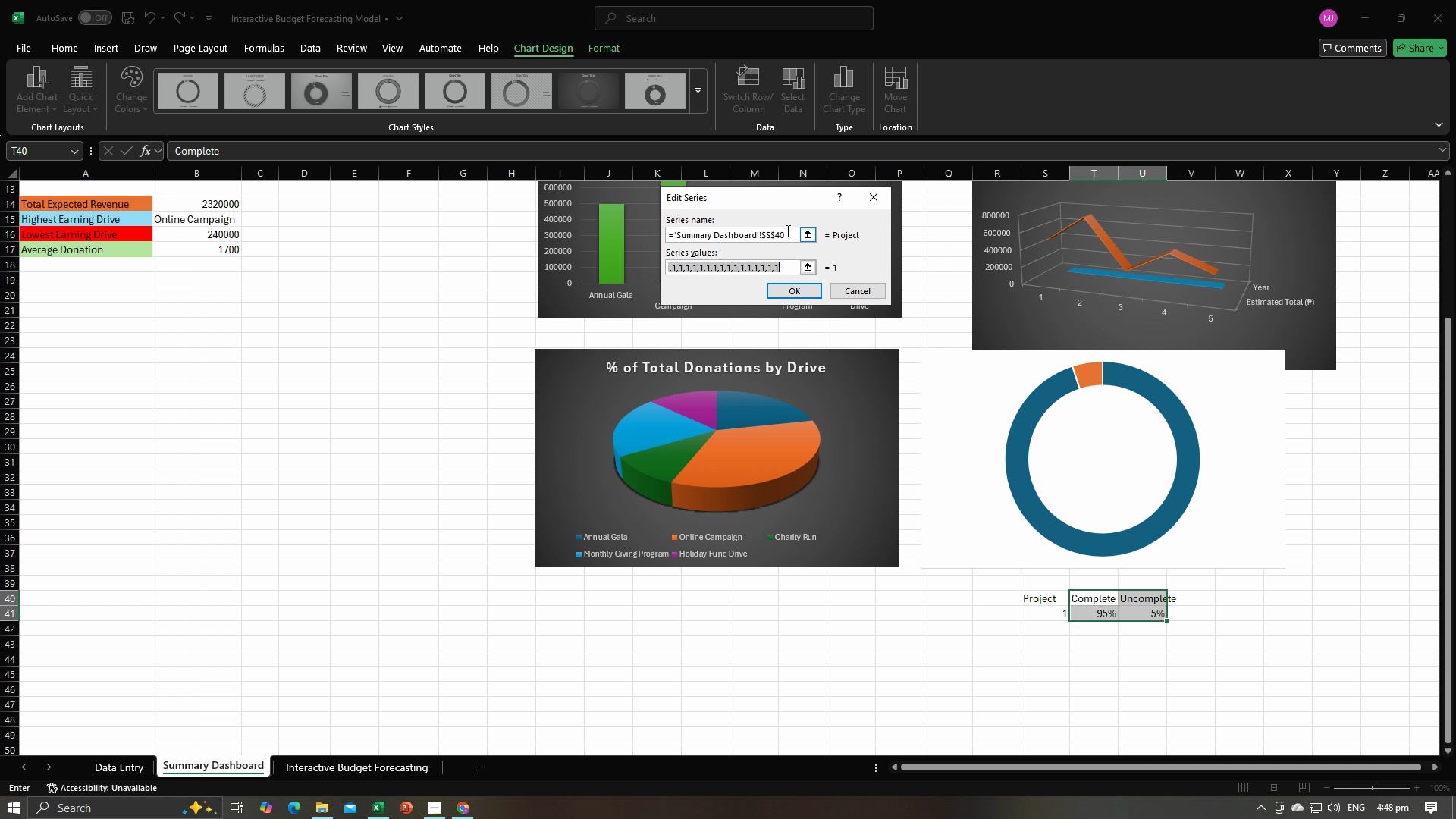 
left_click([786, 231])
 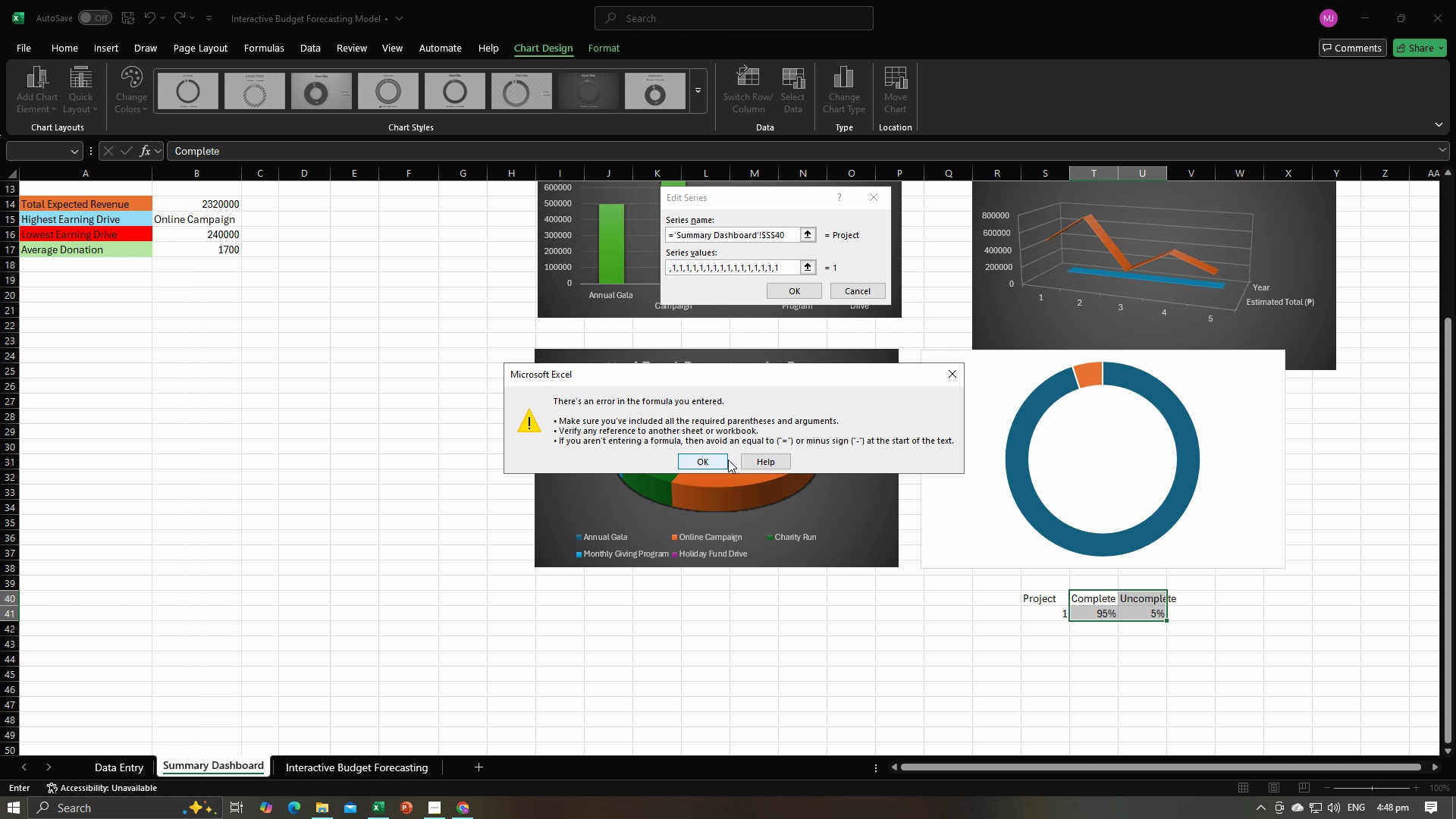 
left_click([715, 462])
 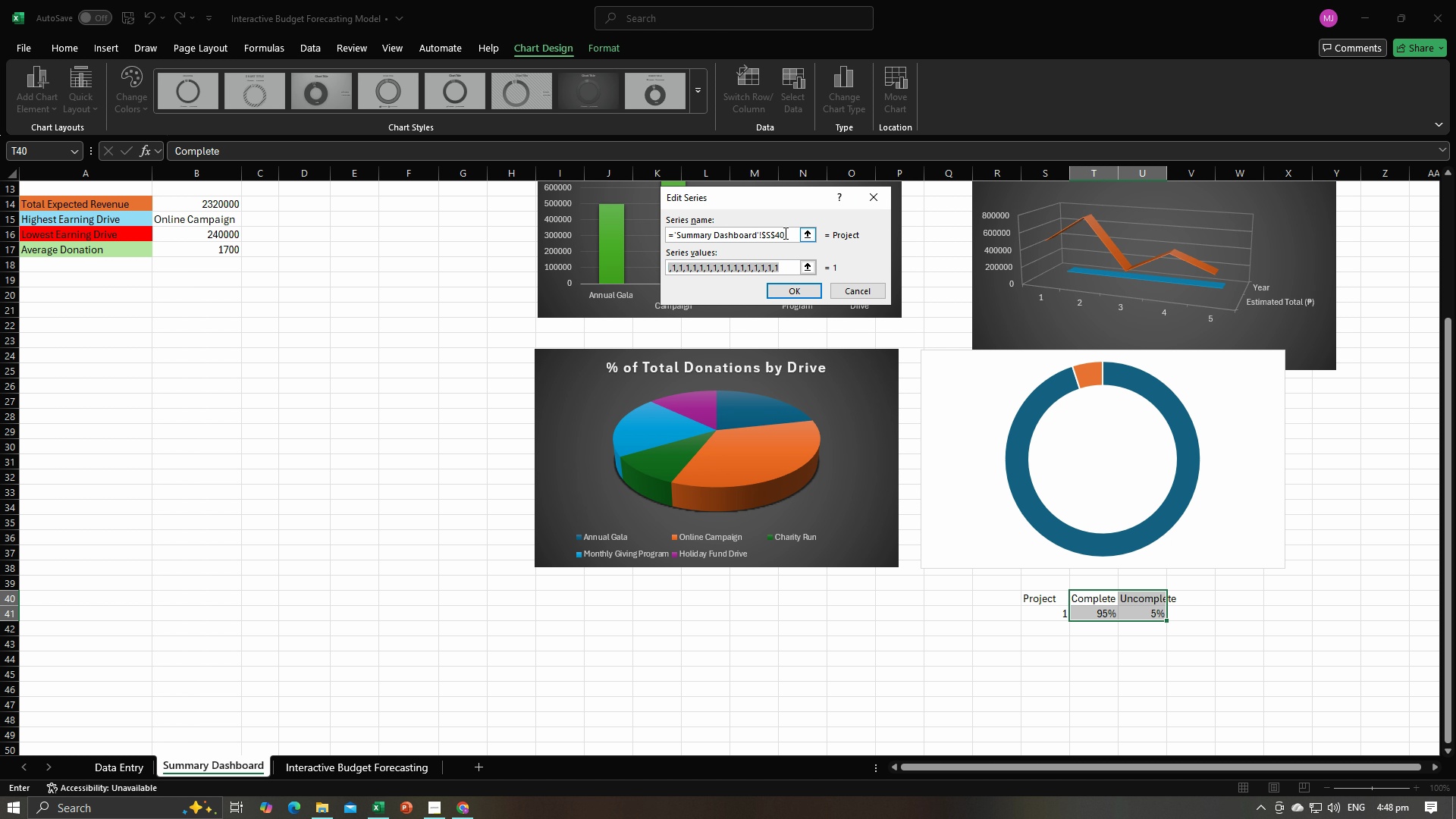 
left_click([784, 233])
 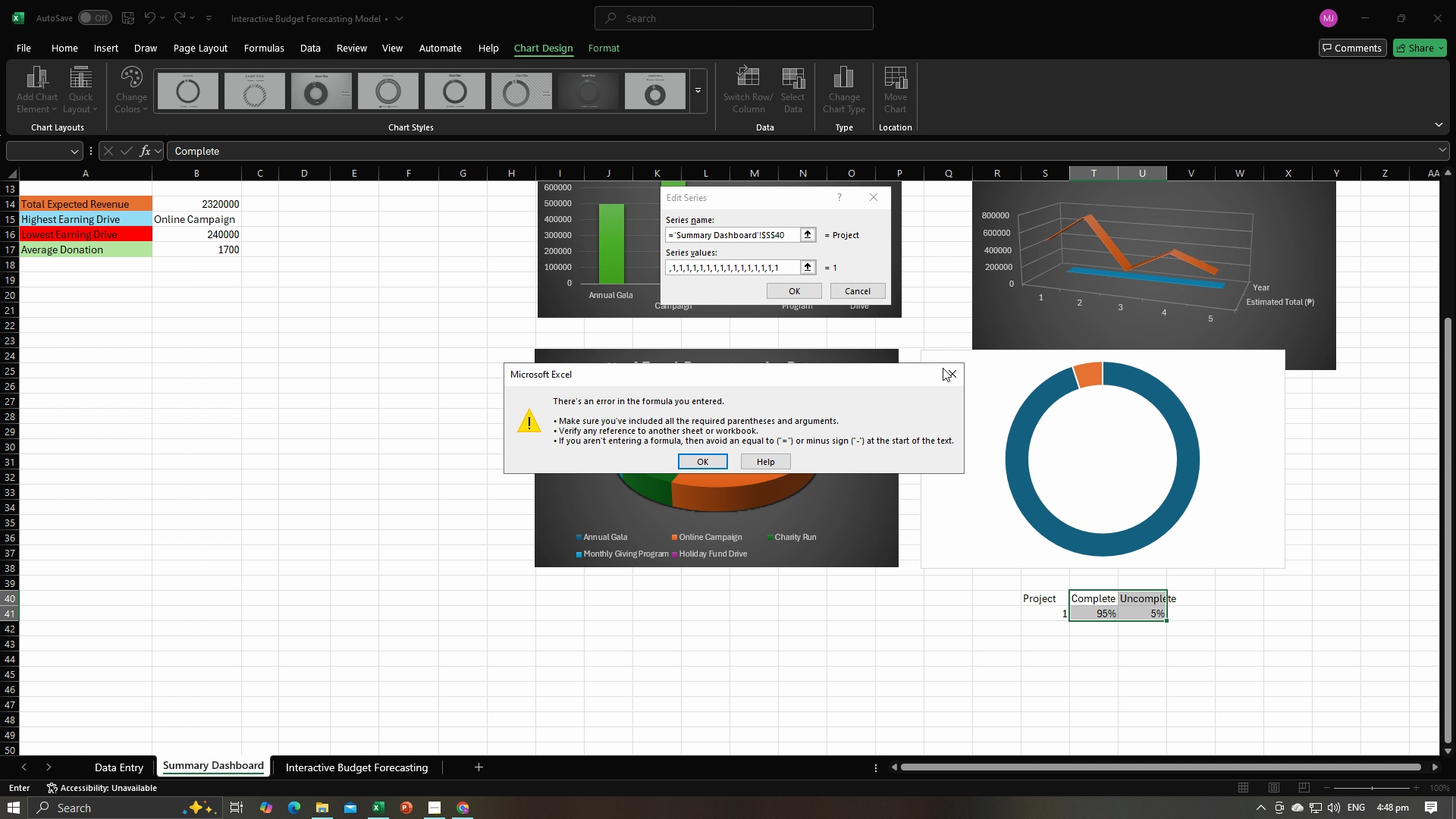 
left_click([945, 369])
 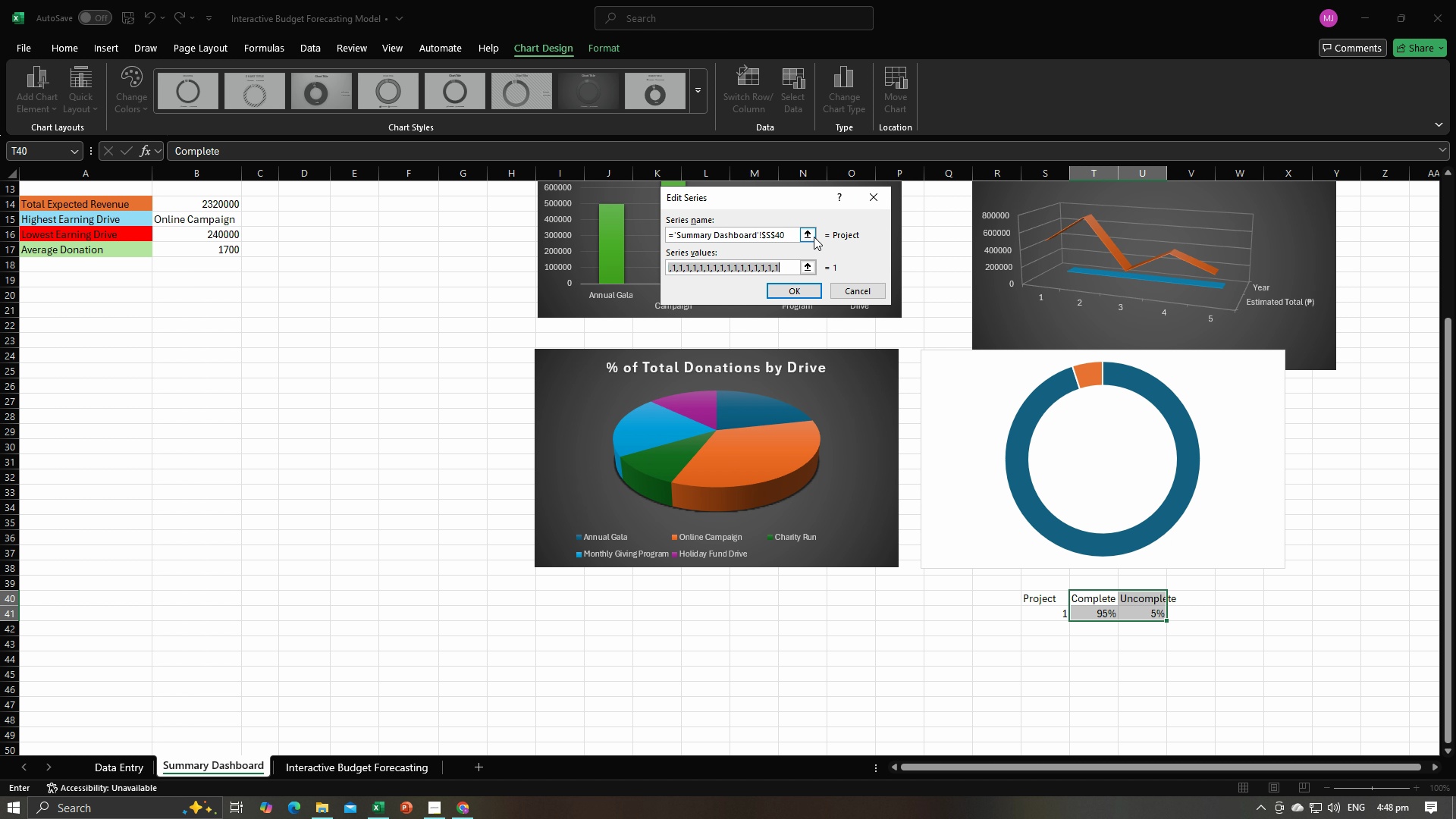 
left_click([814, 237])
 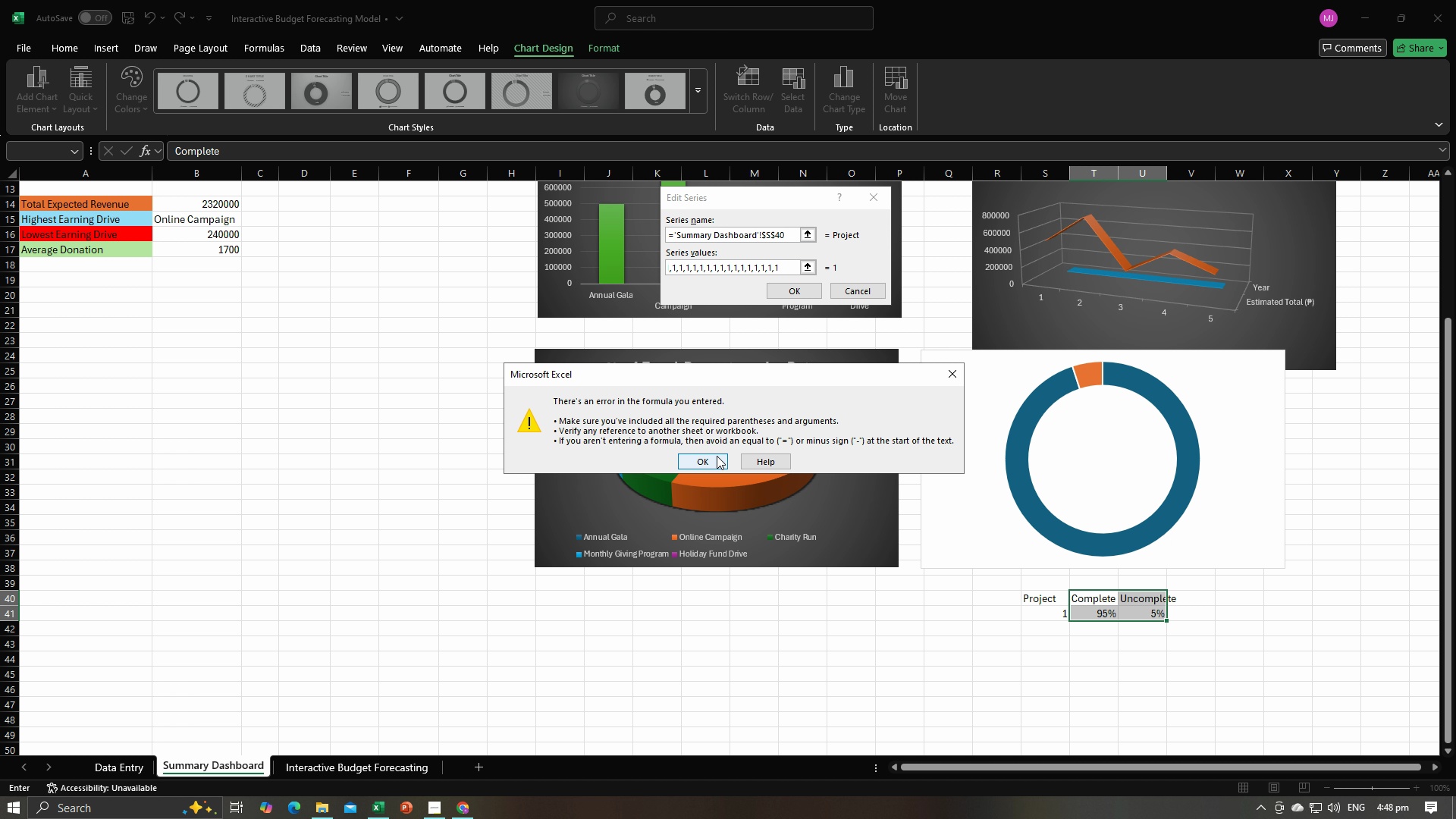 
left_click([711, 457])
 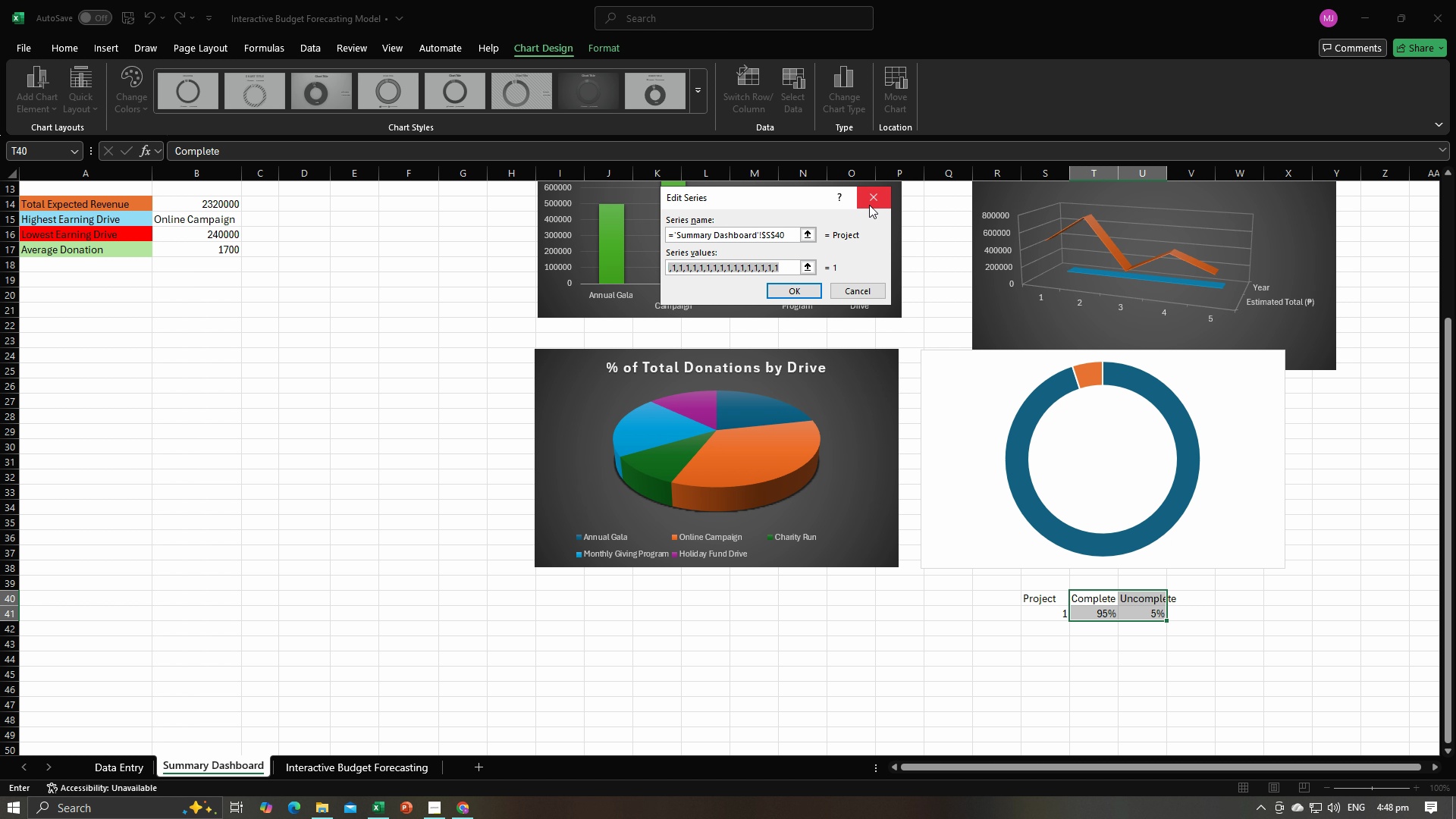 
left_click([869, 205])
 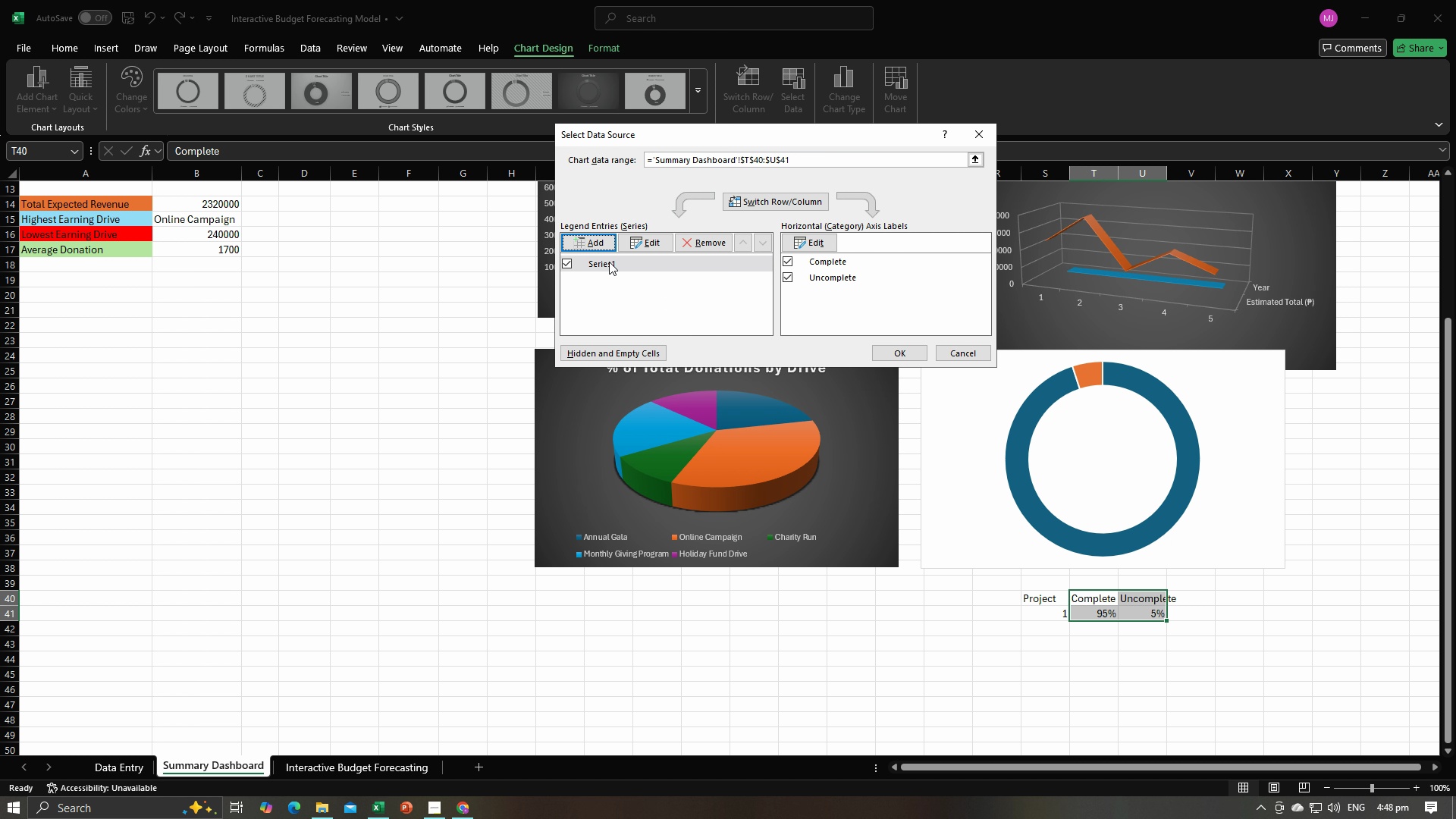 
left_click([594, 244])
 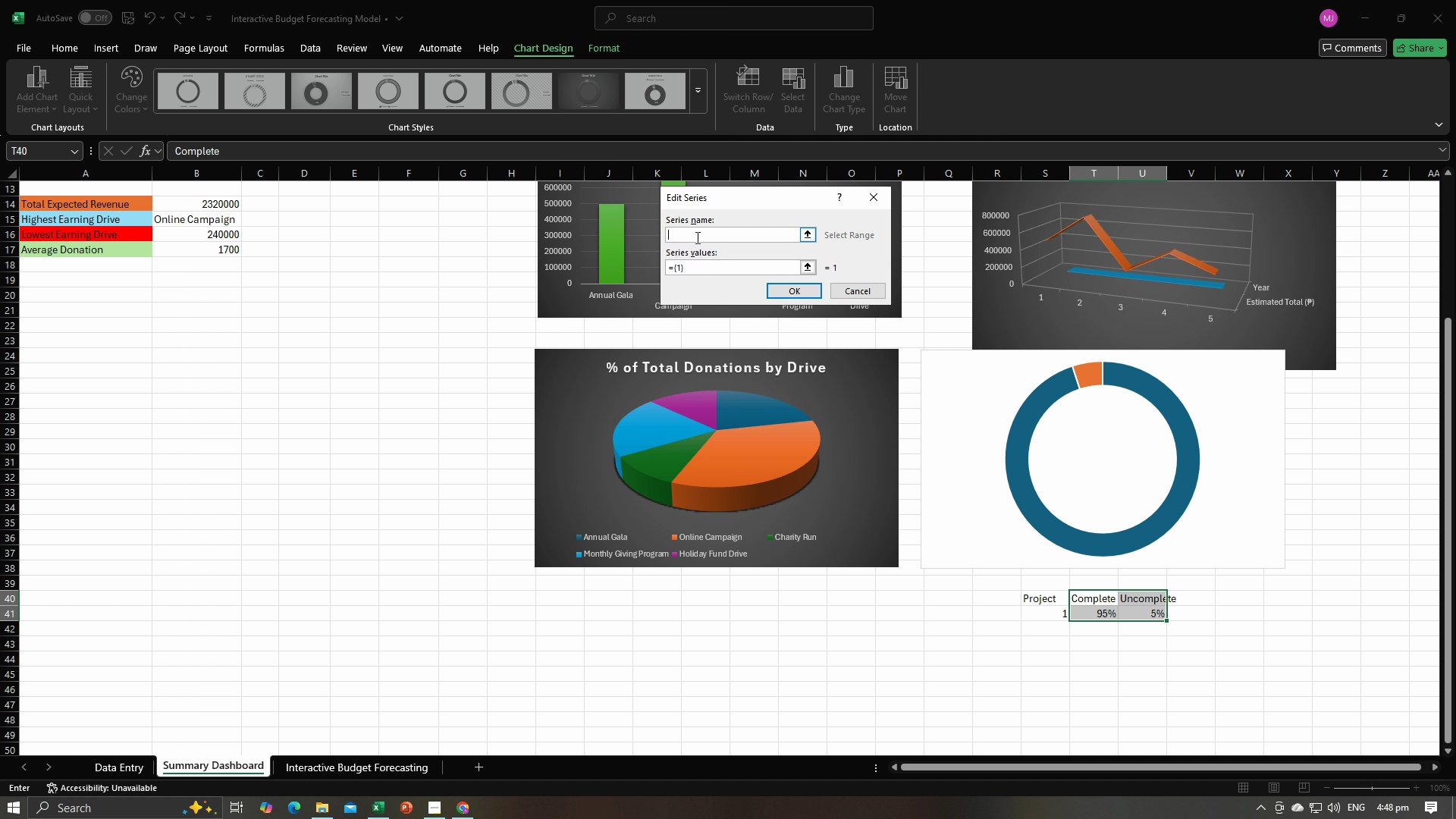 
left_click([696, 237])
 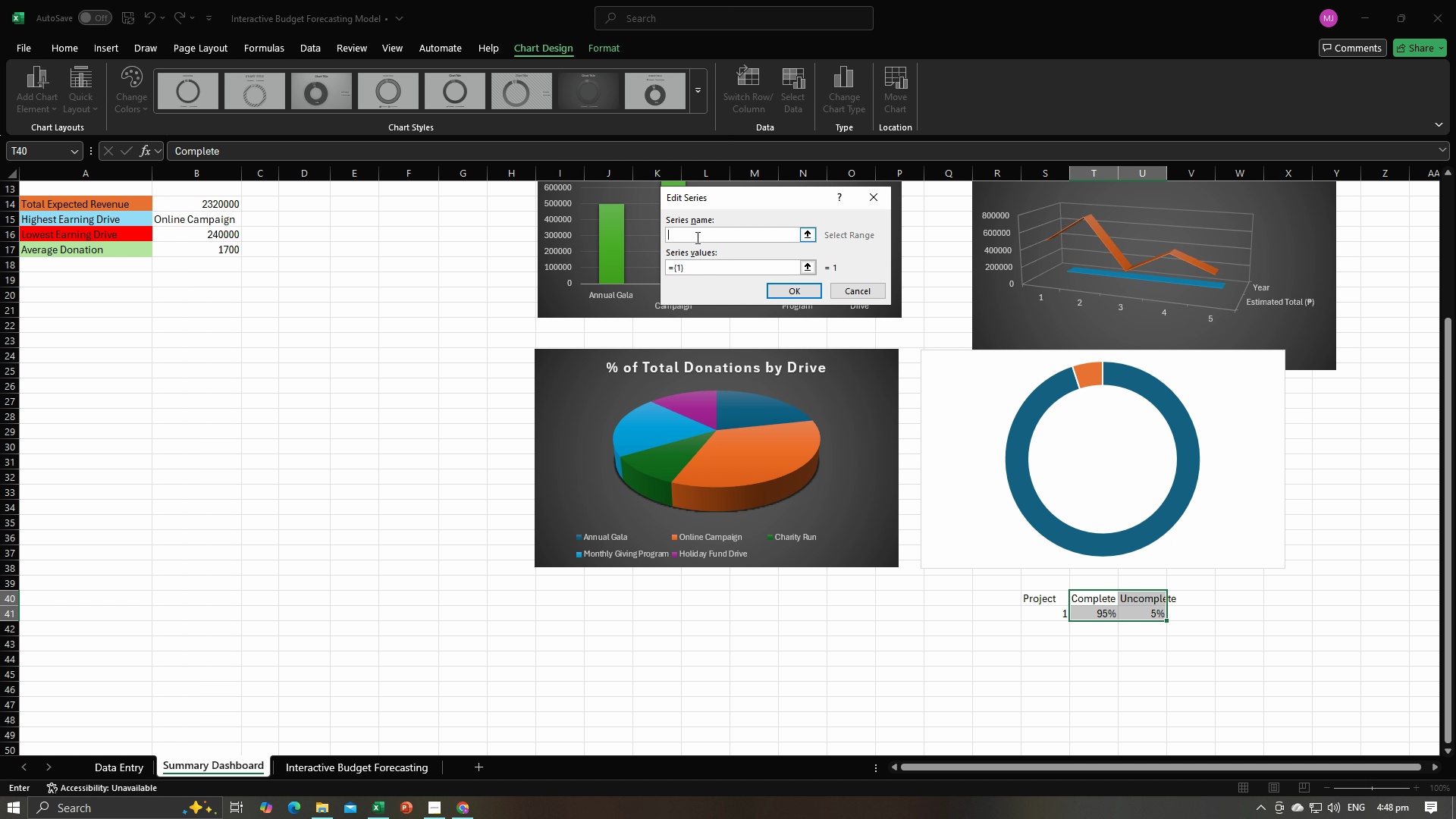 
type(Project )
 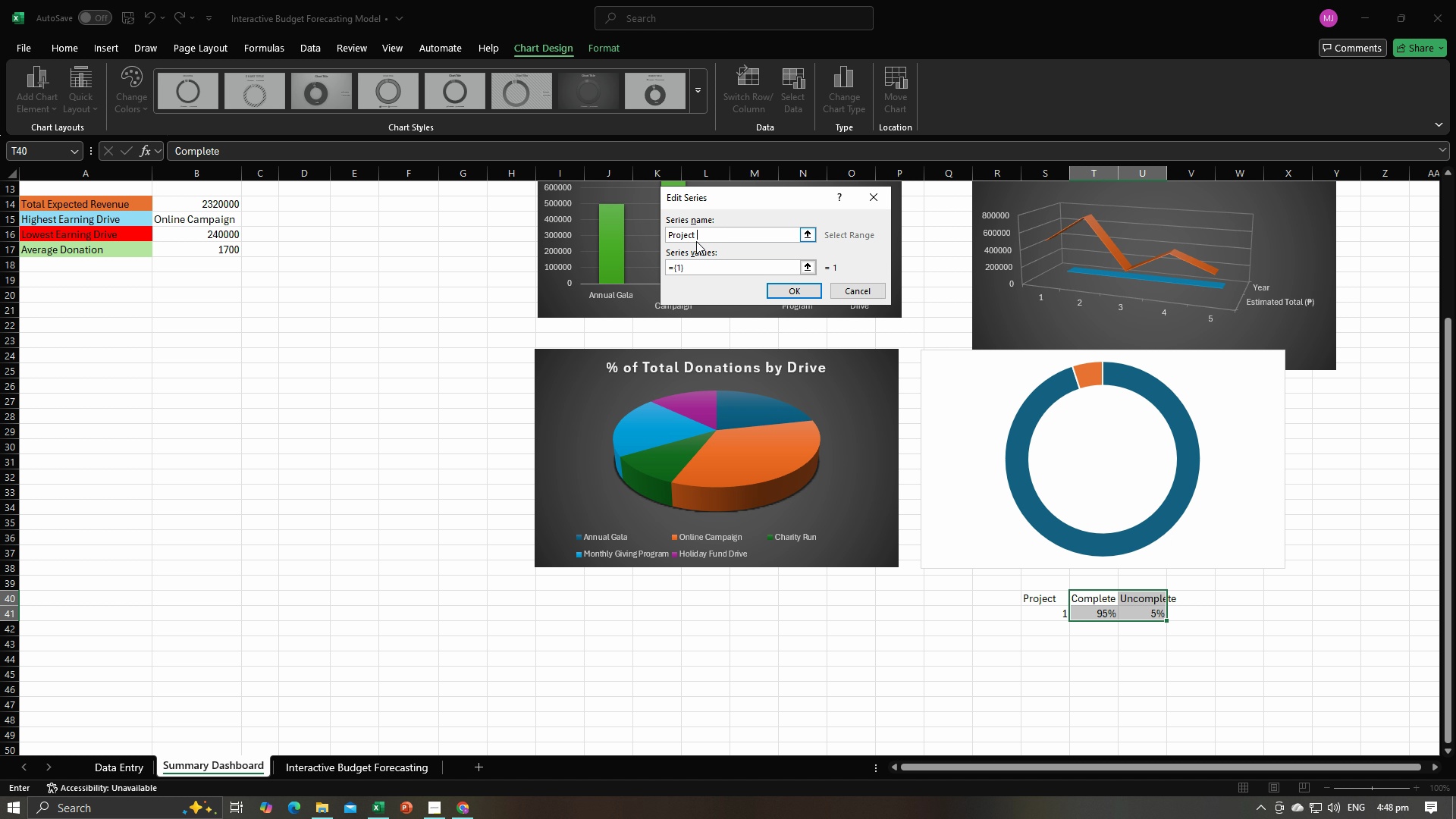 
wait(20.22)
 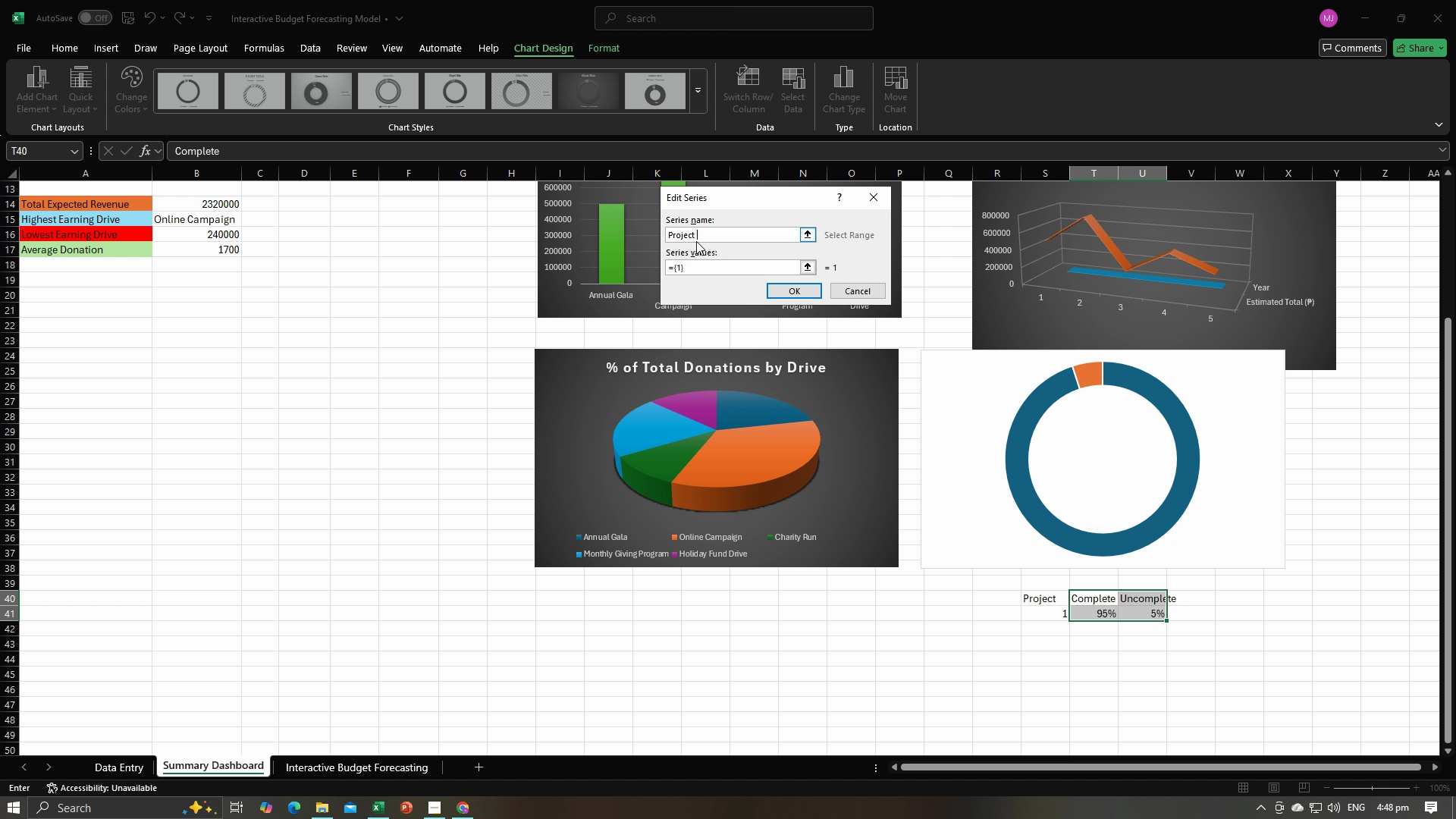 
left_click([679, 266])
 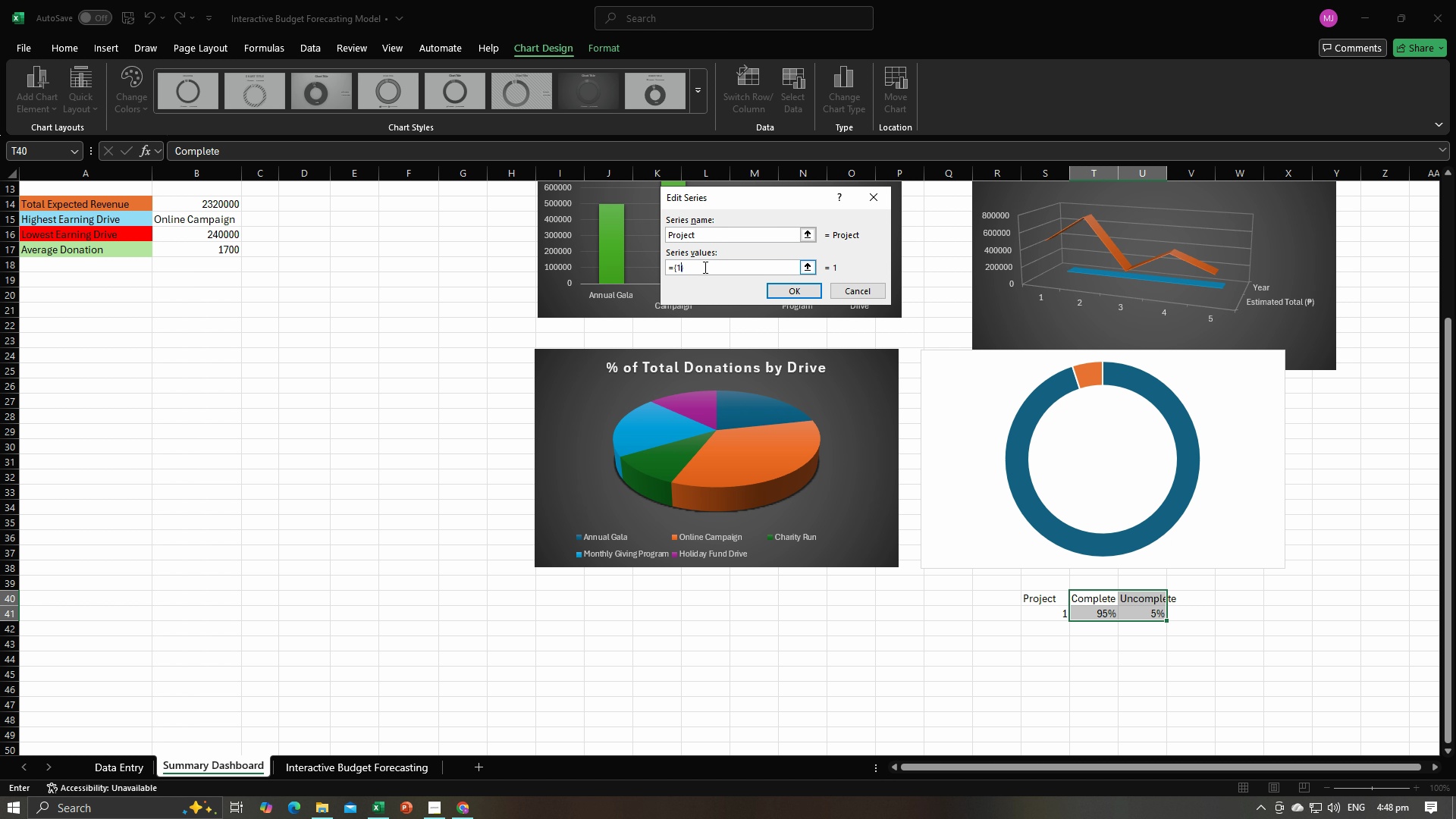 
key(Comma)
 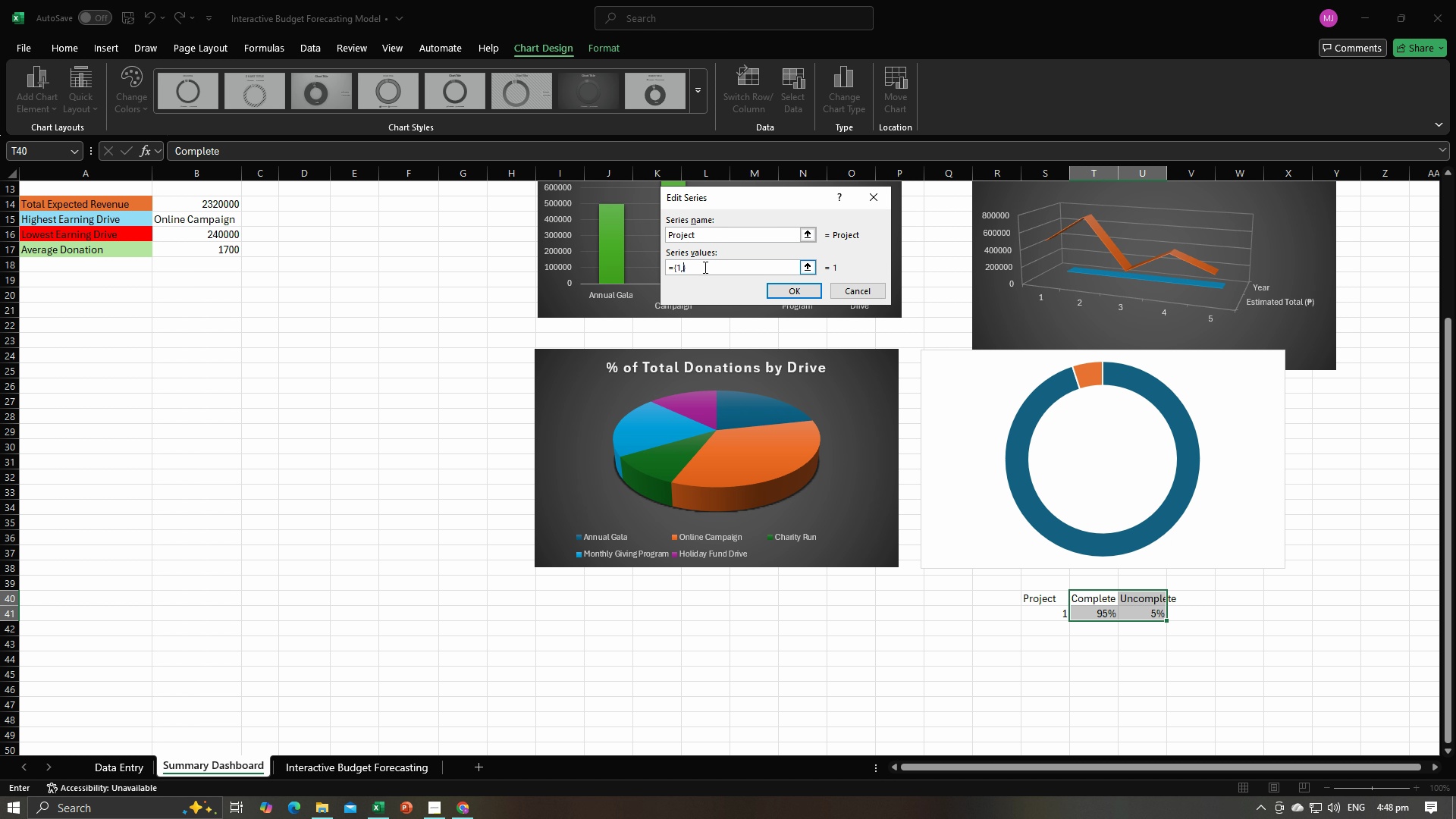 
key(1)
 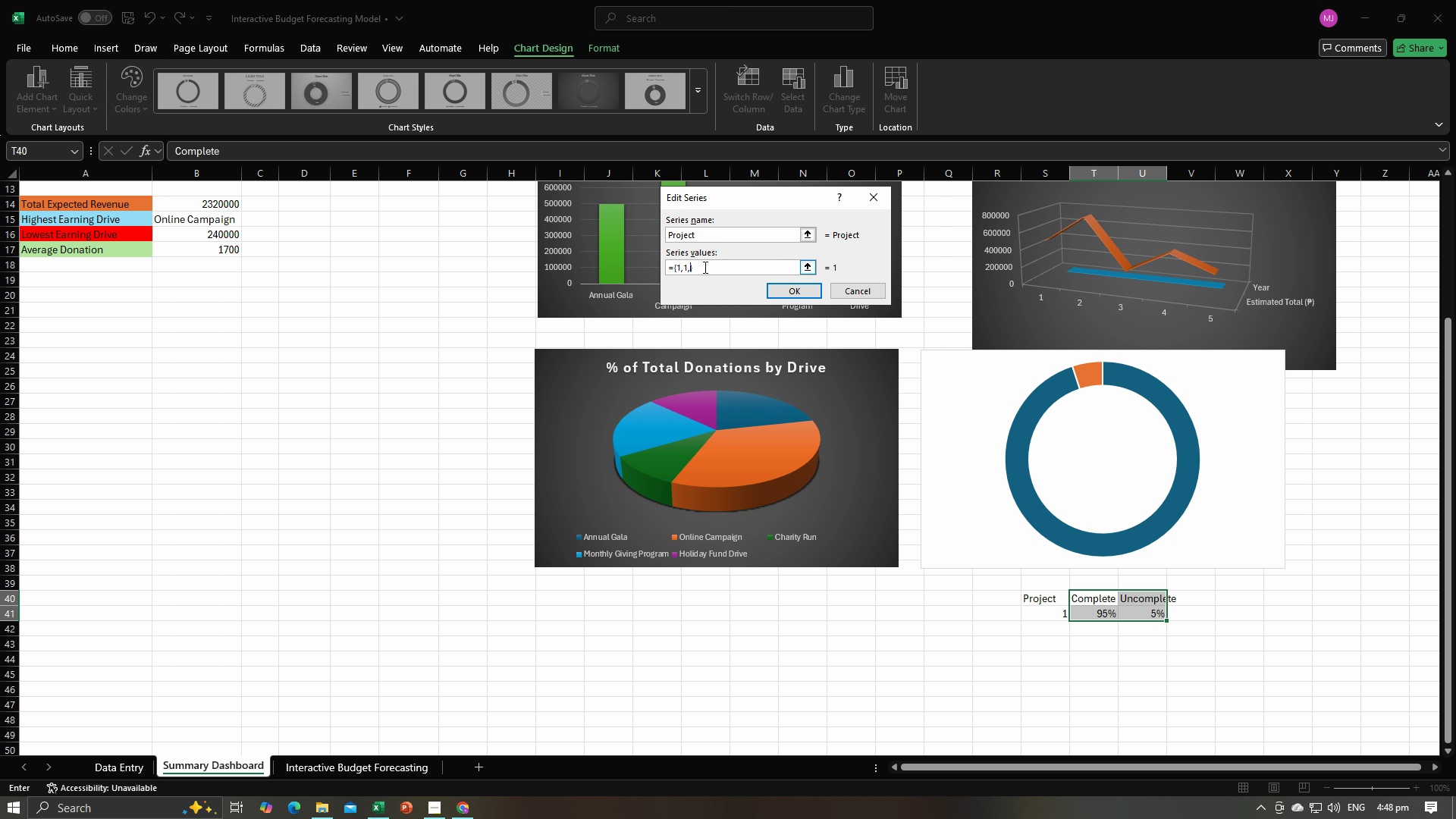 
key(Comma)
 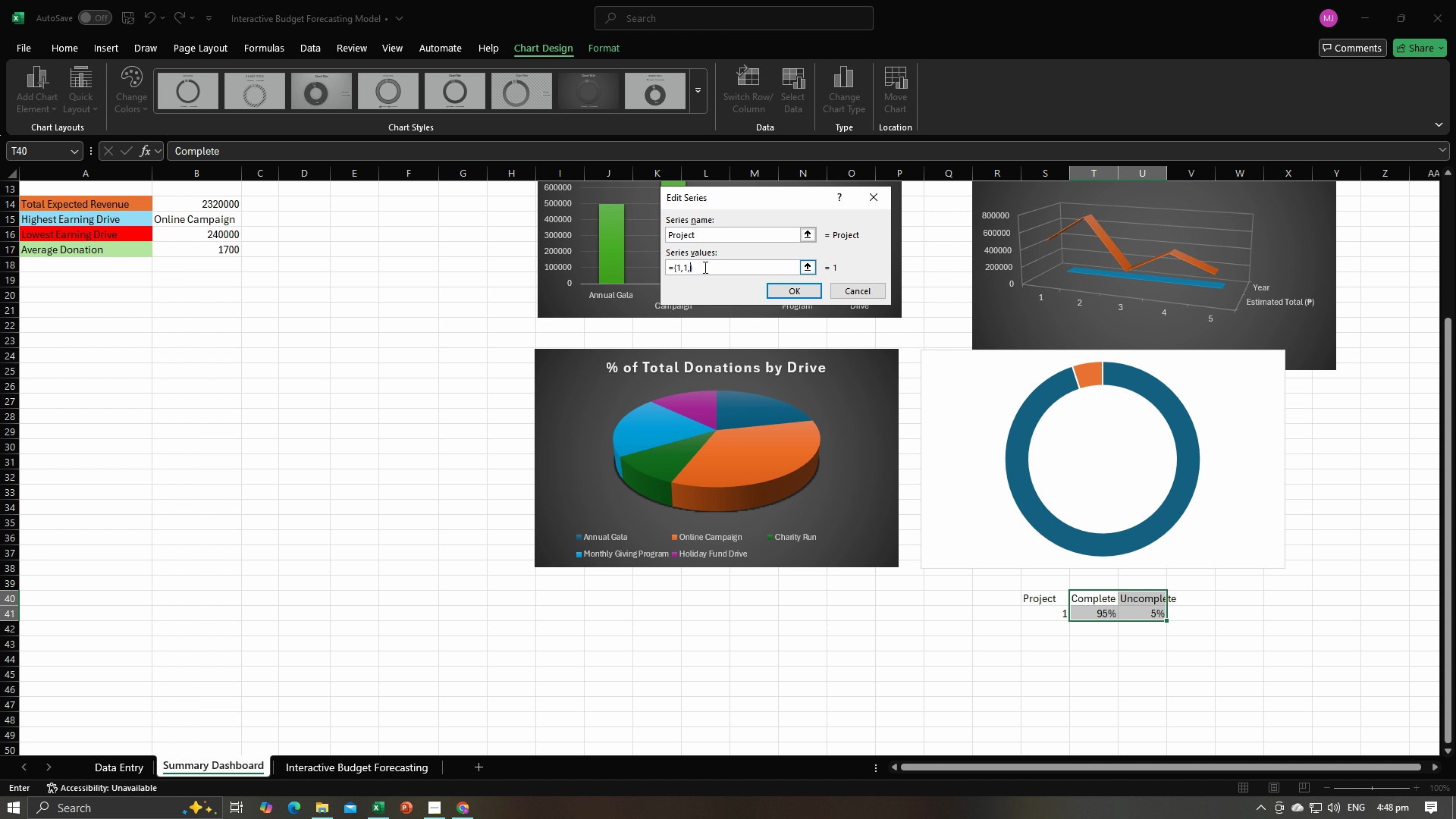 
key(1)
 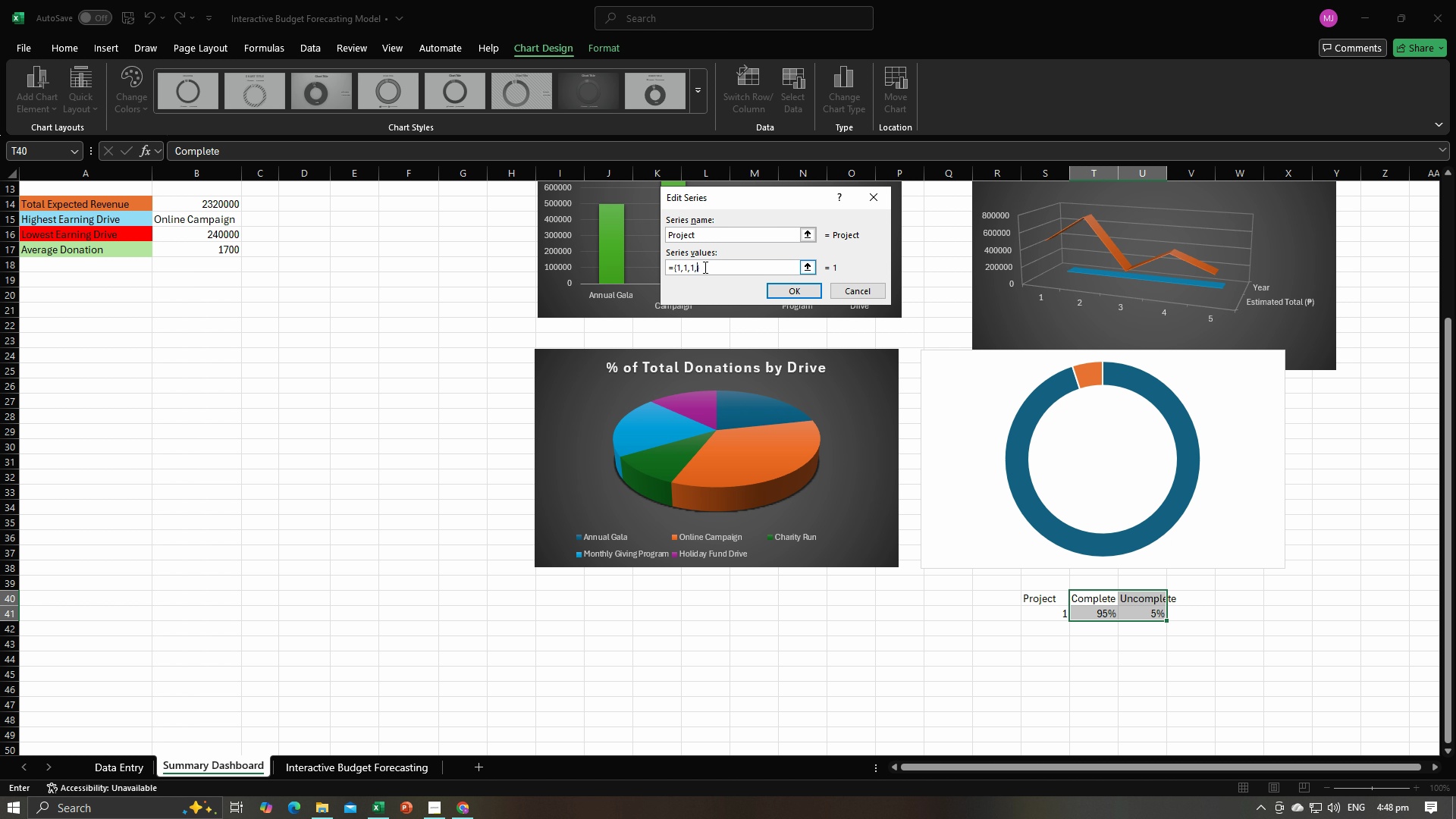 
key(Comma)
 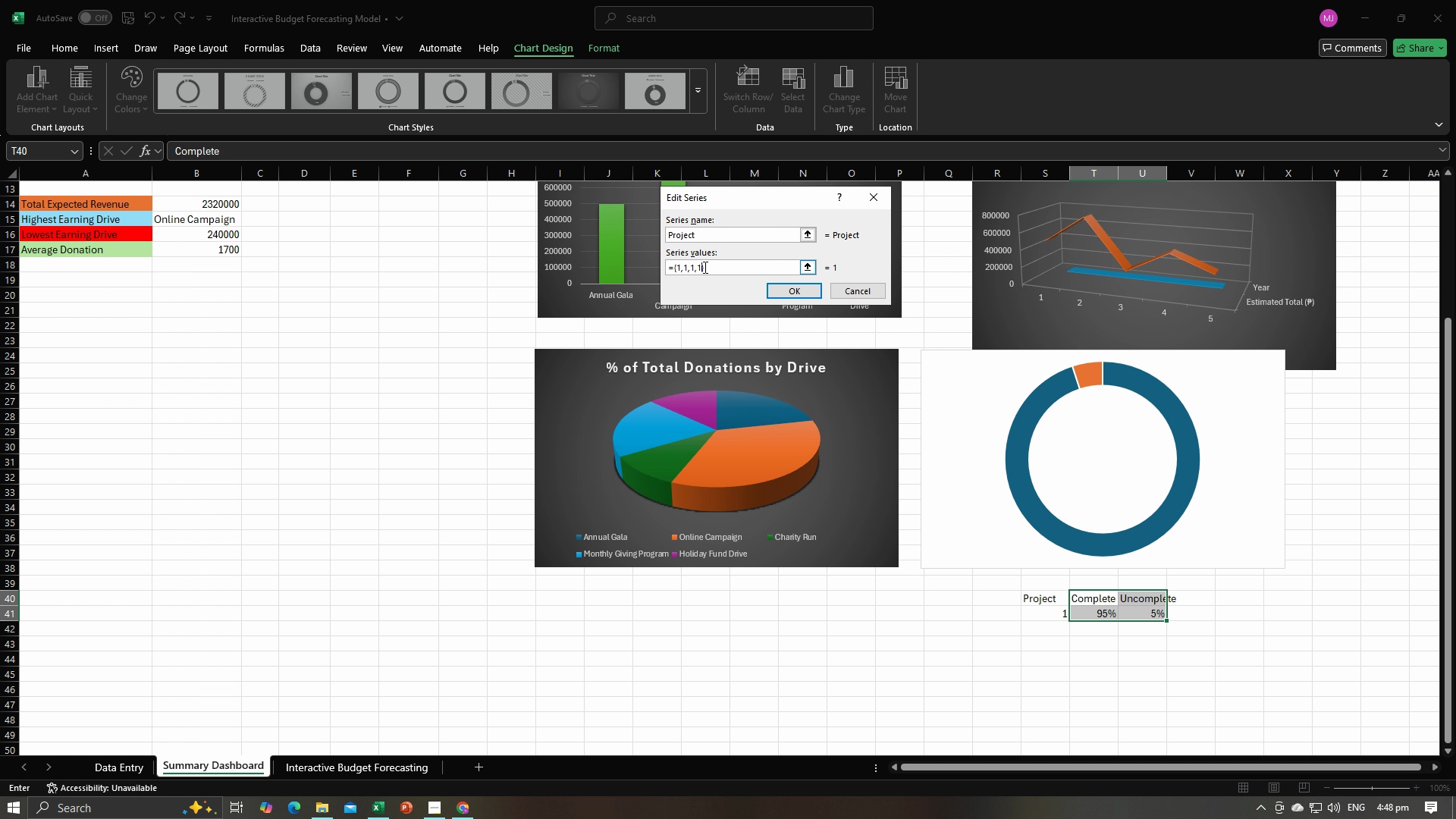 
key(1)
 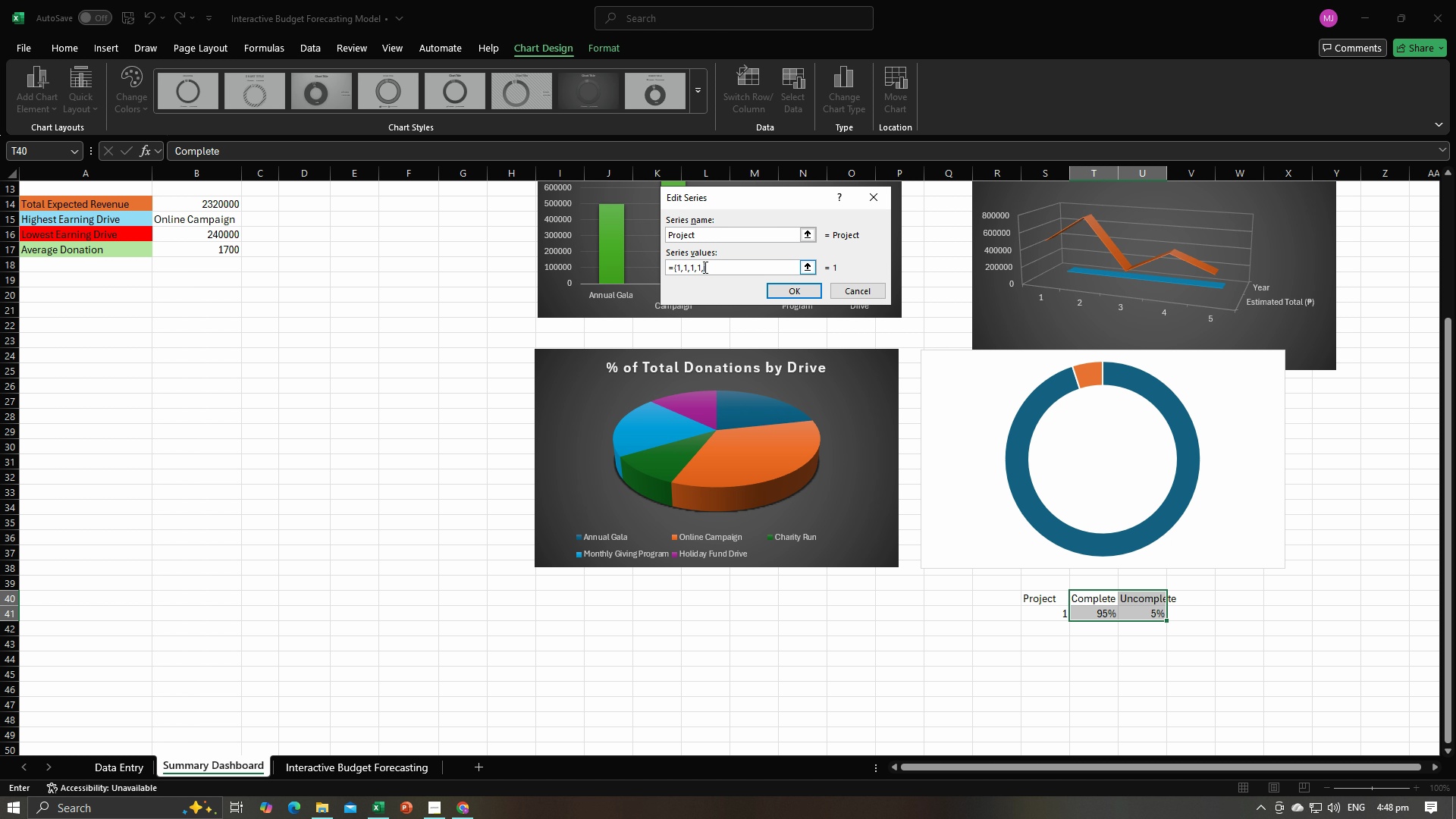 
key(Comma)
 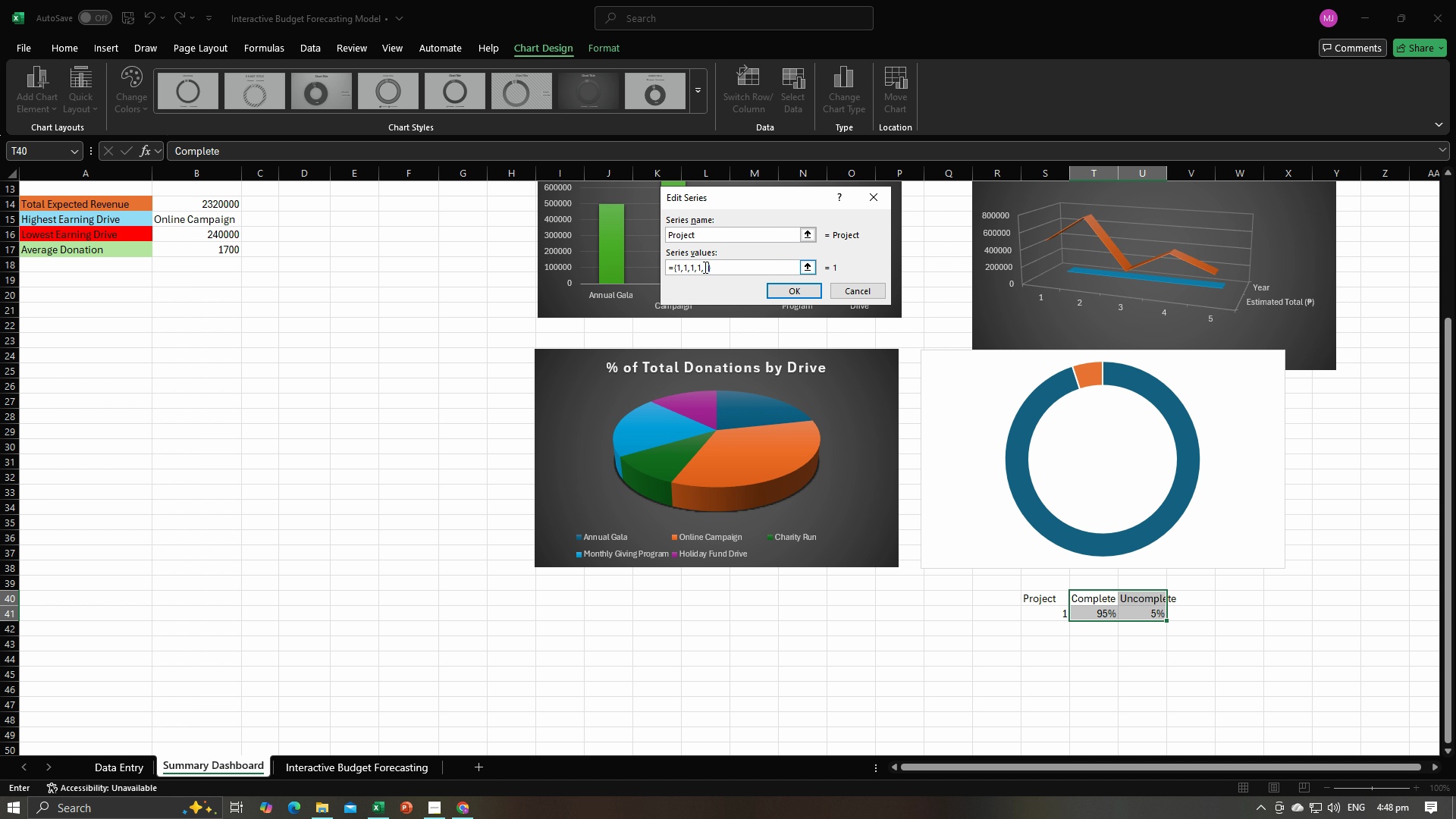 
key(1)
 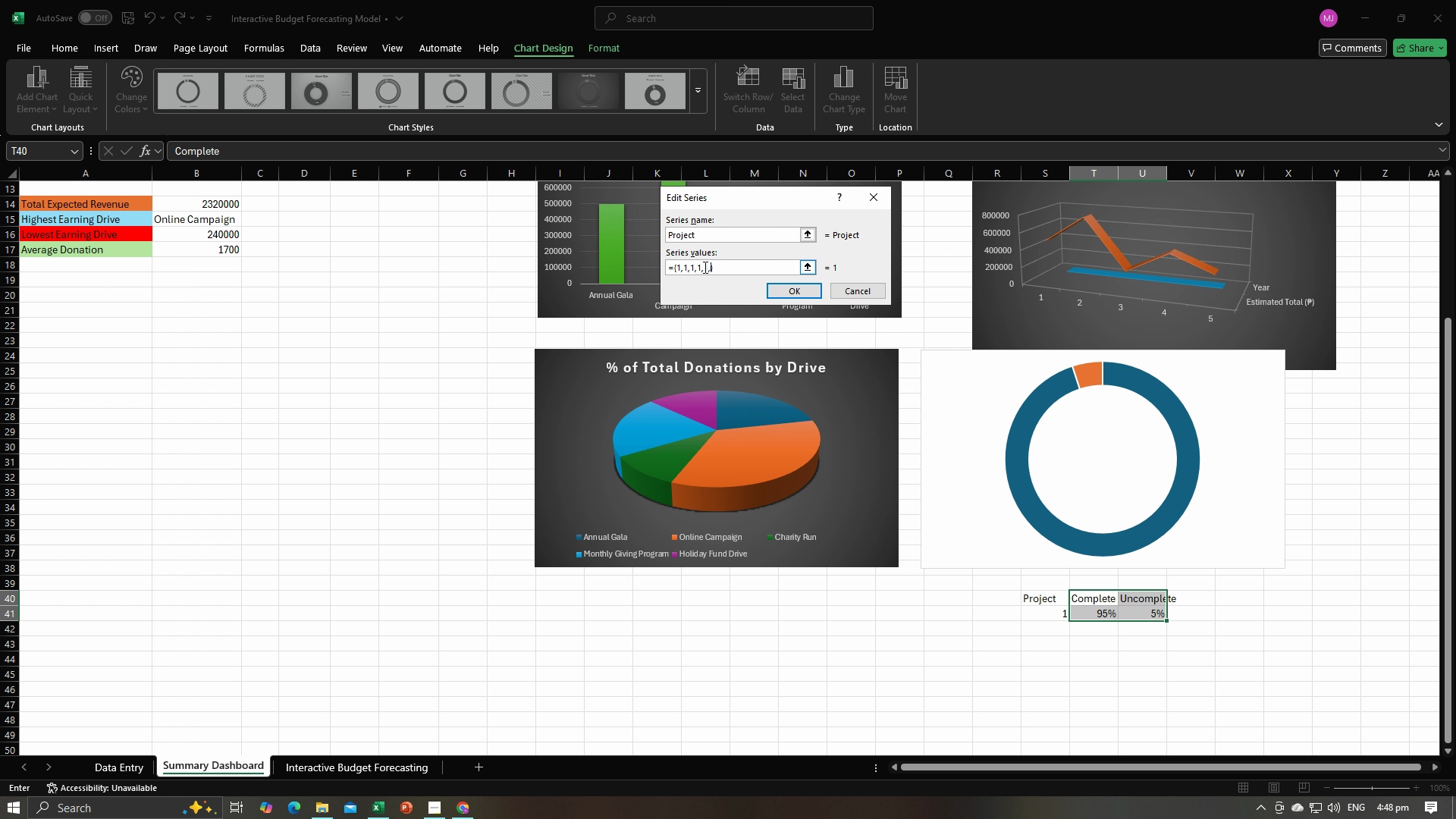 
key(Comma)
 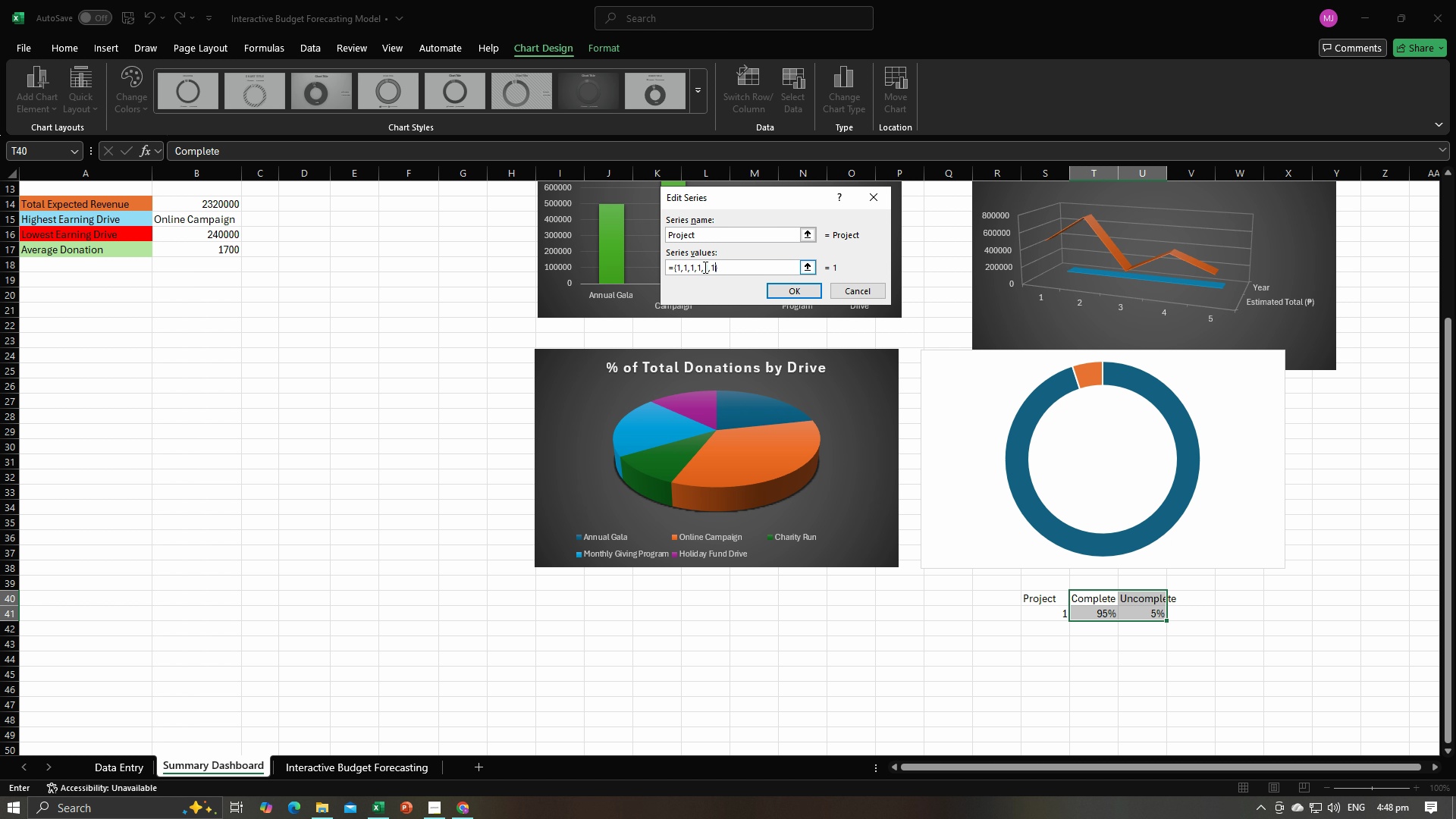 
key(1)
 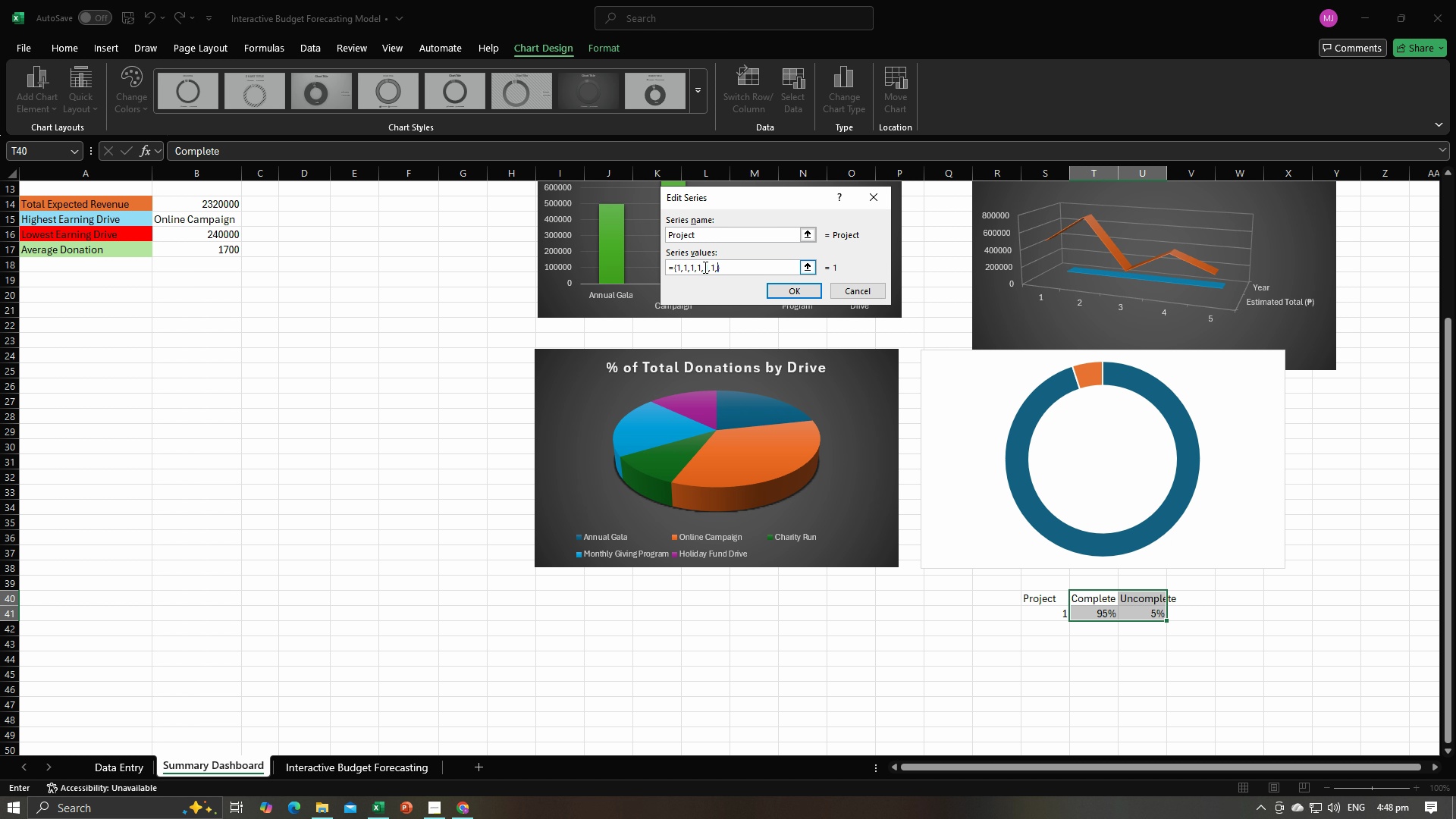 
key(Comma)
 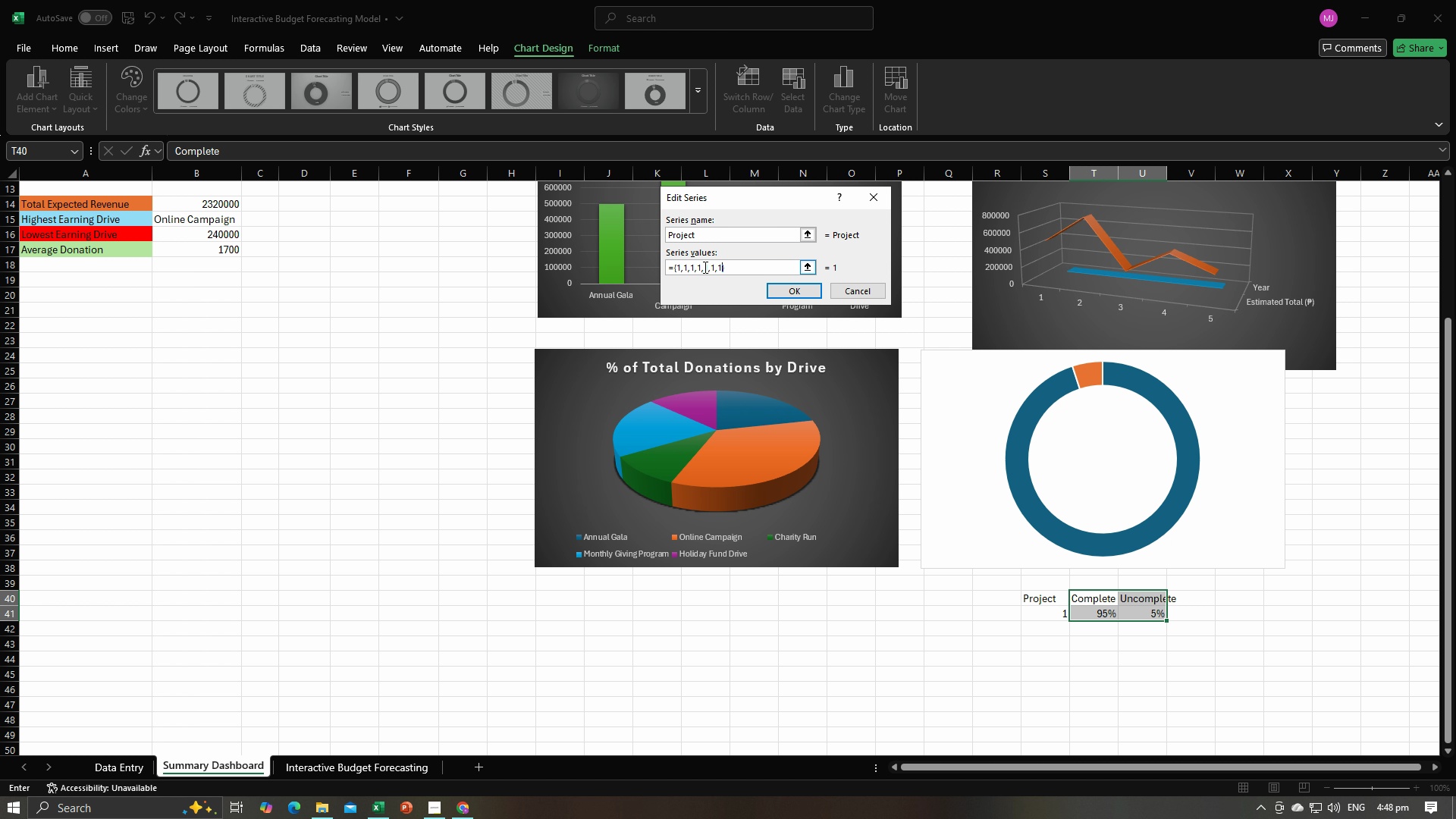 
key(1)
 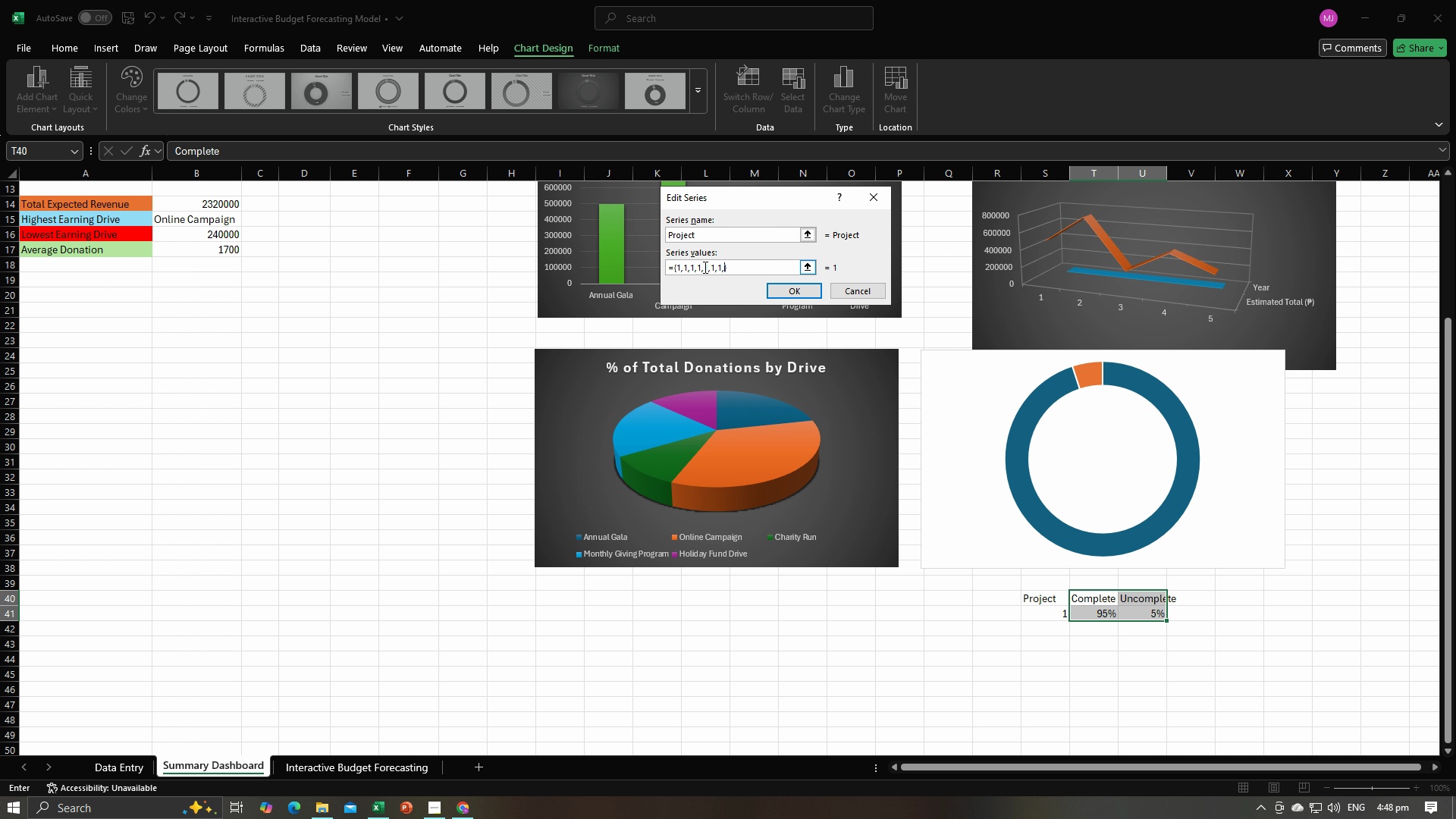 
key(Comma)
 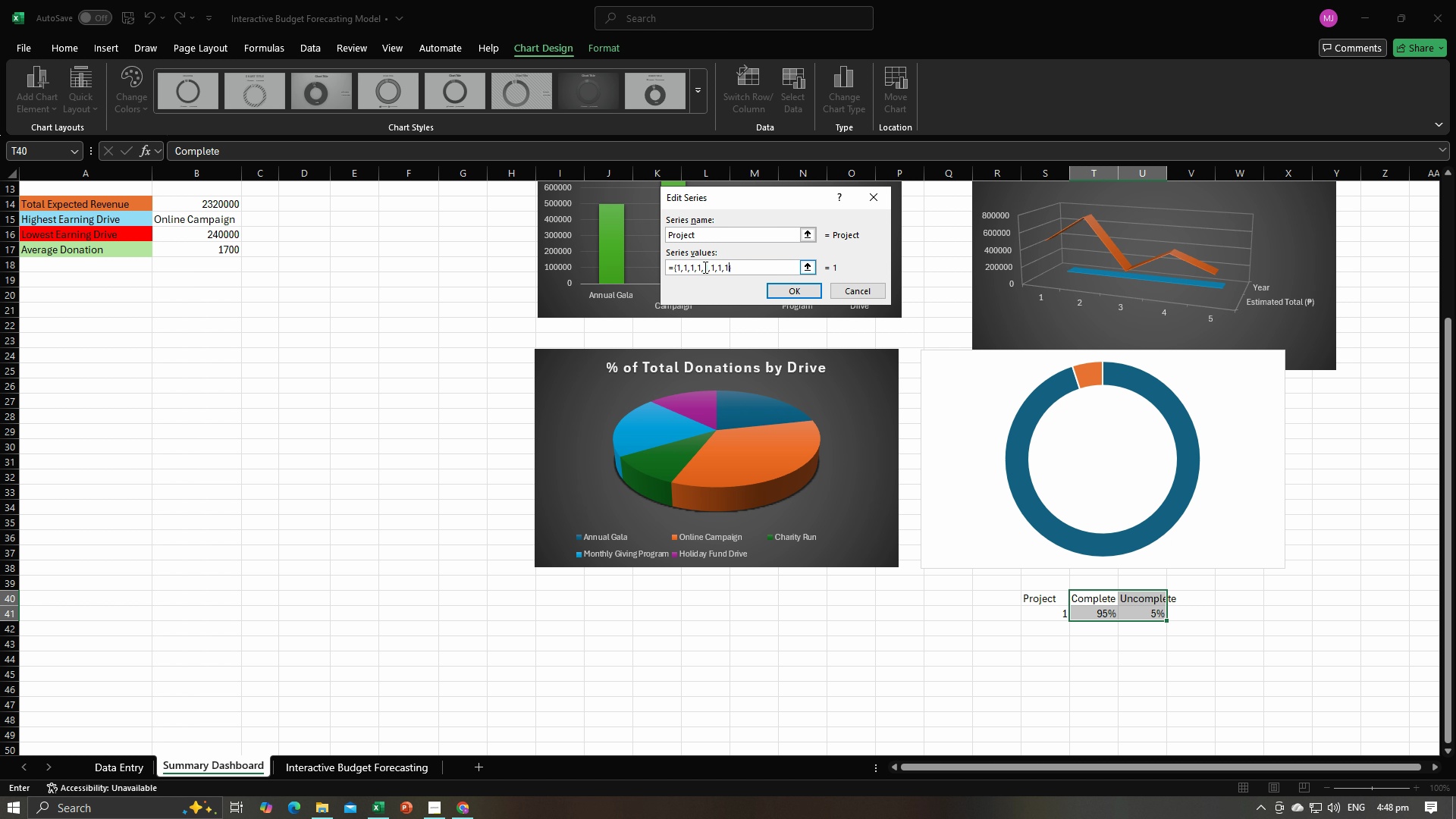 
key(1)
 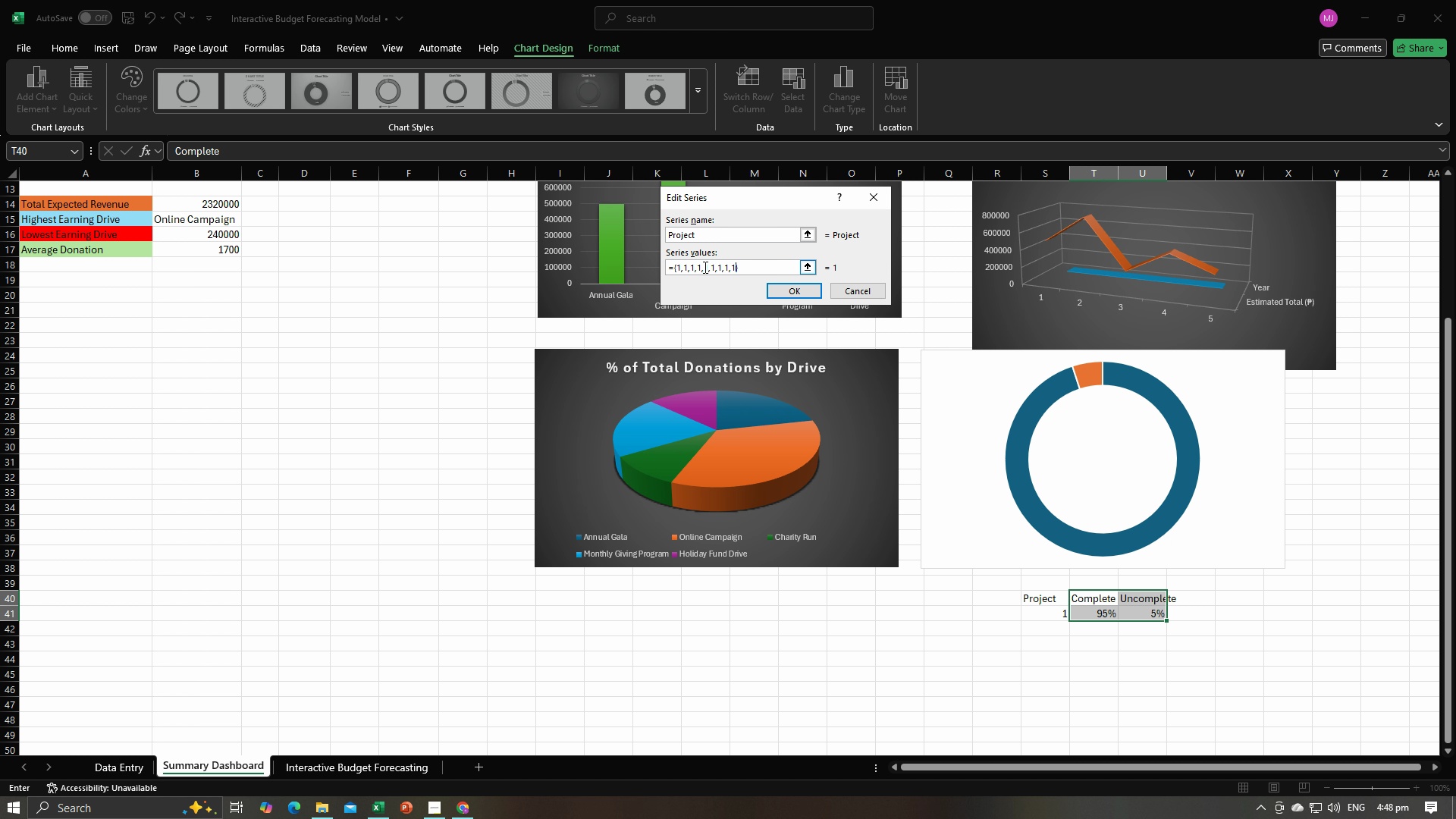 
key(Comma)
 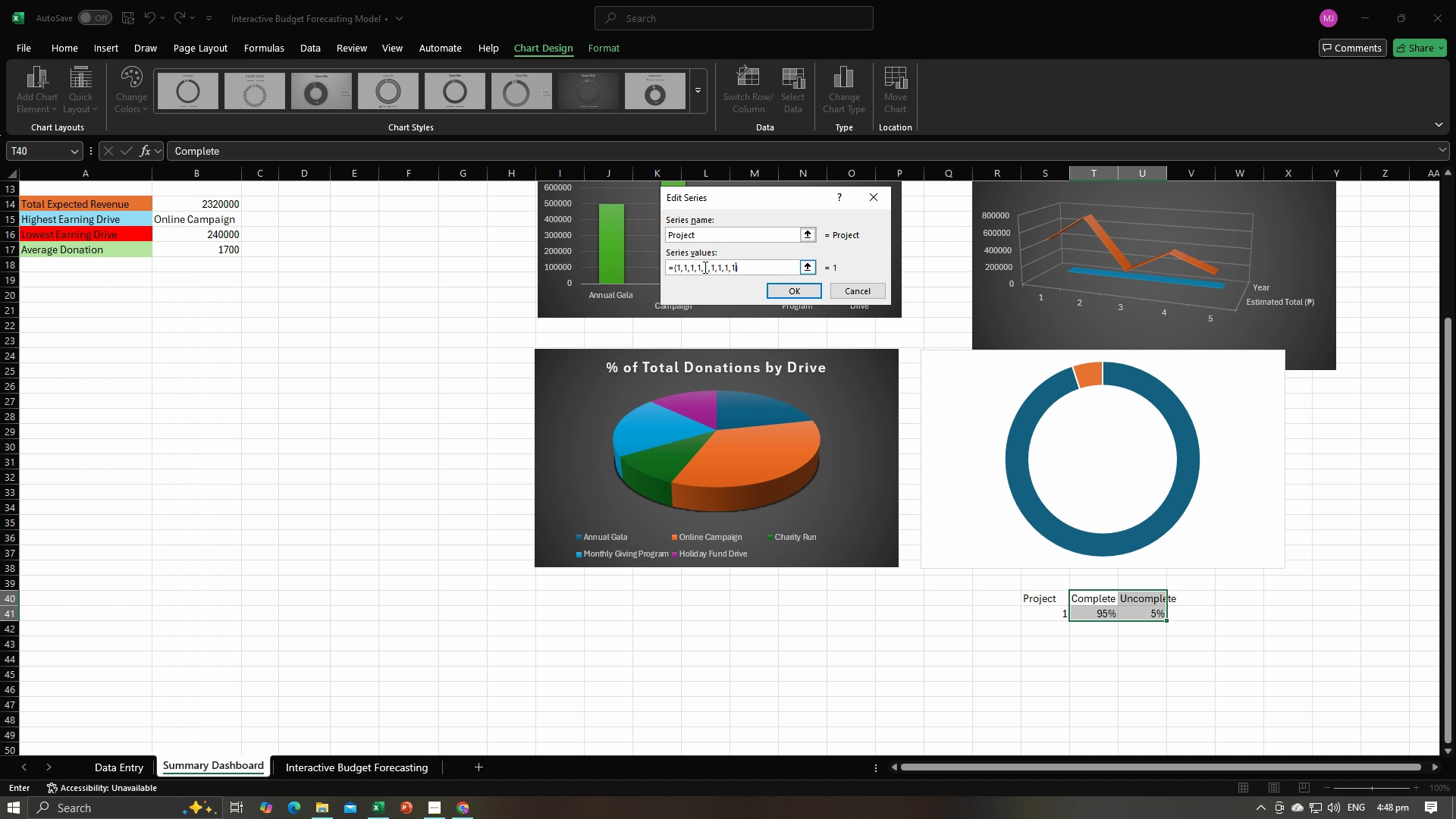 
key(1)
 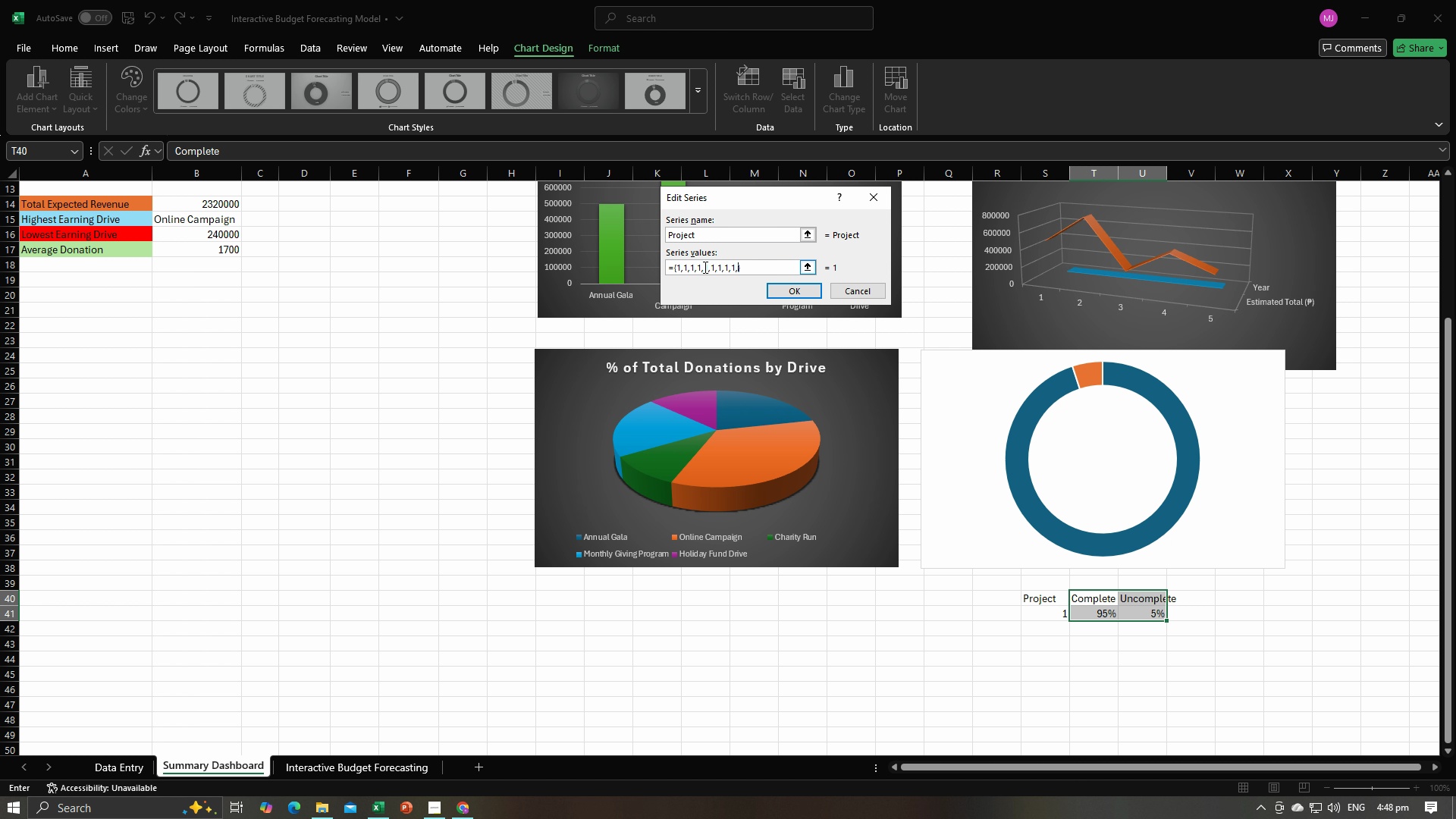 
key(Comma)
 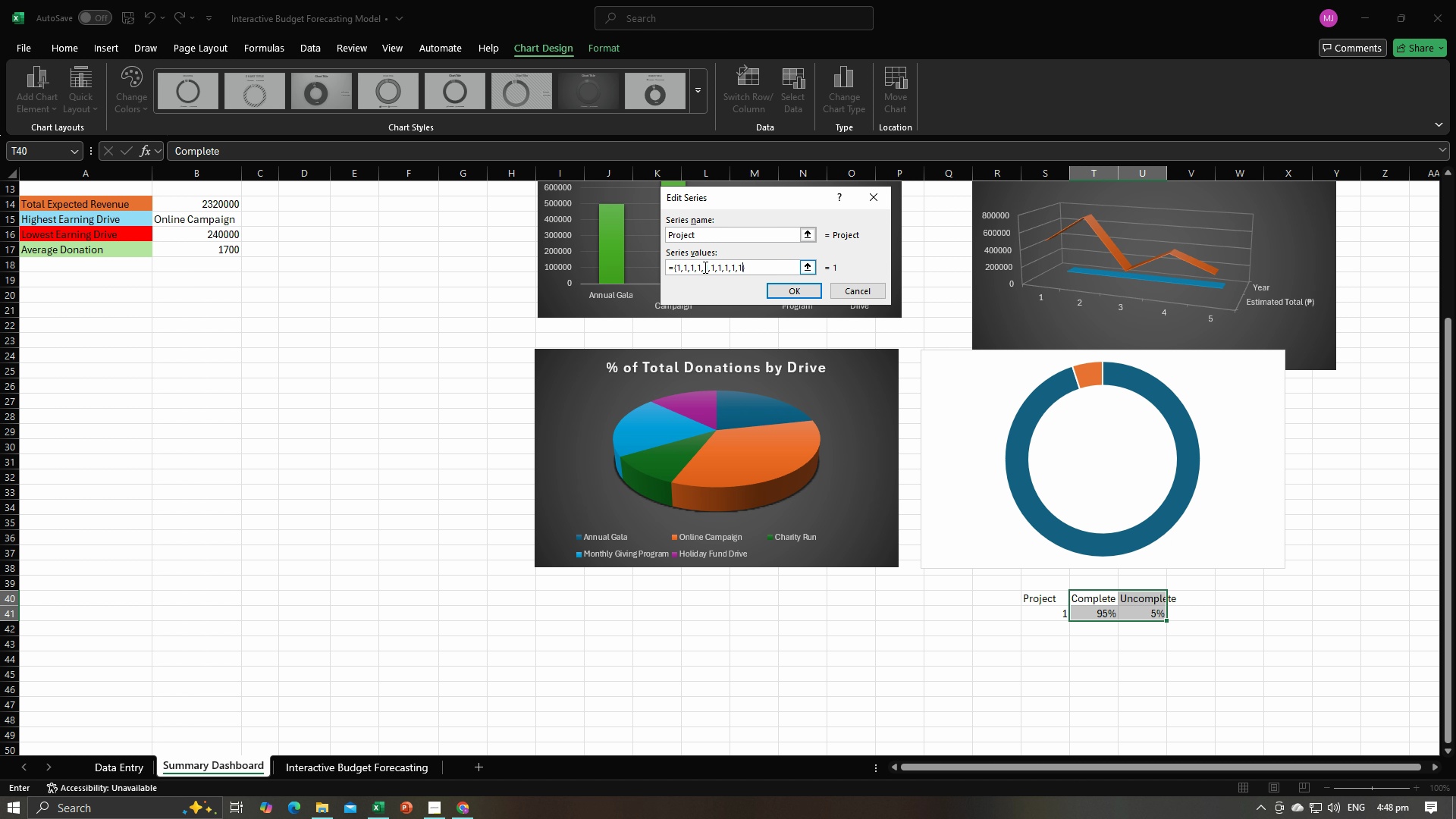 
key(1)
 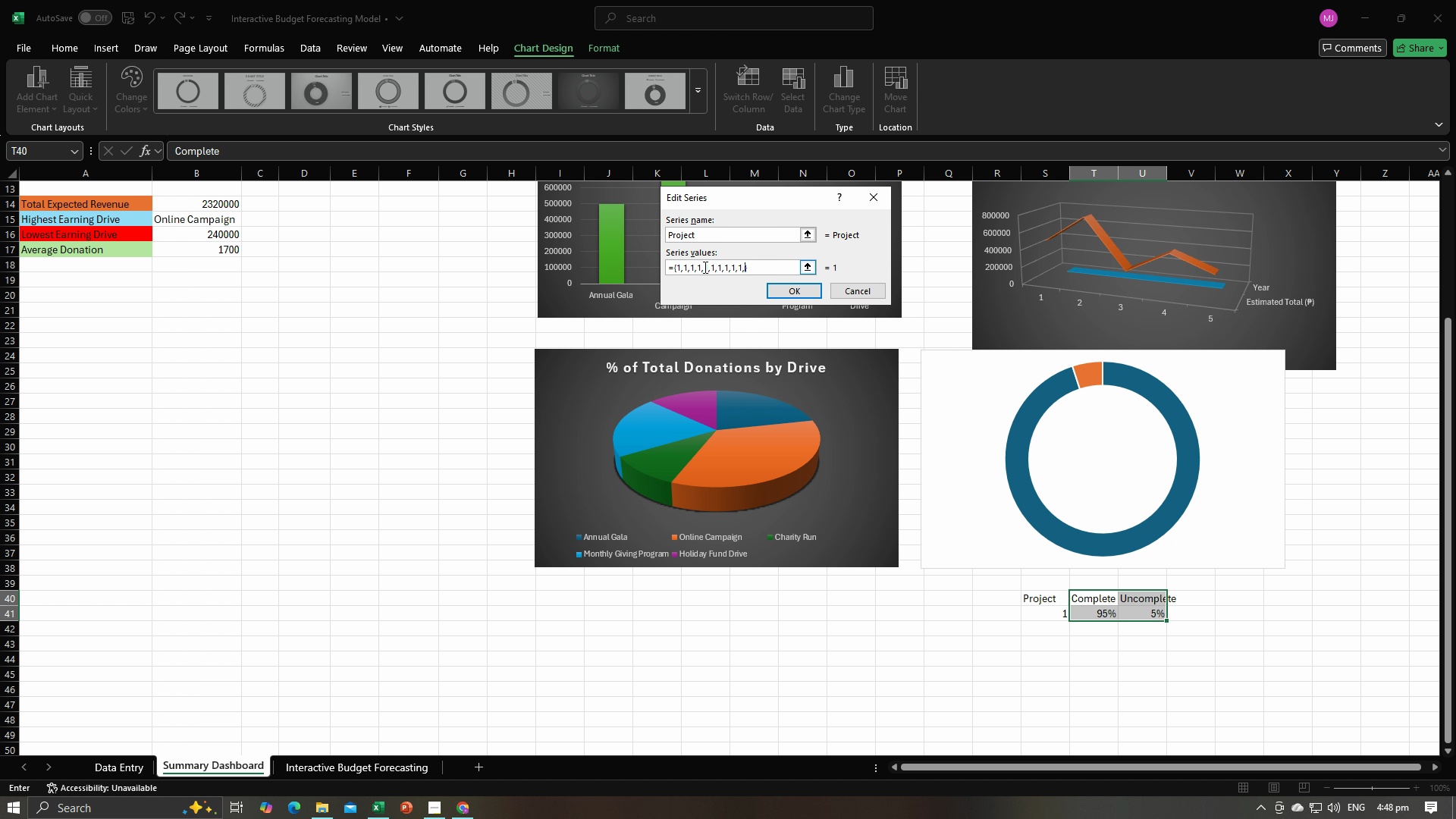 
key(Comma)
 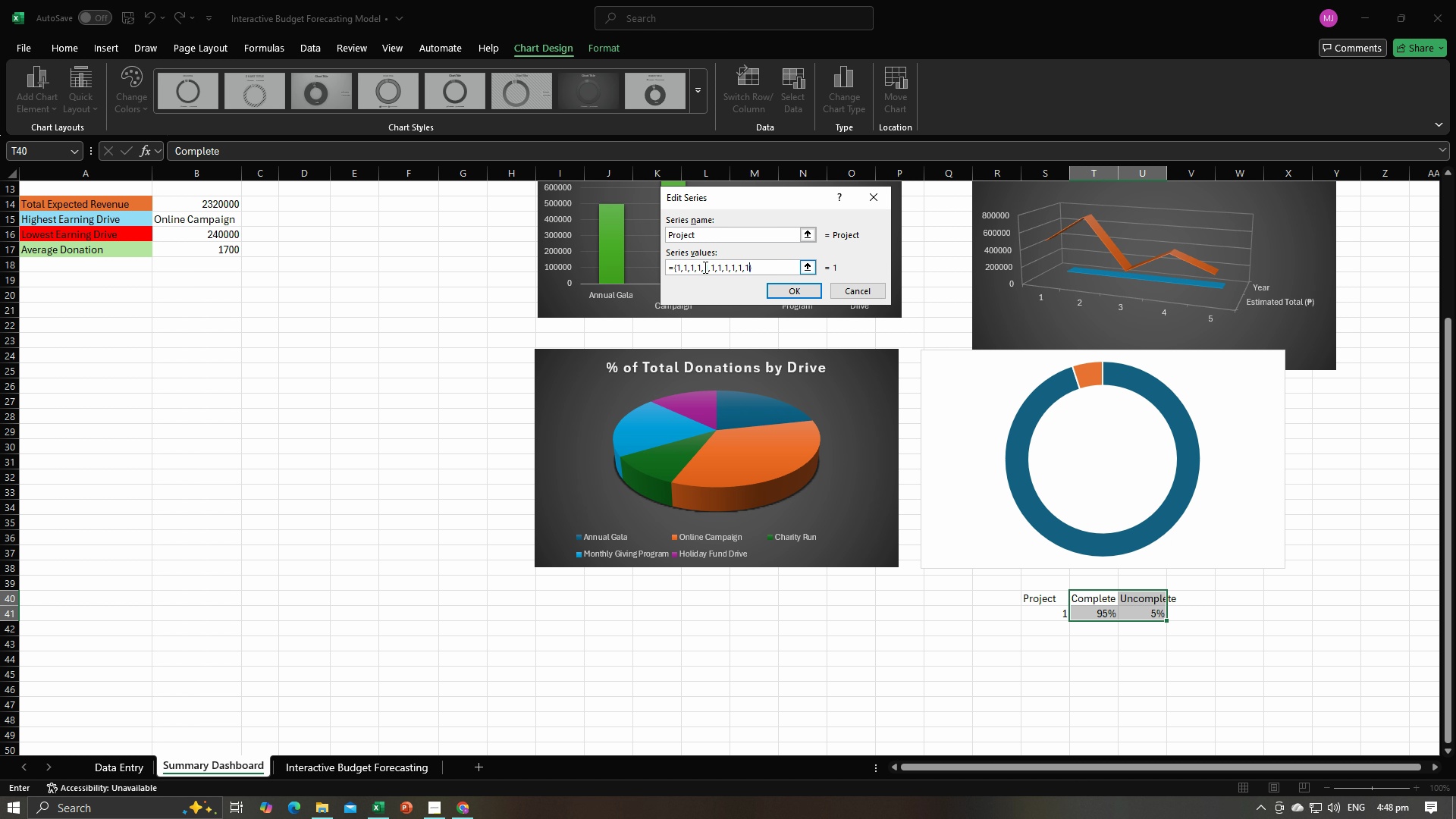 
key(1)
 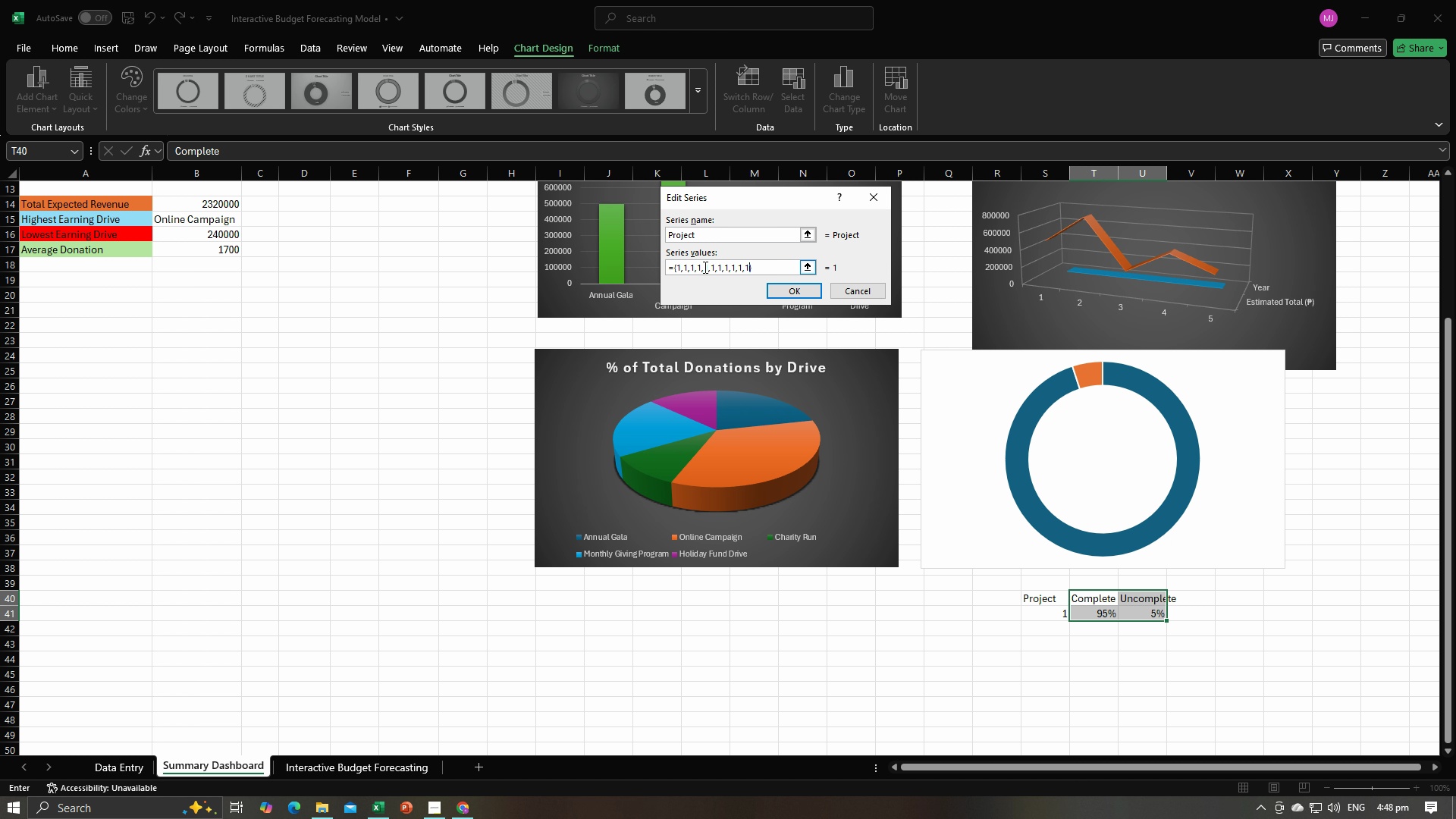 
key(Comma)
 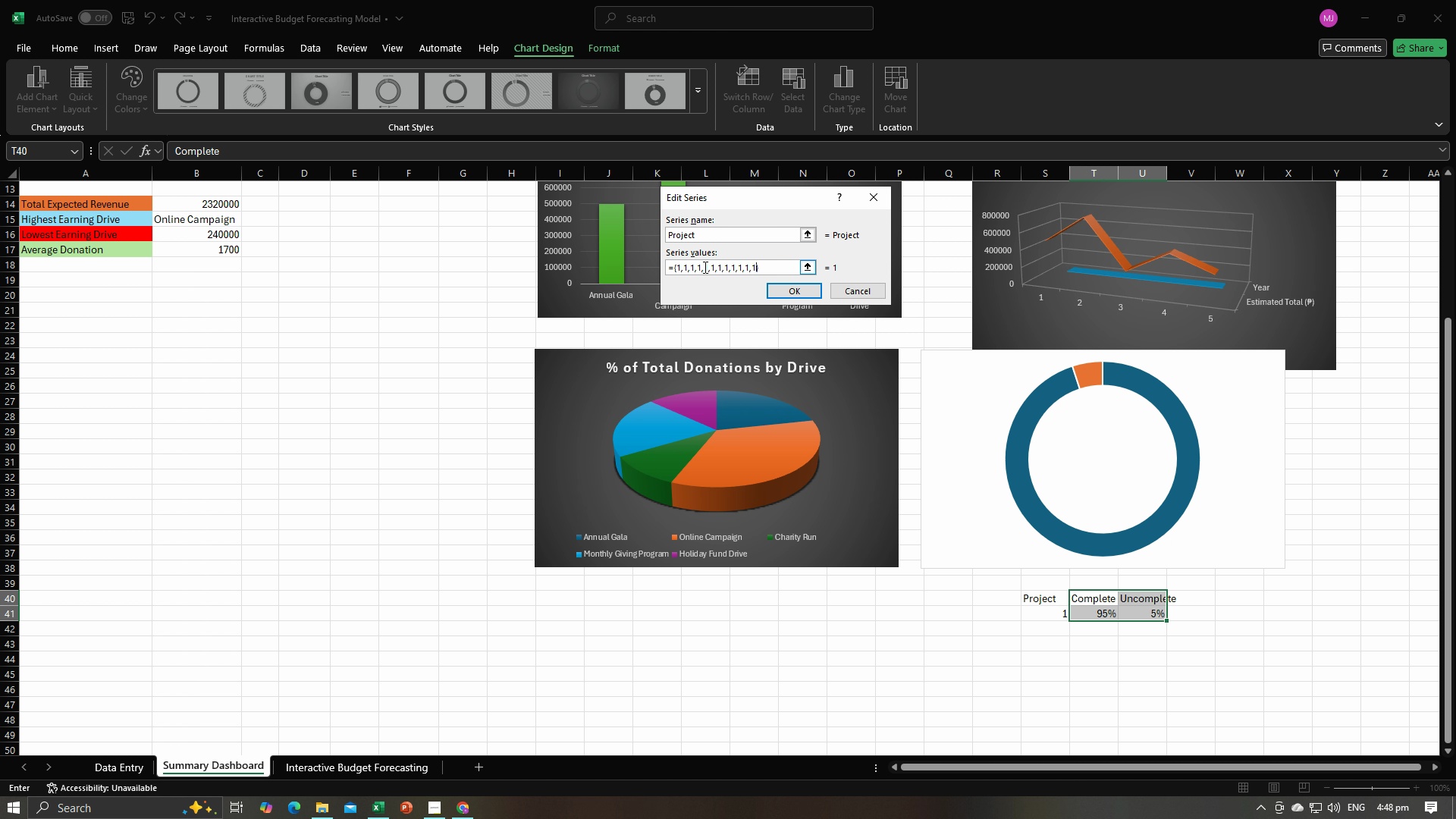 
key(1)
 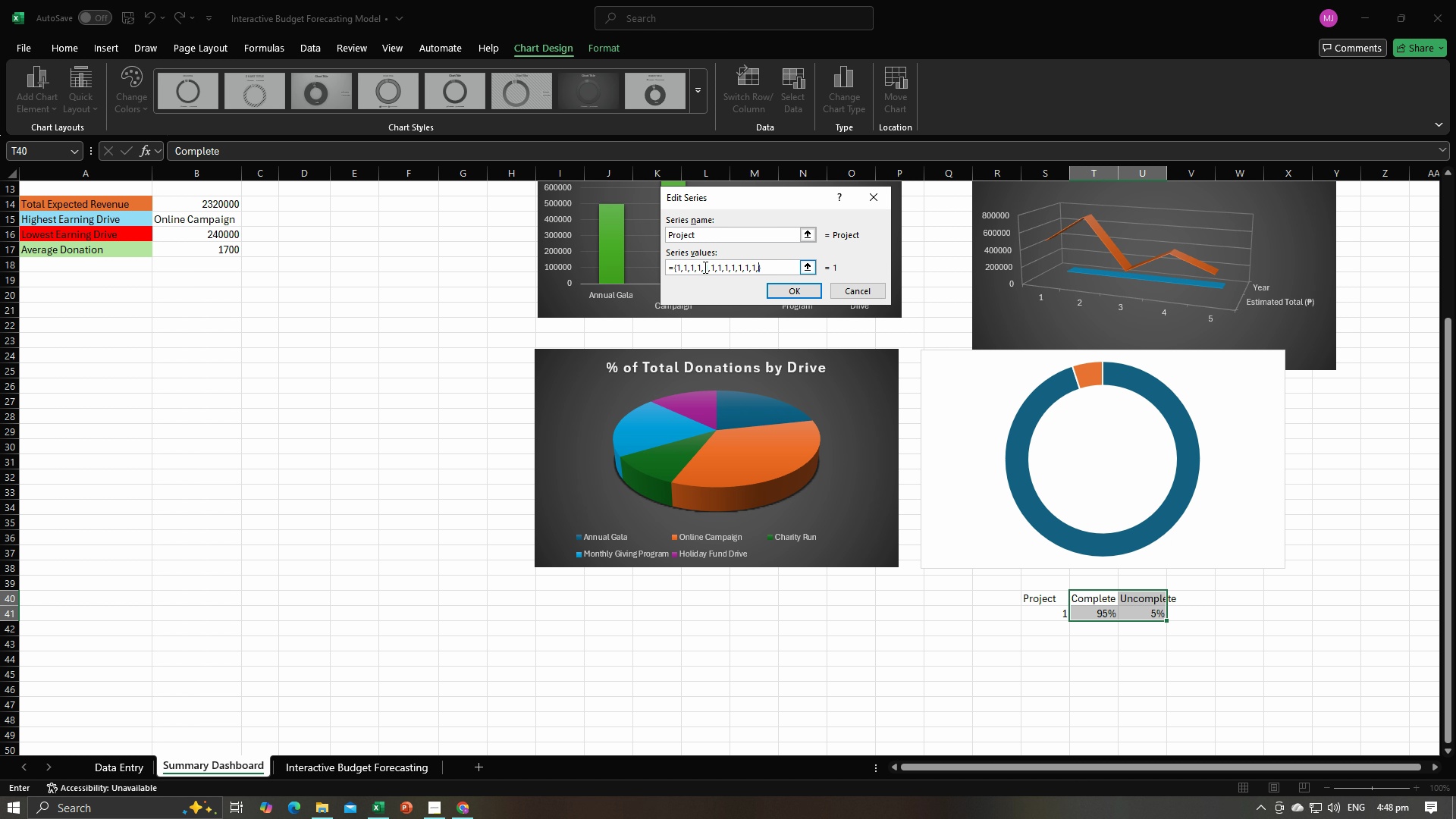 
key(Comma)
 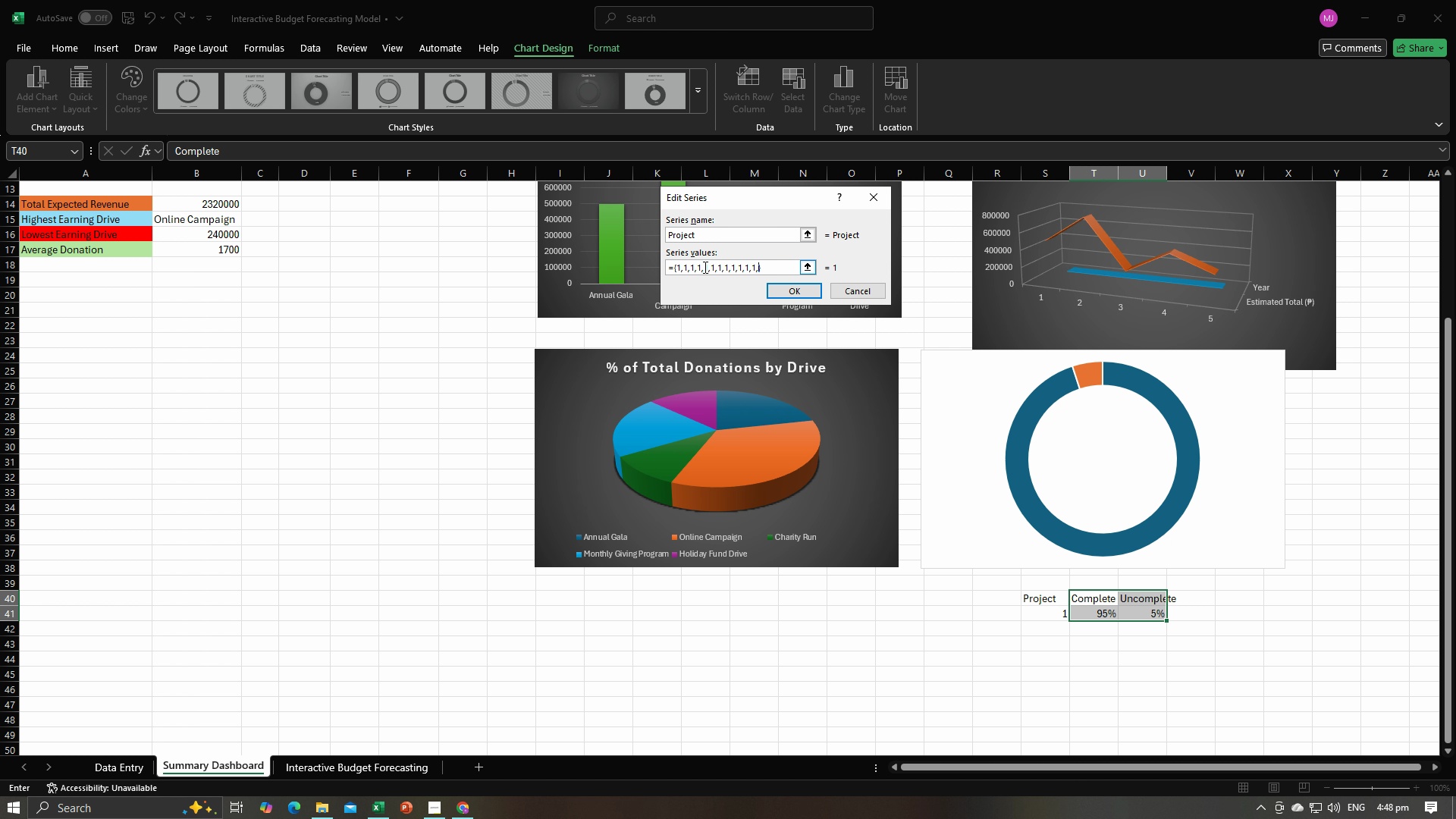 
key(1)
 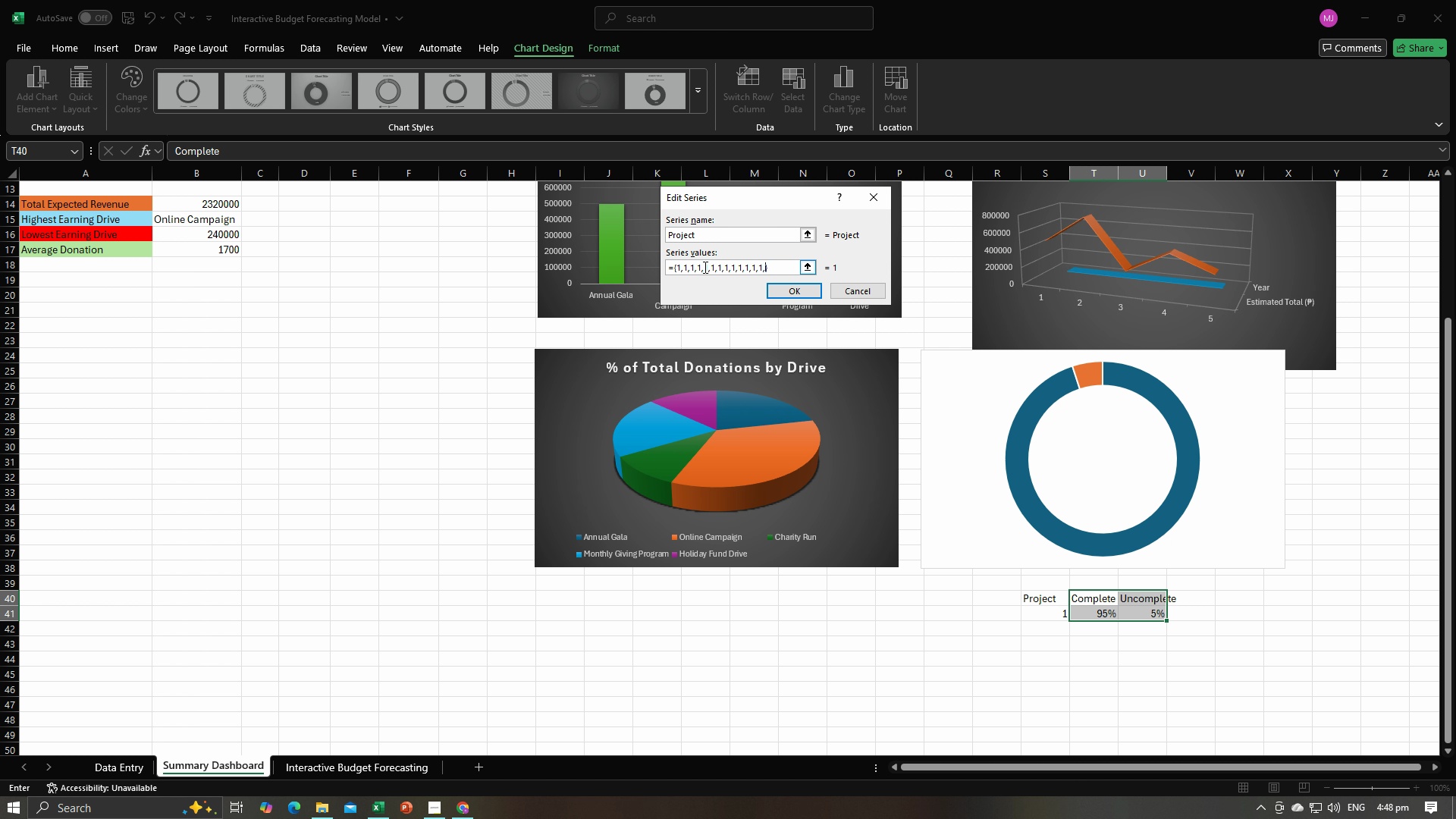 
key(Comma)
 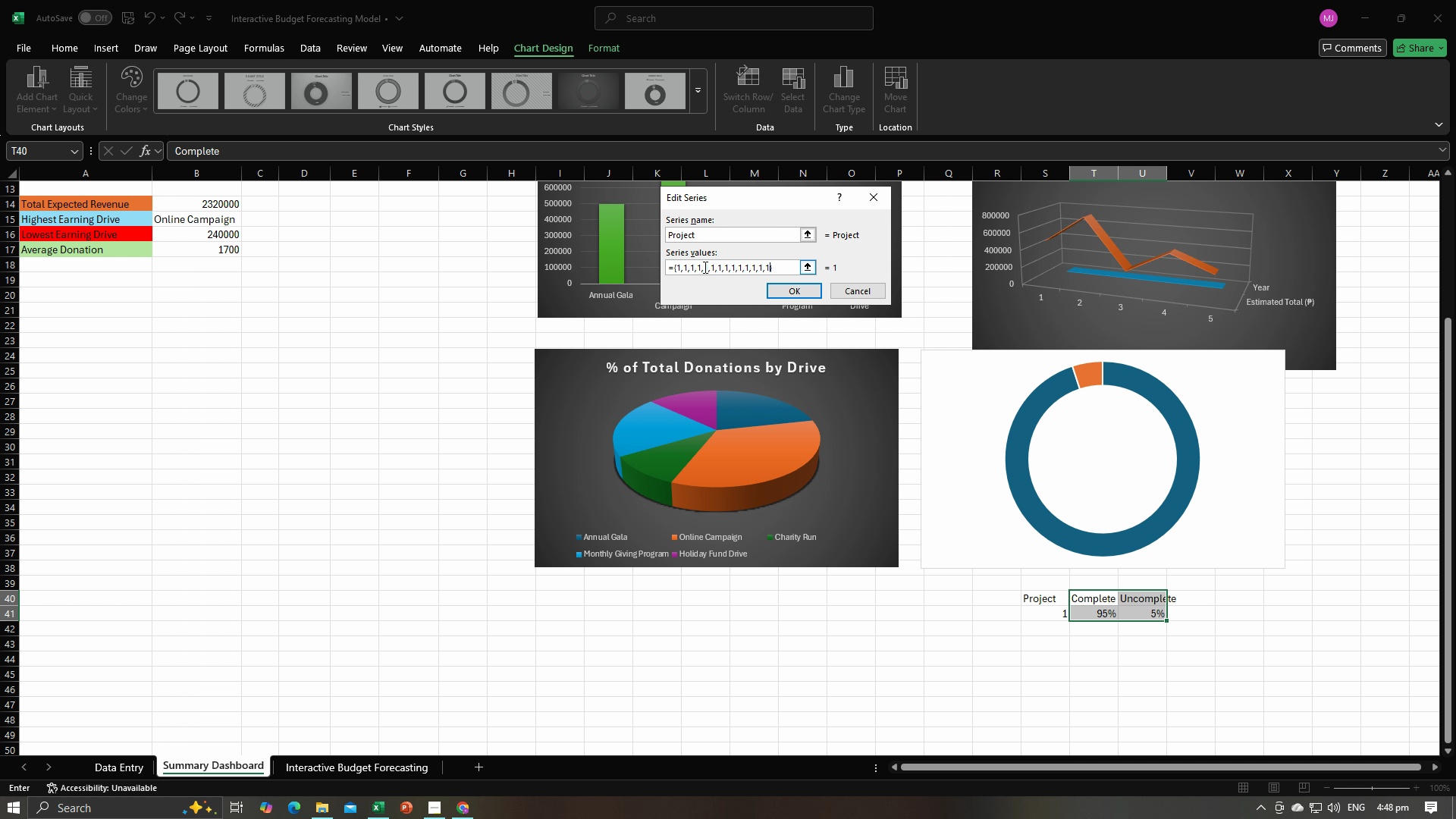 
key(1)
 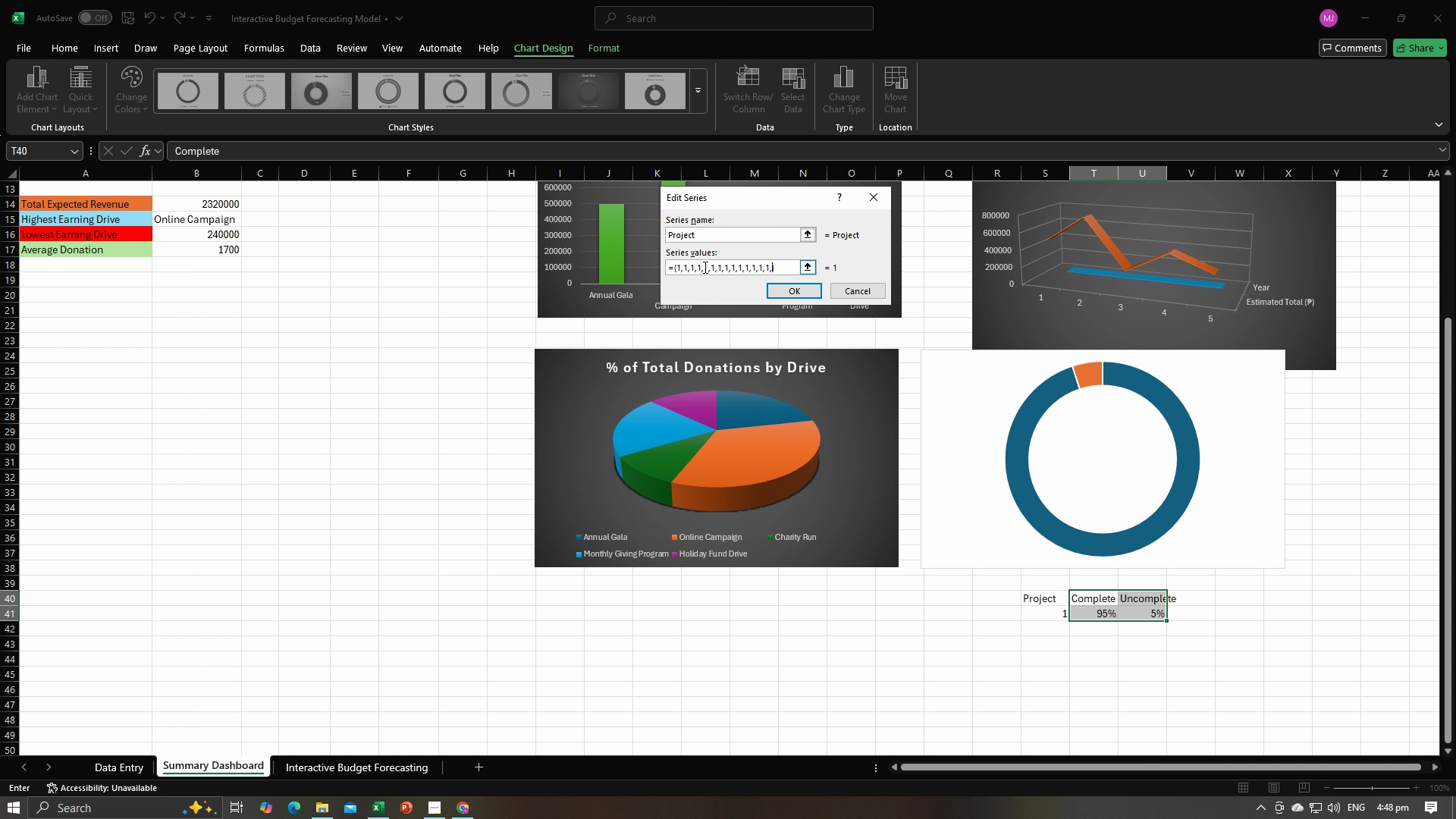 
key(Comma)
 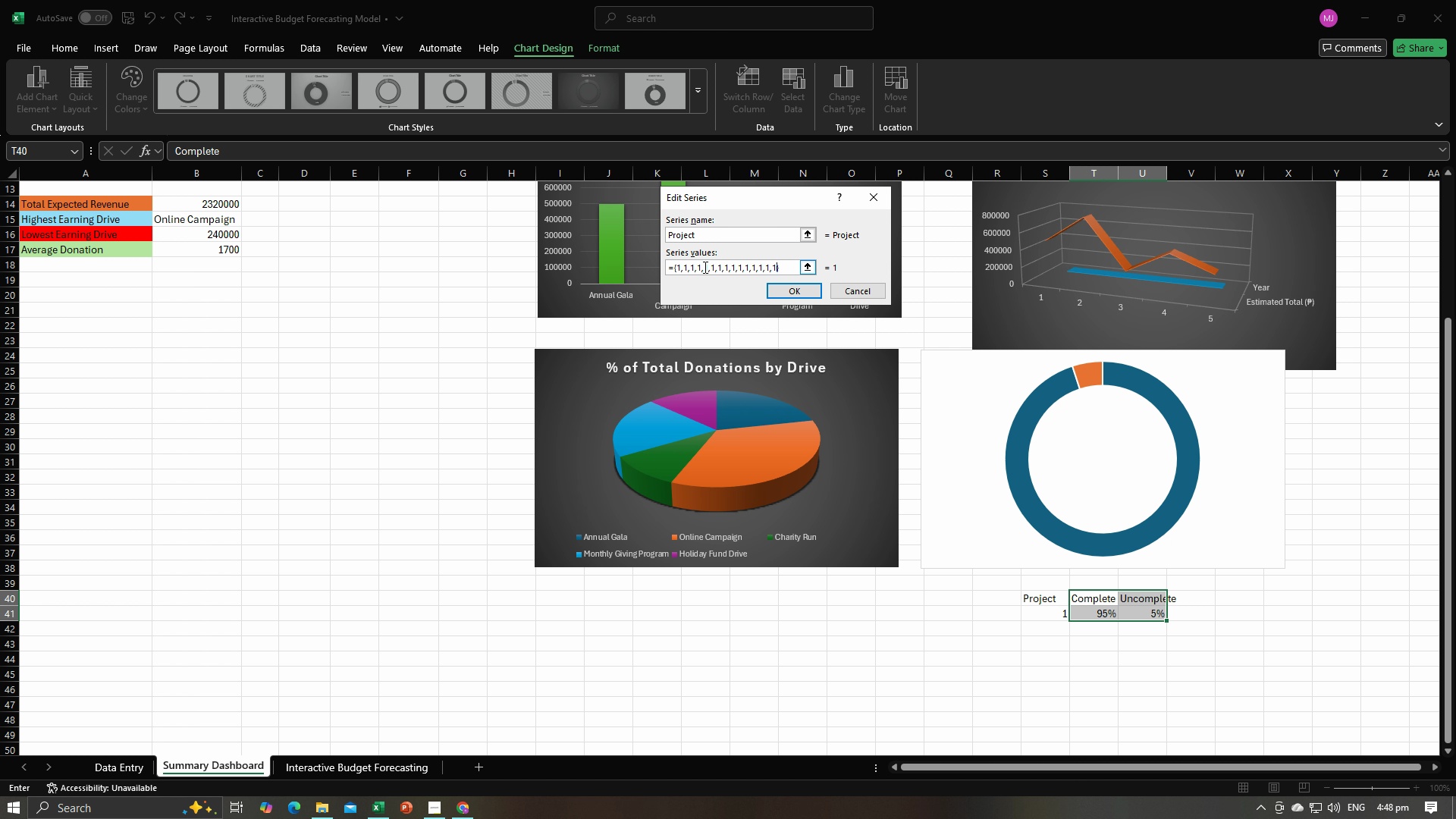 
key(1)
 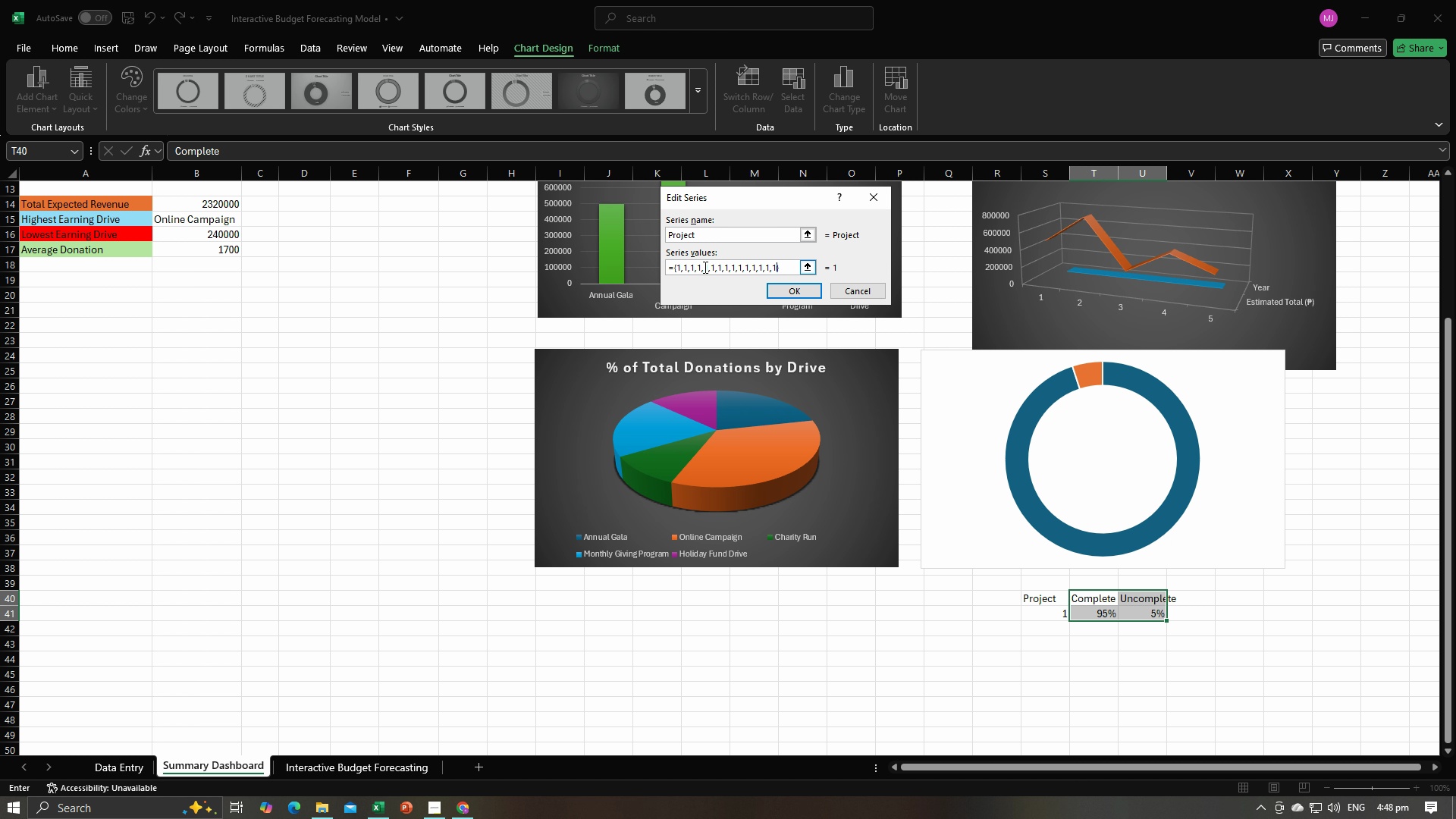 
key(Comma)
 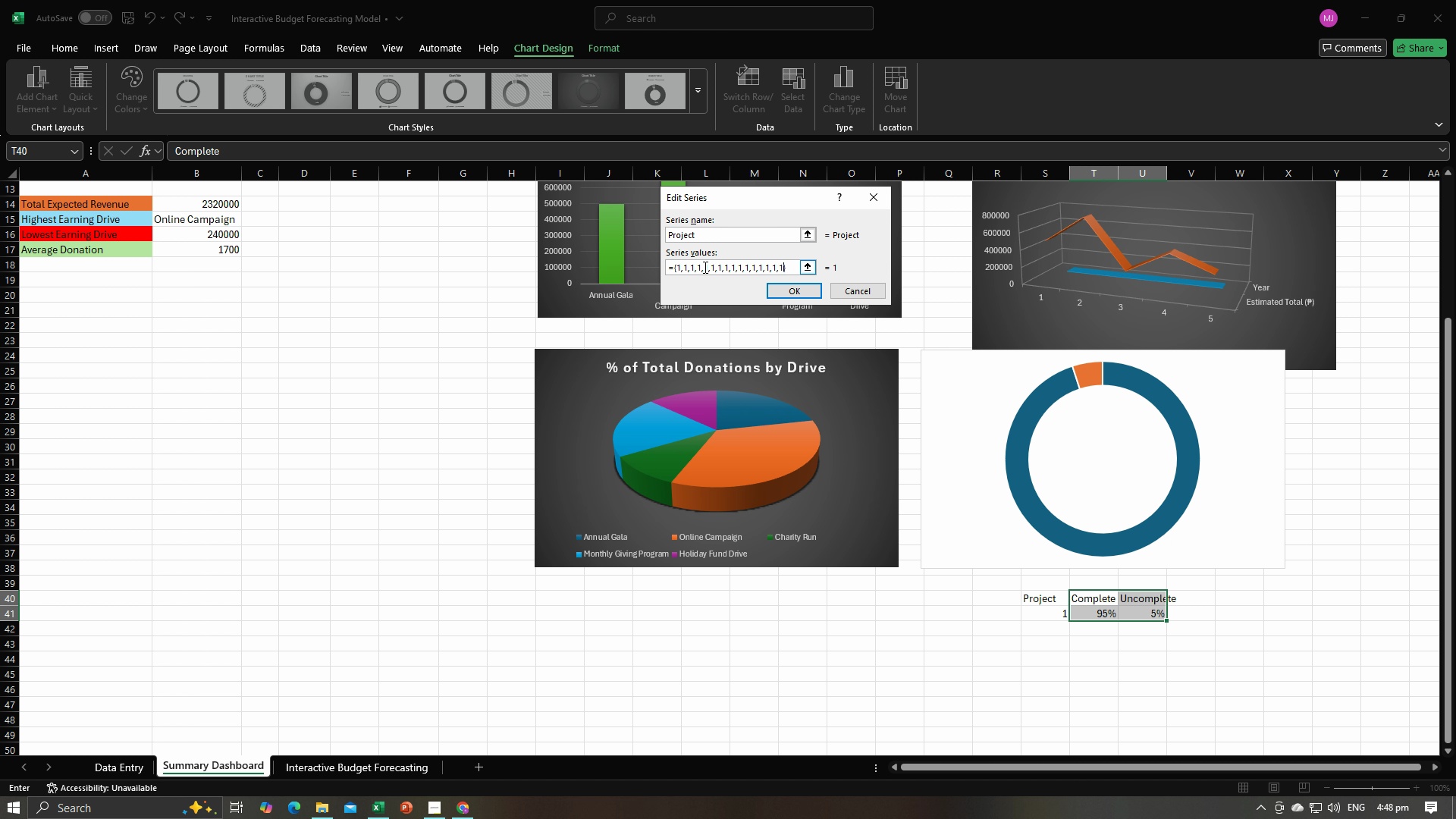 
key(1)
 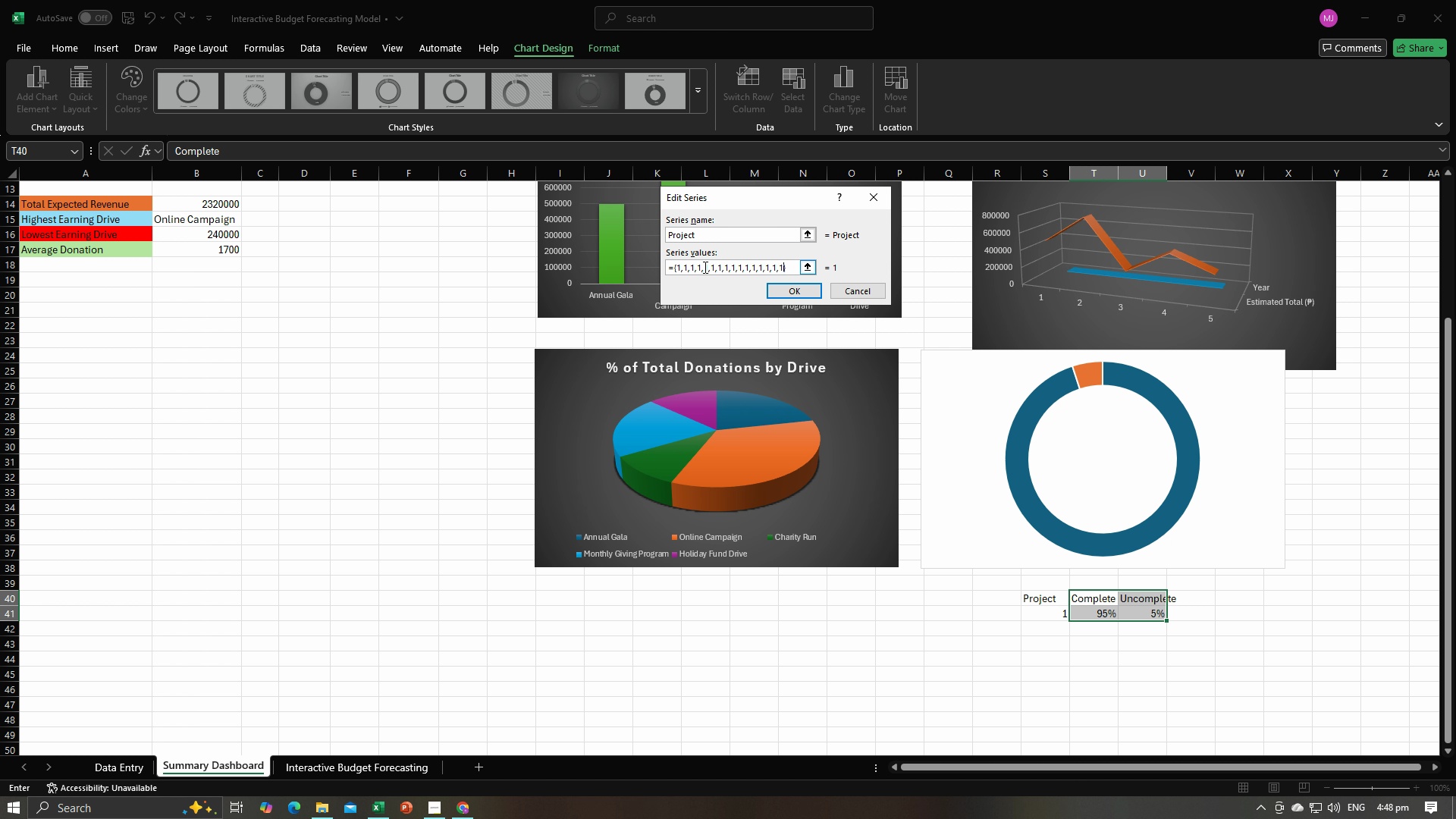 
key(Comma)
 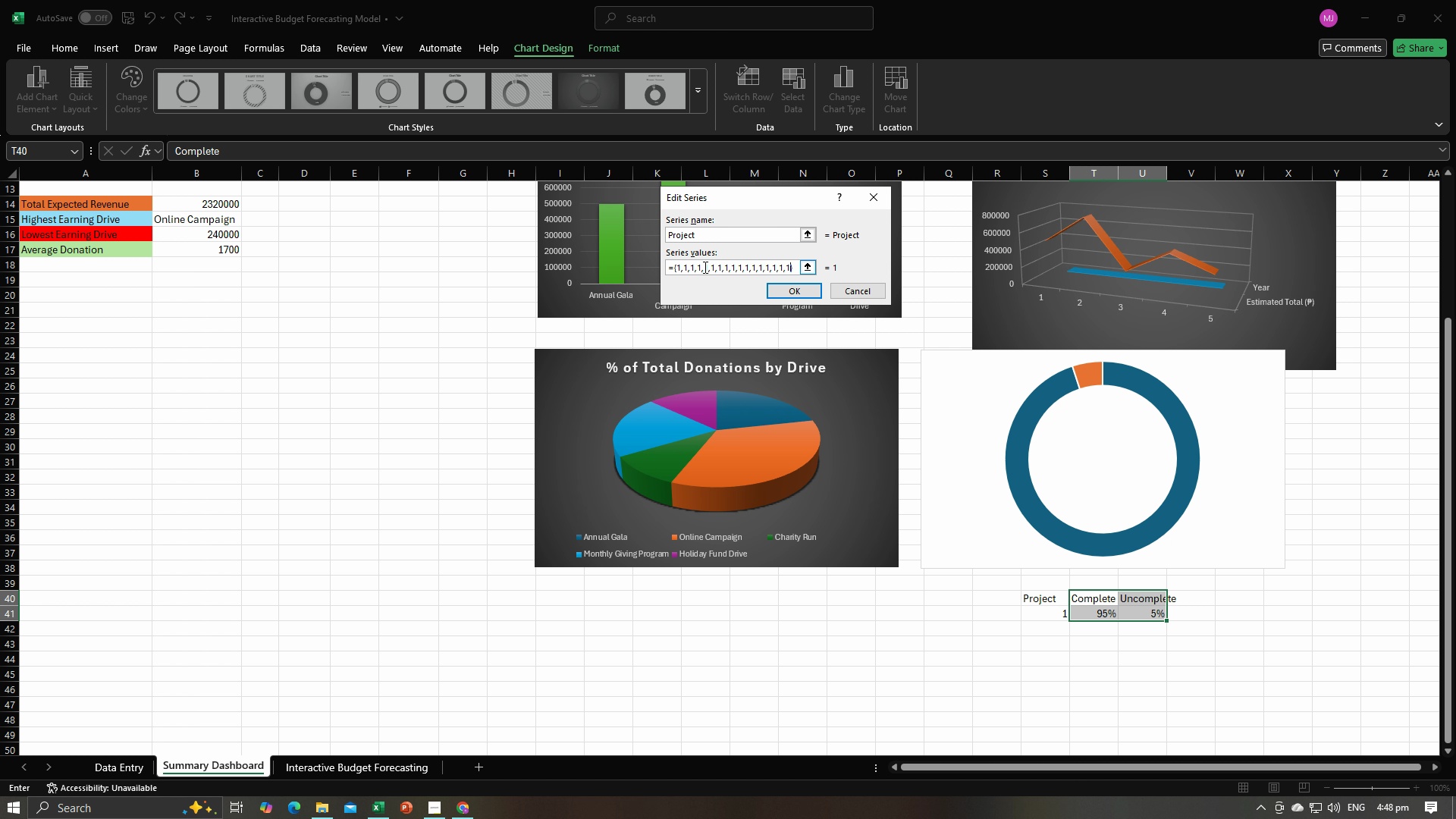 
key(1)
 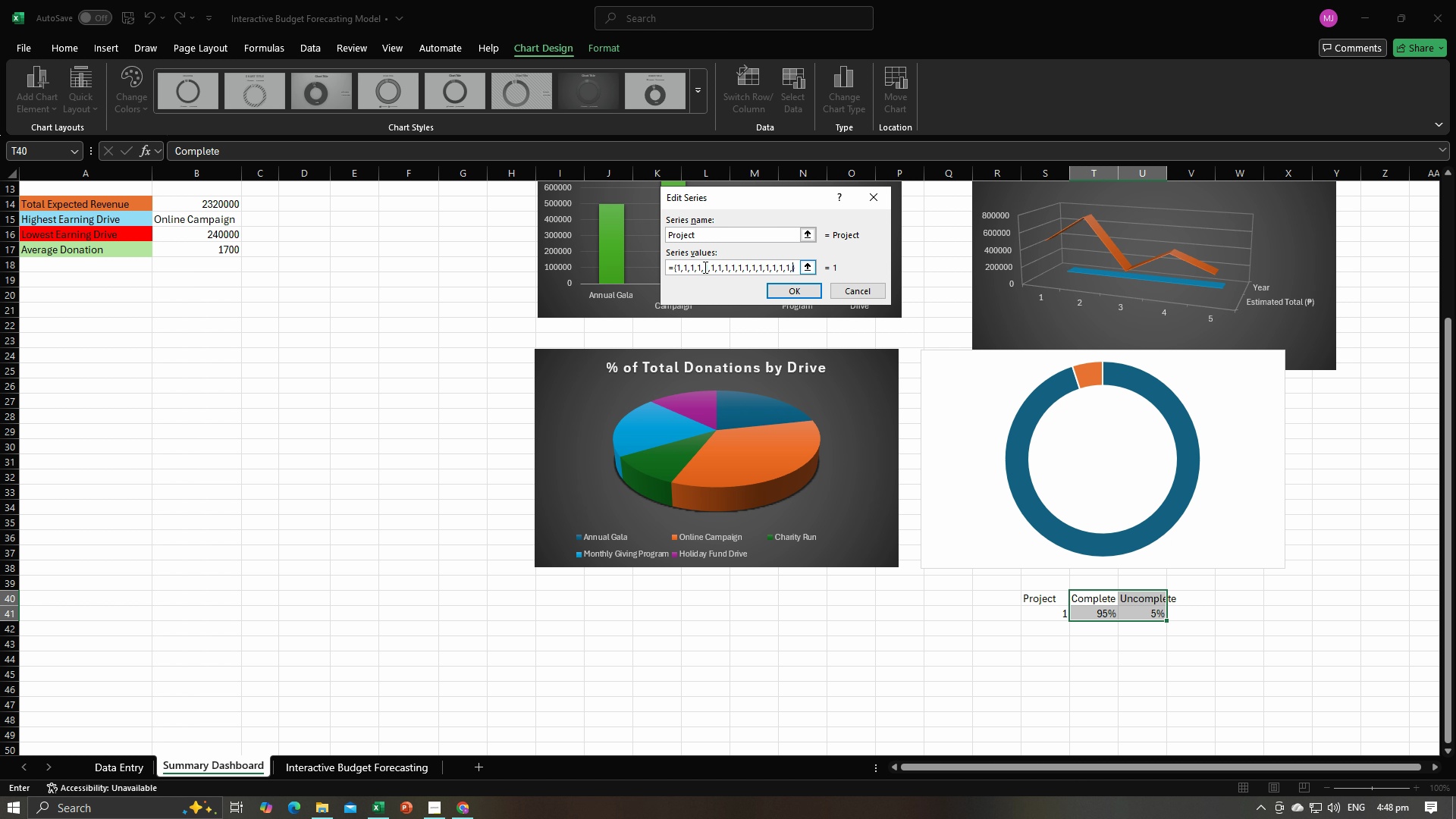 
key(Comma)
 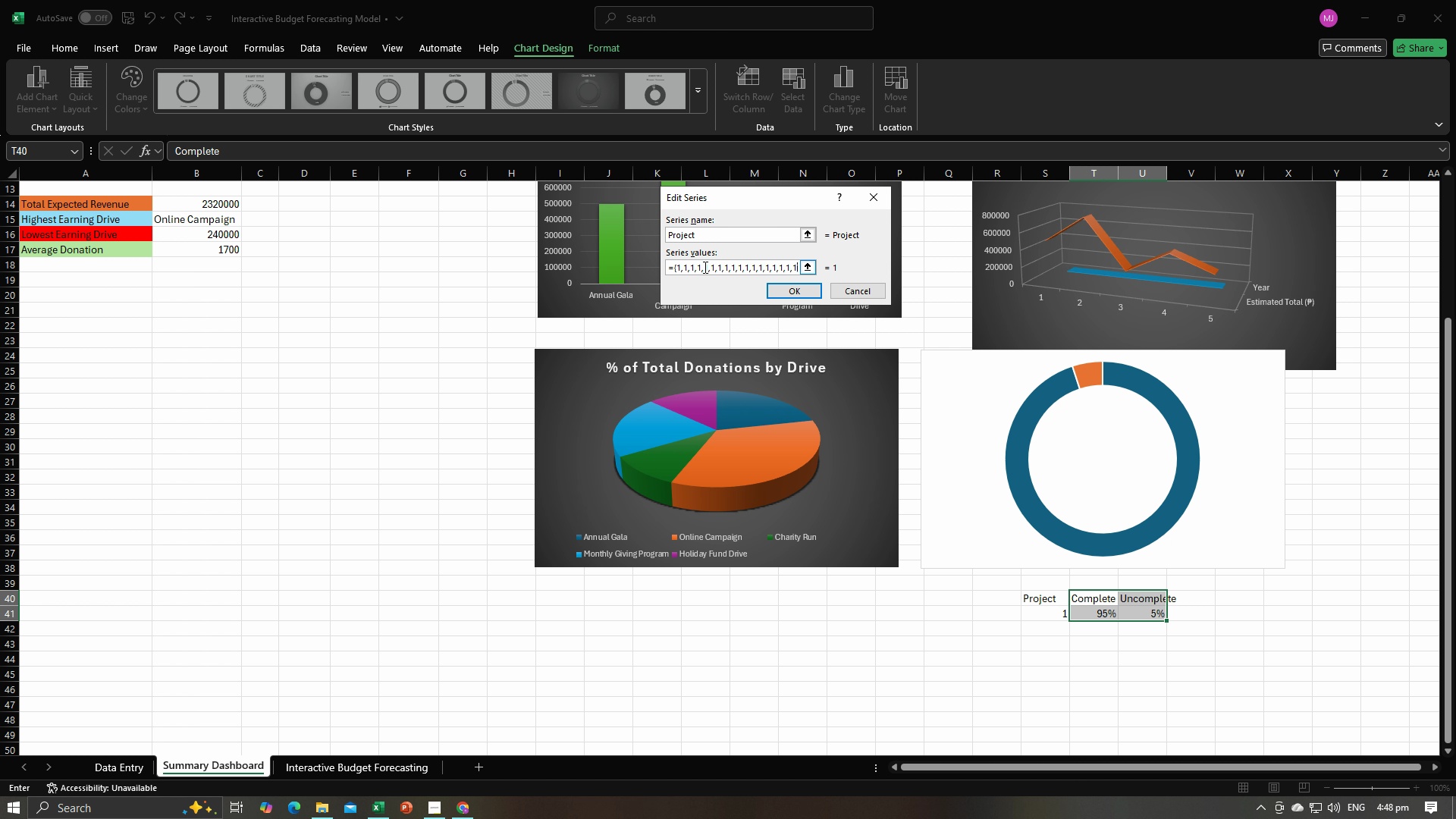 
key(1)
 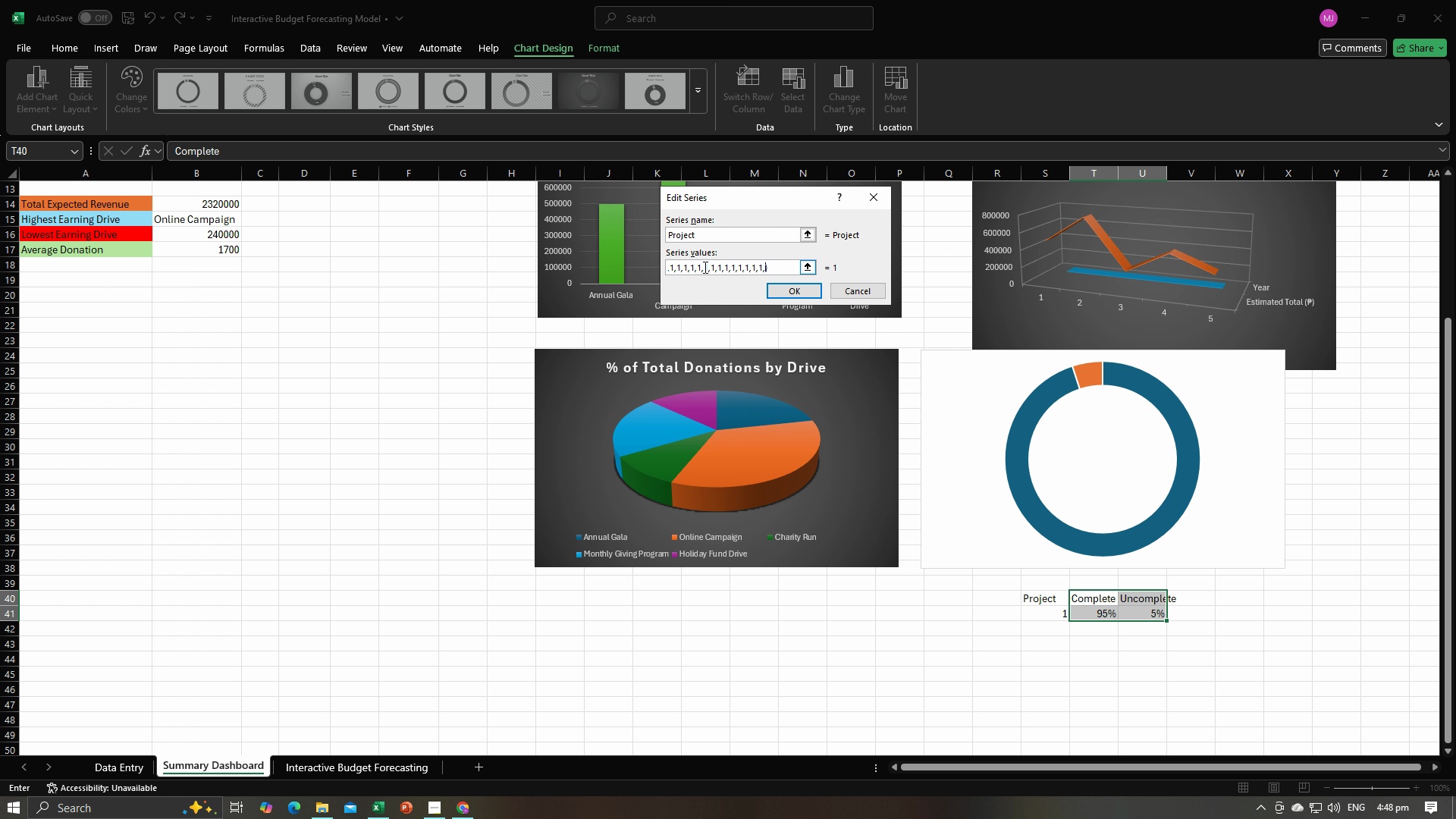 
key(Comma)
 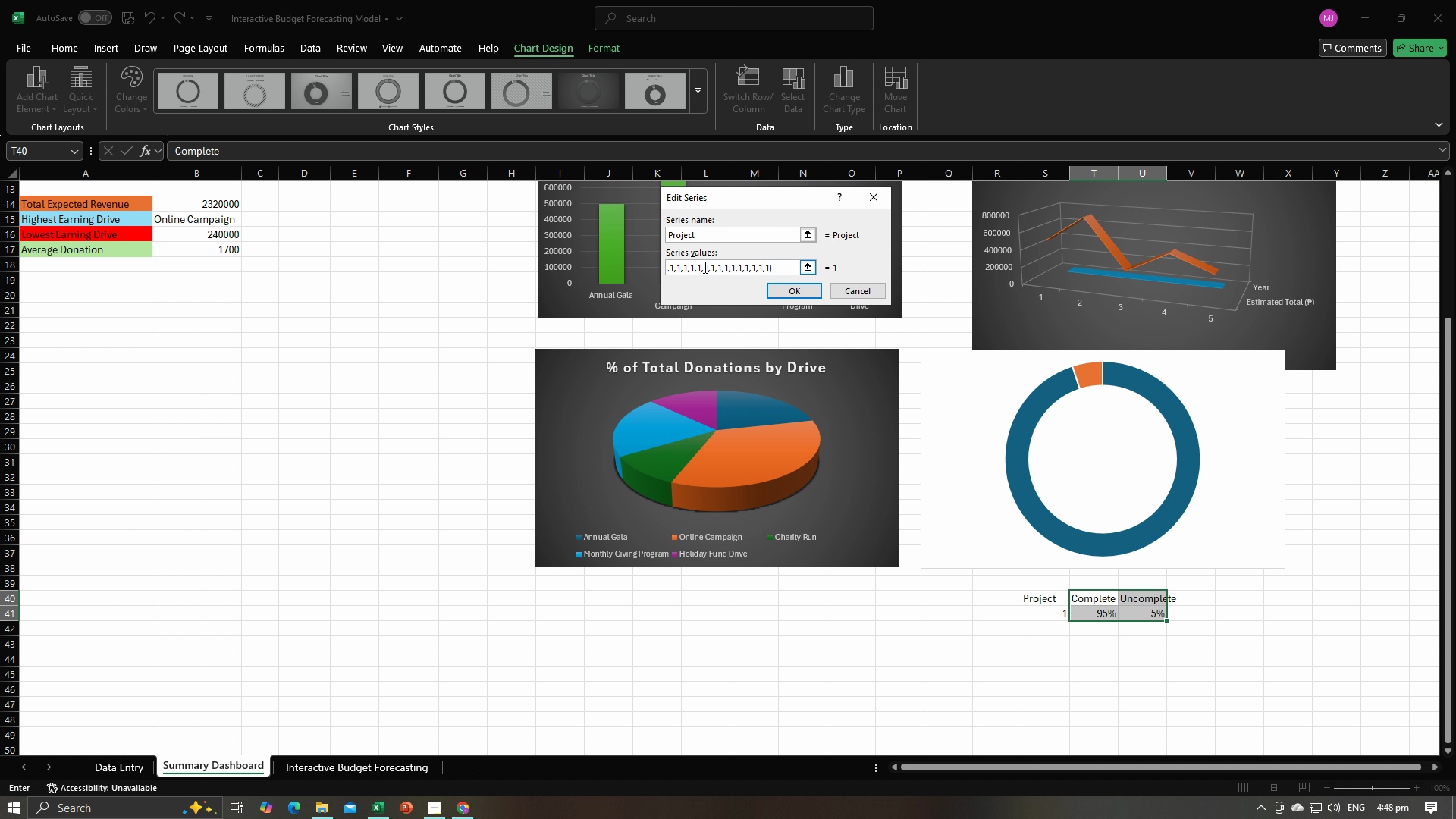 
key(1)
 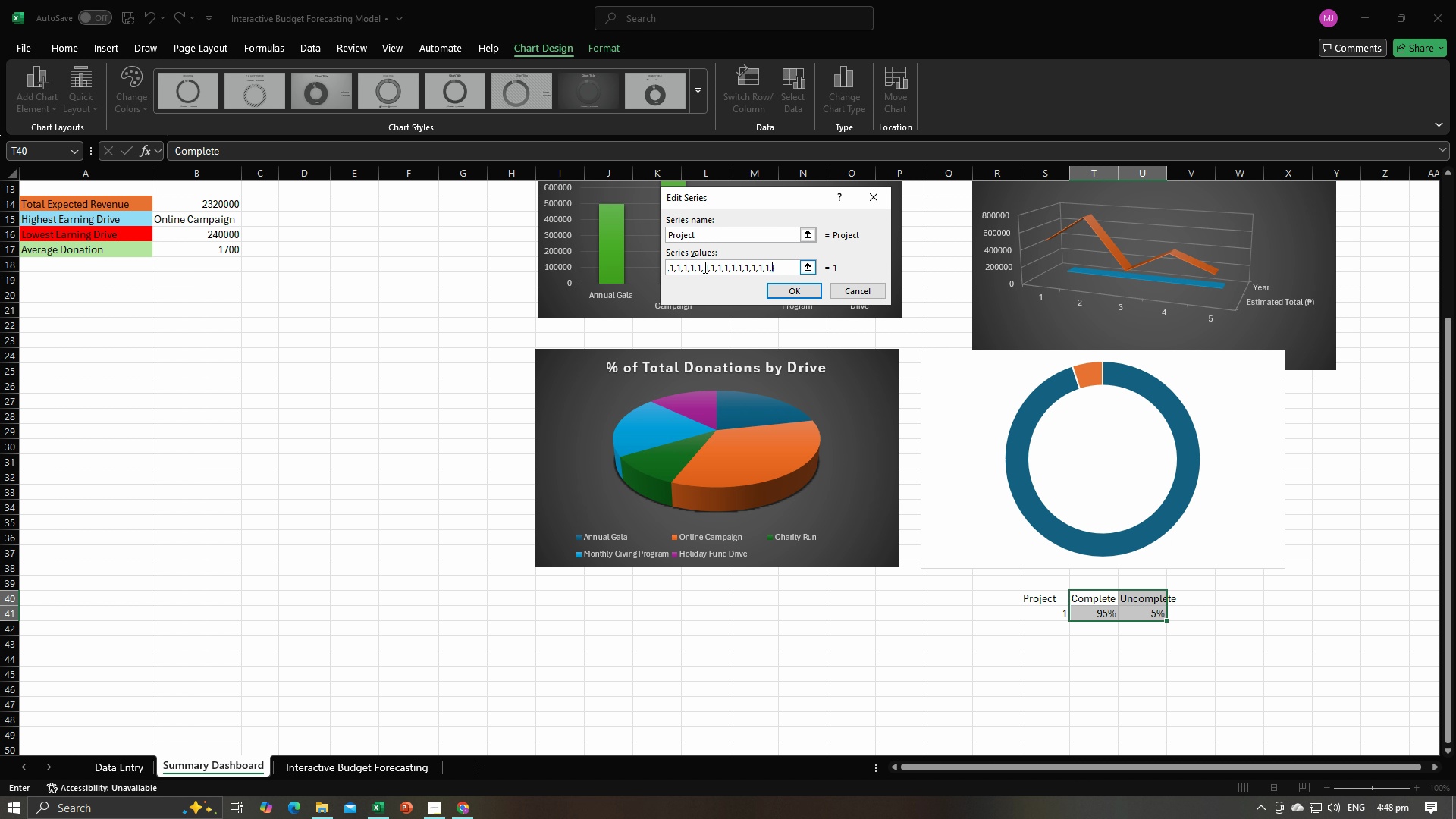 
key(Comma)
 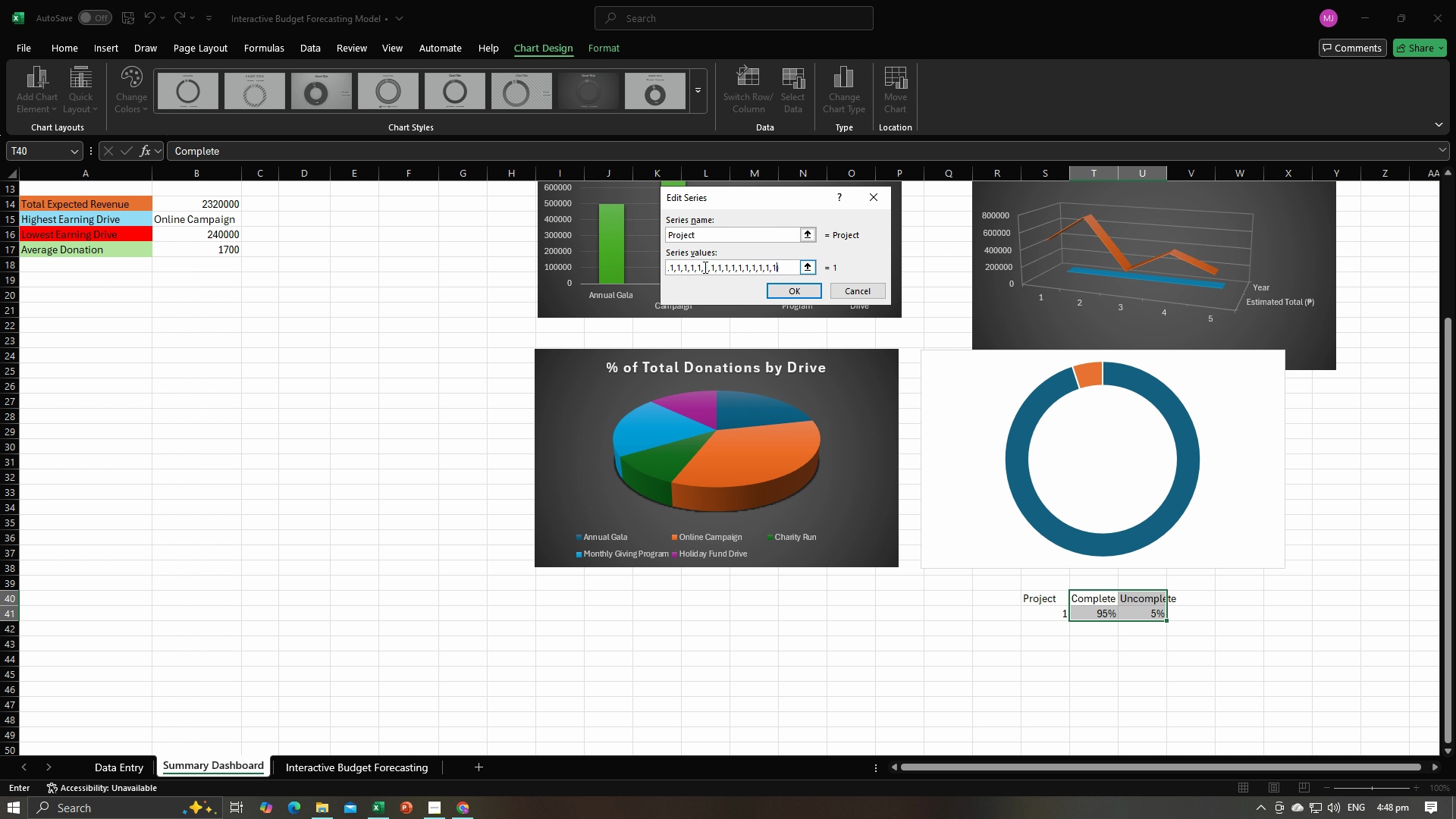 
key(1)
 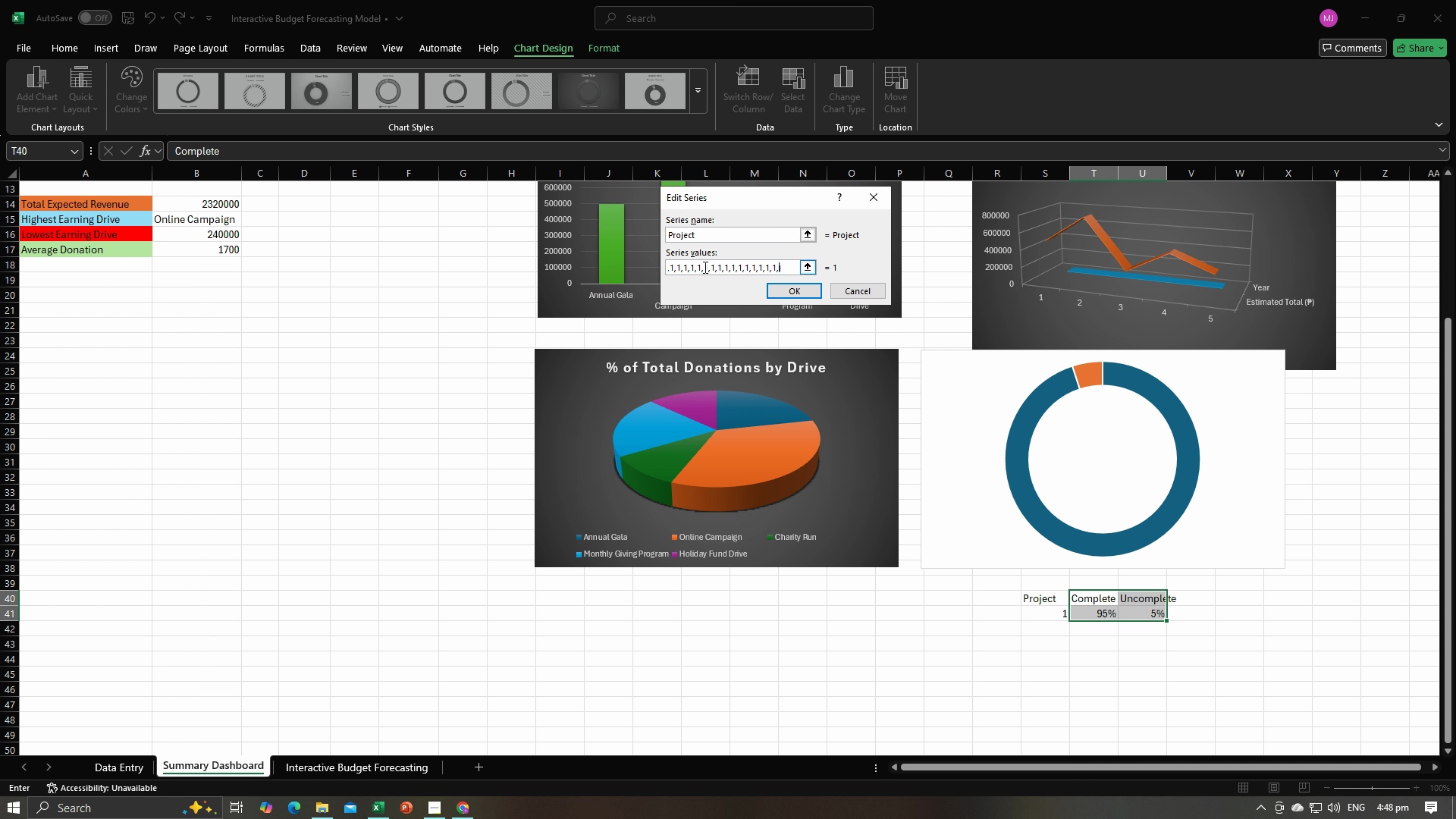 
key(Comma)
 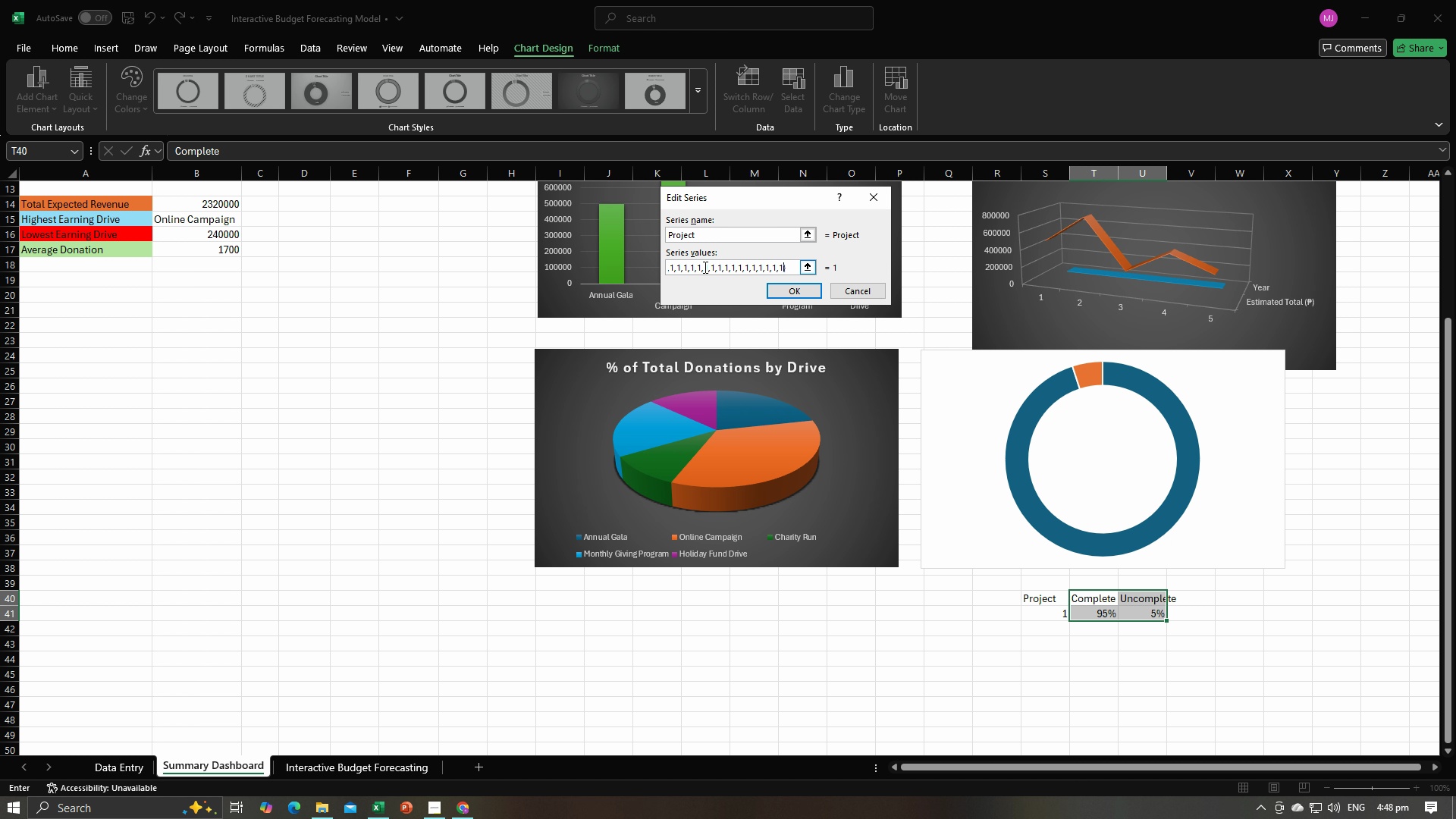 
key(1)
 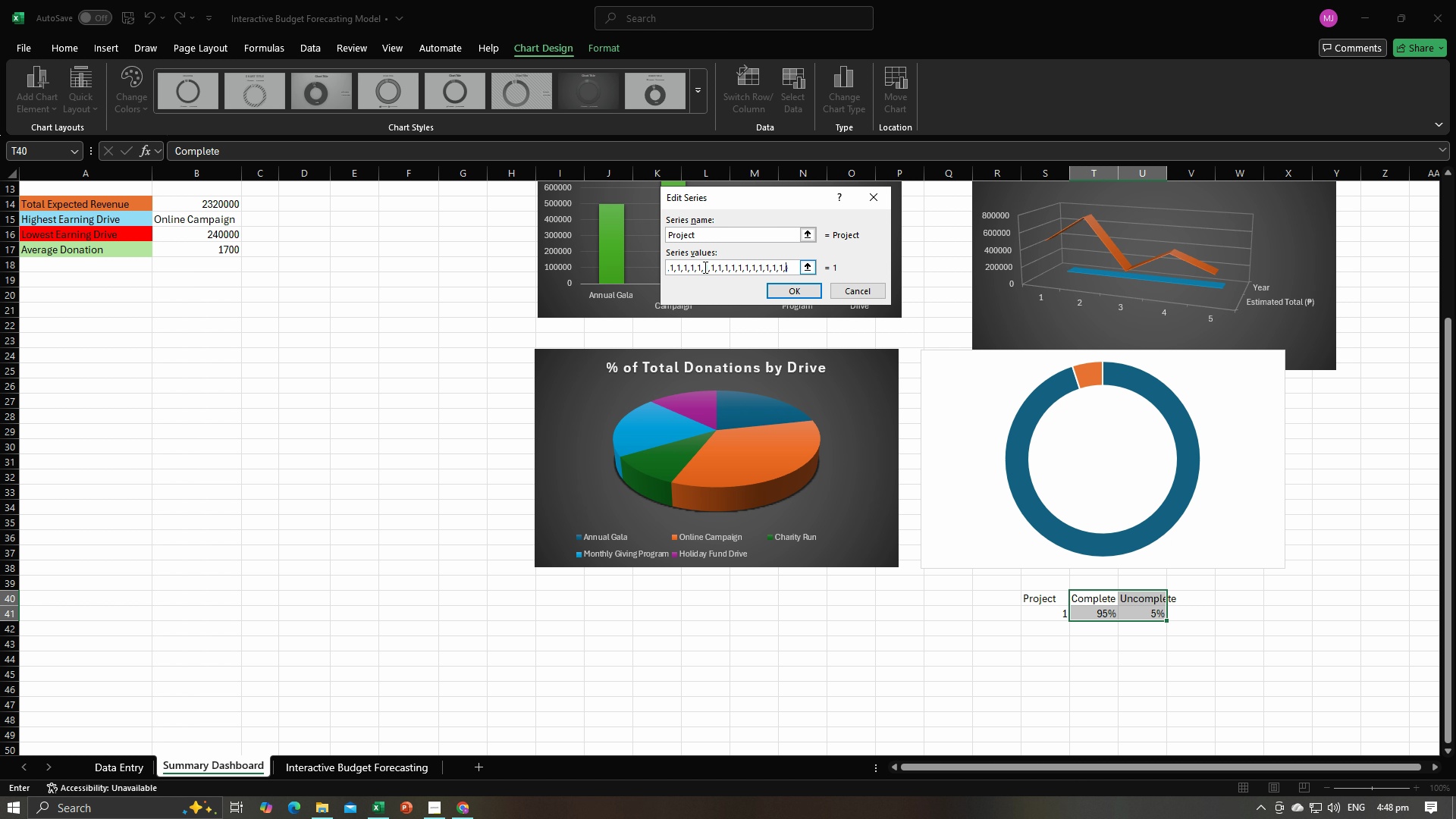 
key(Comma)
 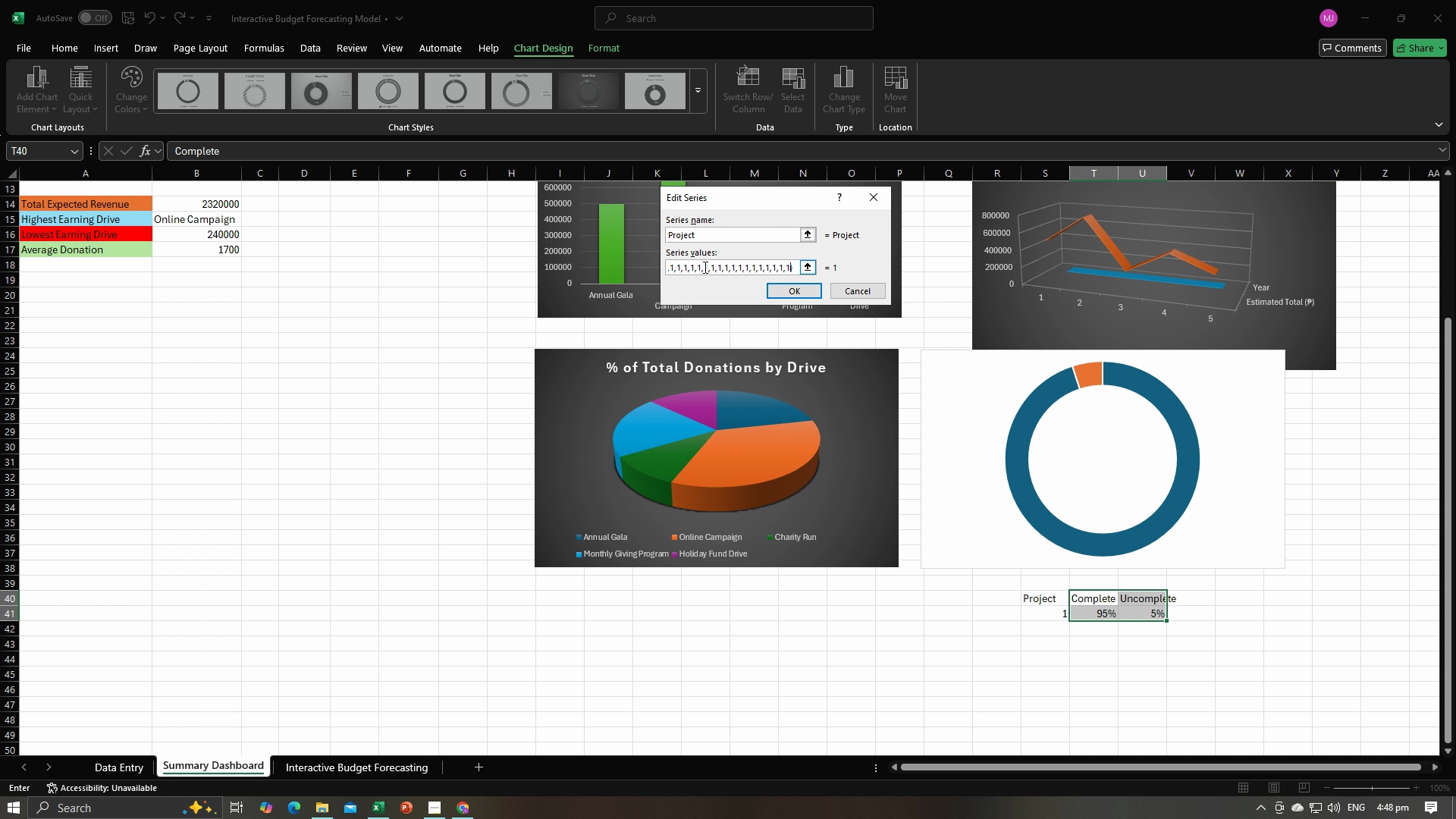 
key(1)
 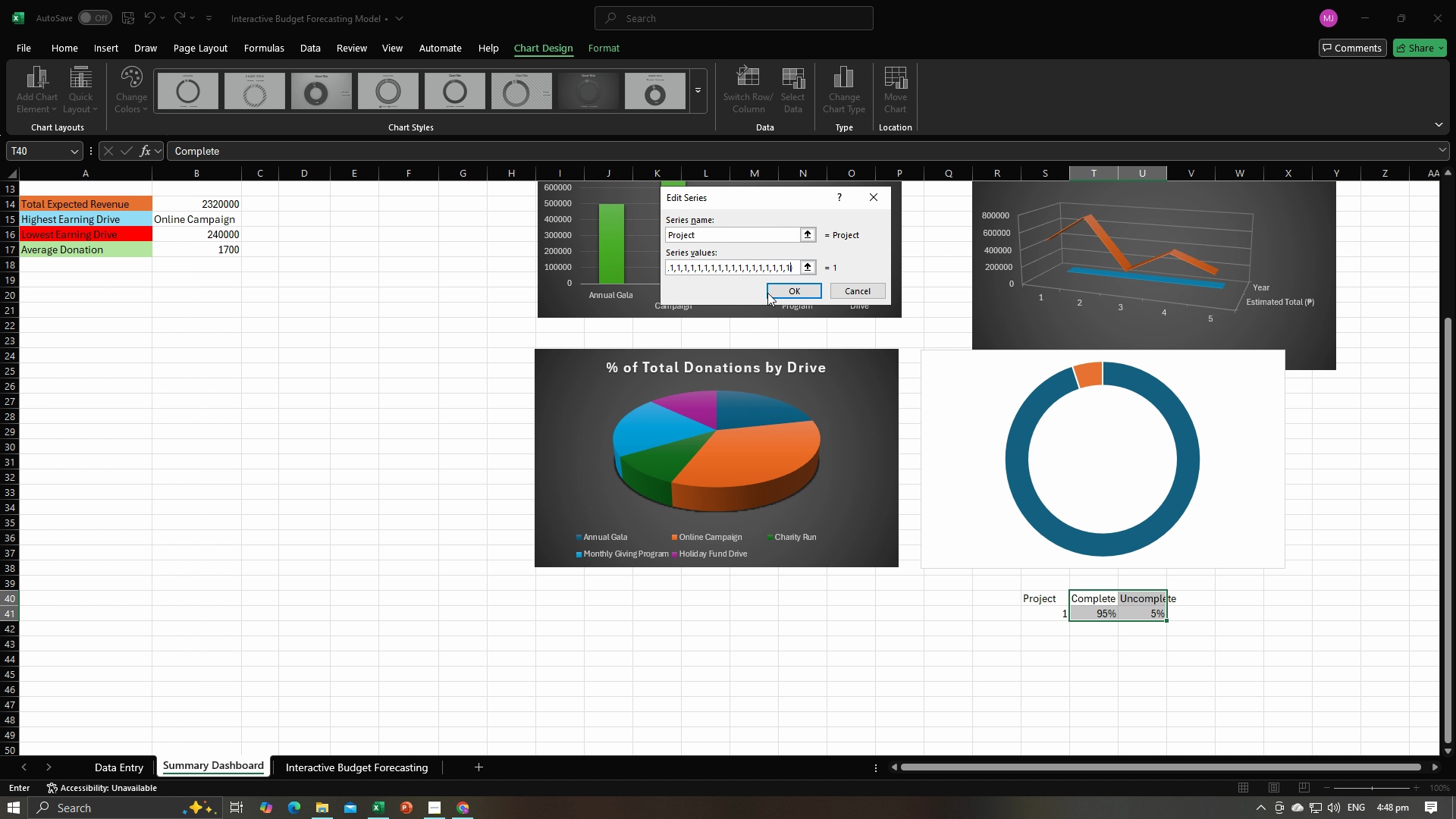 
left_click([774, 292])
 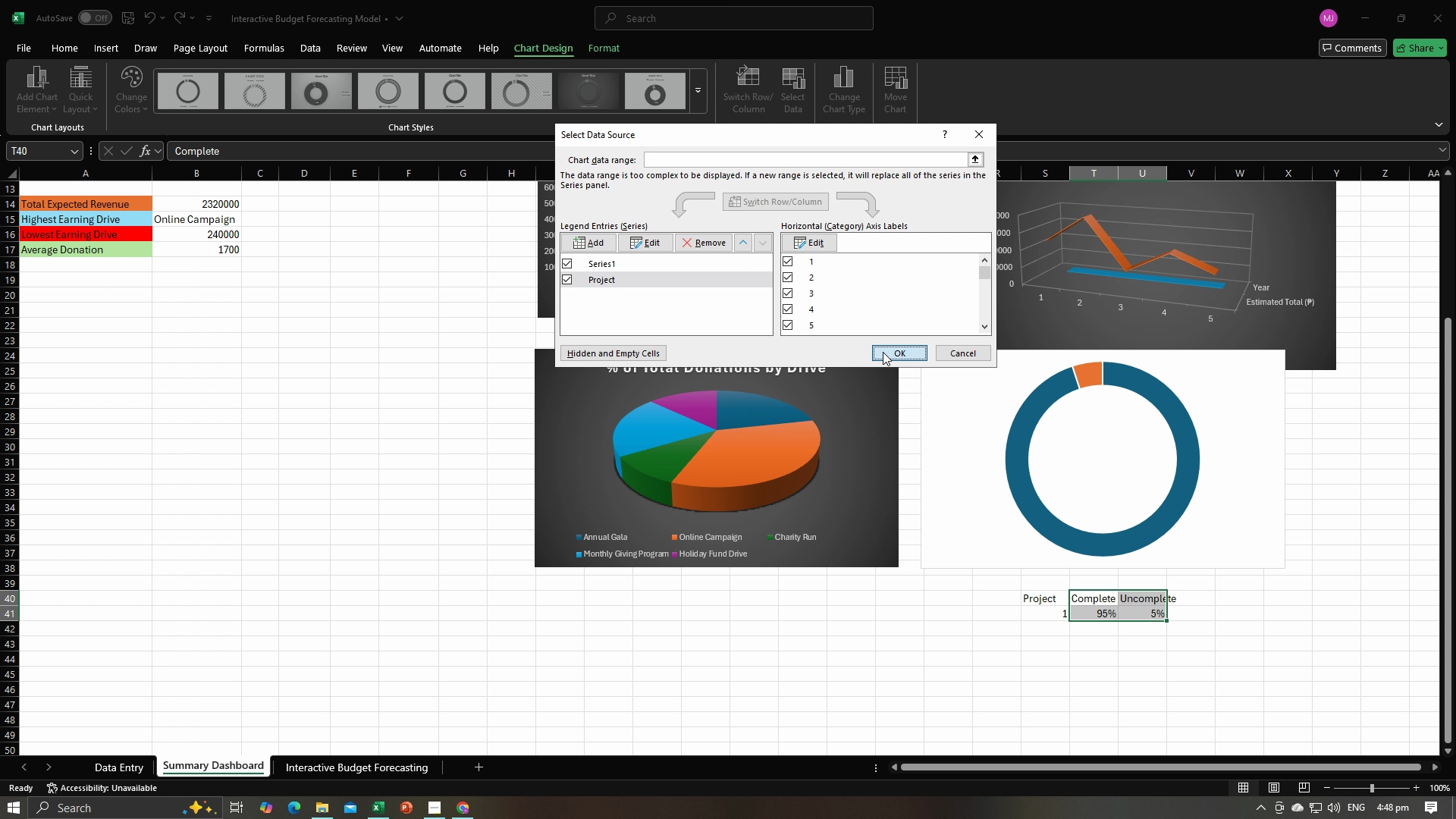 
left_click([883, 352])
 